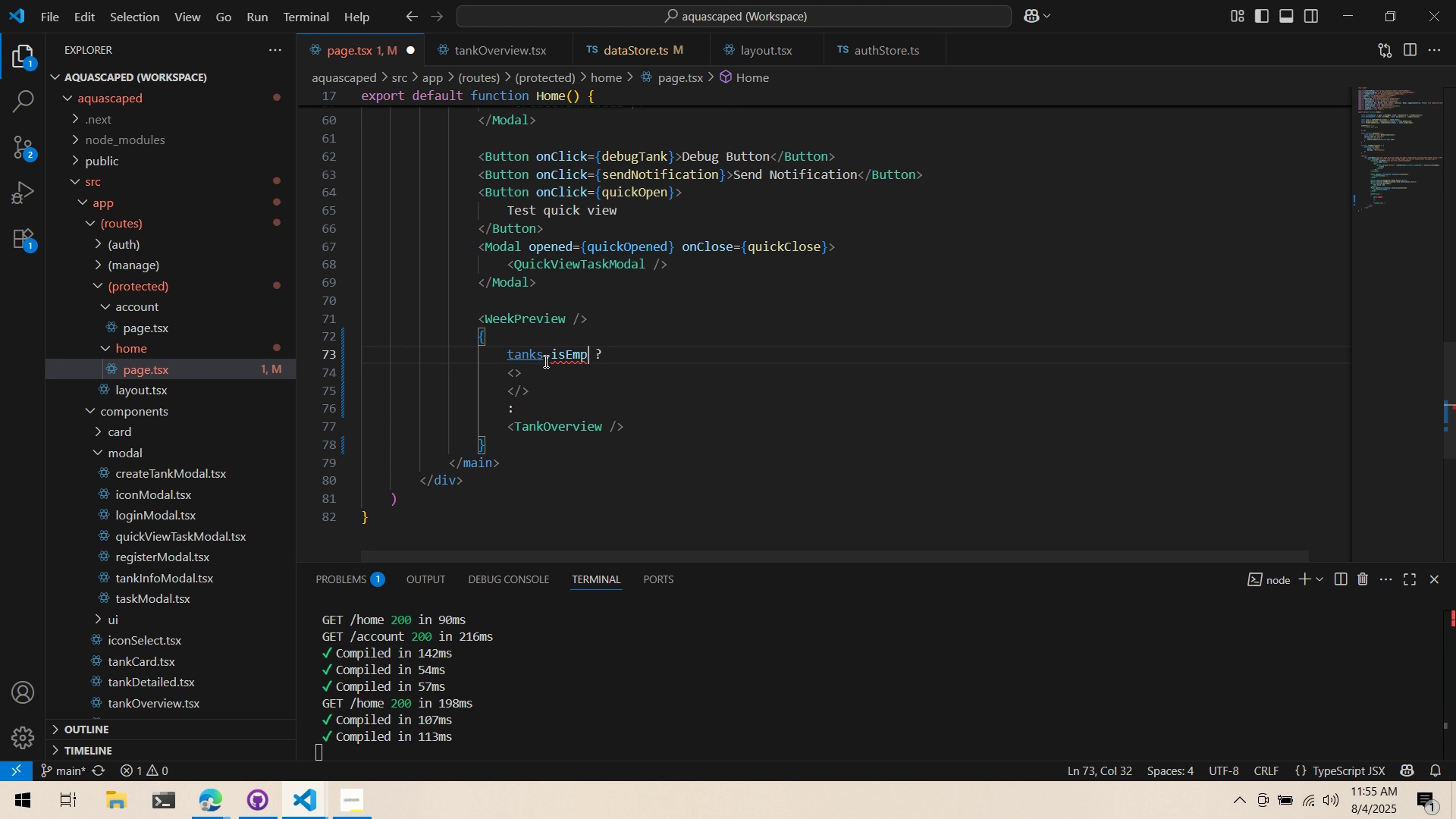 
key(Control+Backspace)
 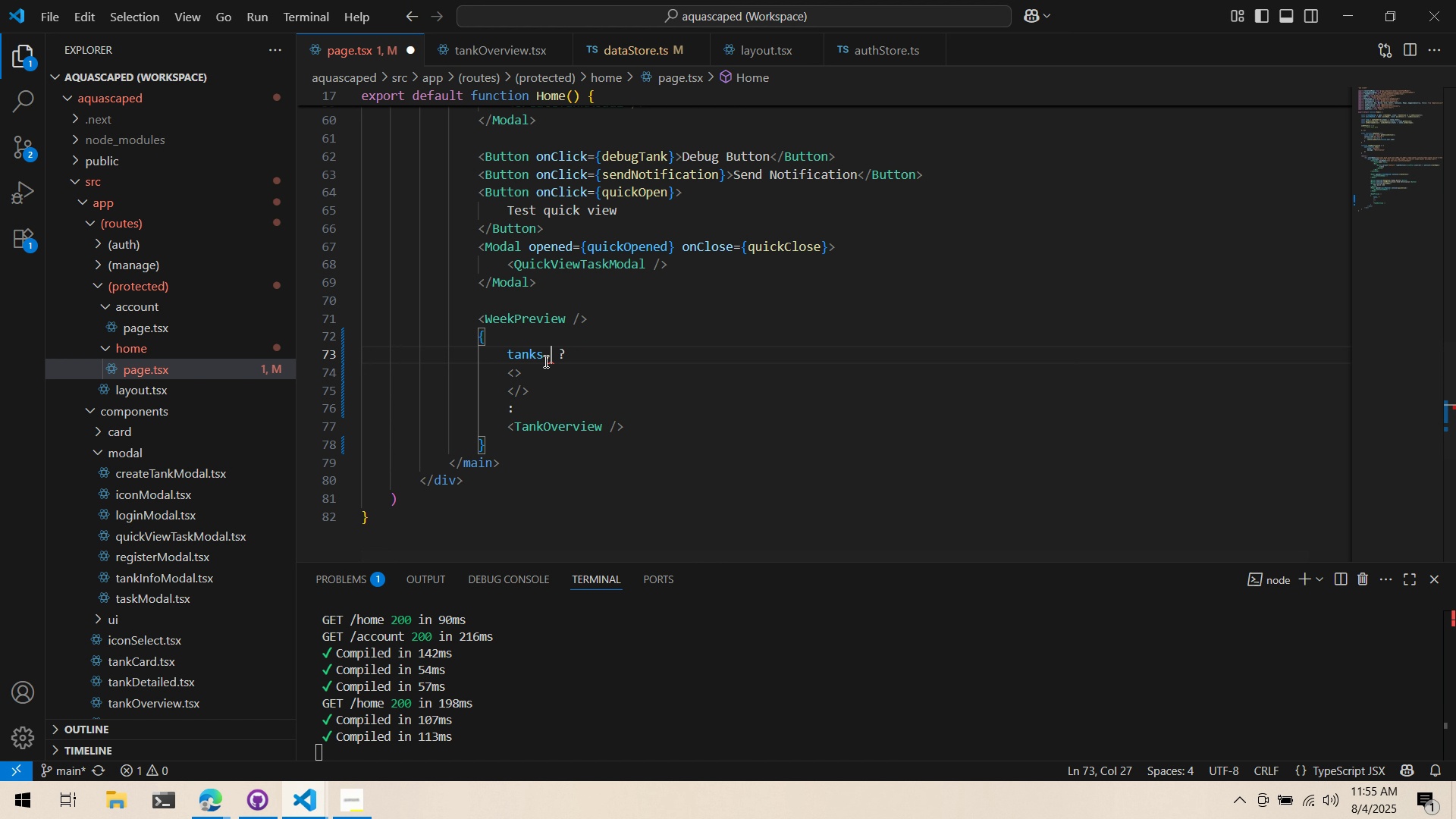 
key(Control+ControlLeft)
 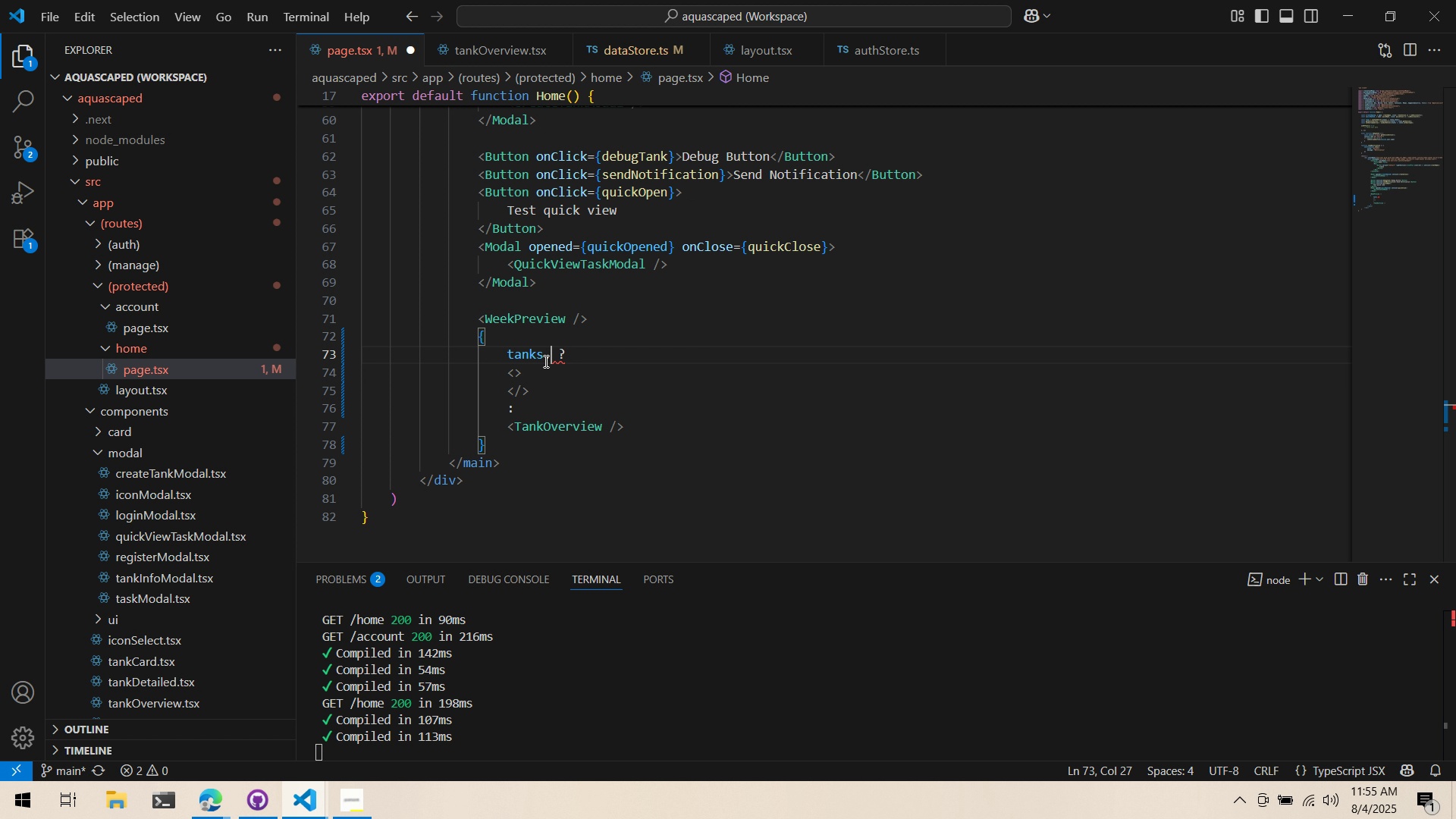 
key(Backspace)
type(.length === )
key(Backspace)
type( 0)
 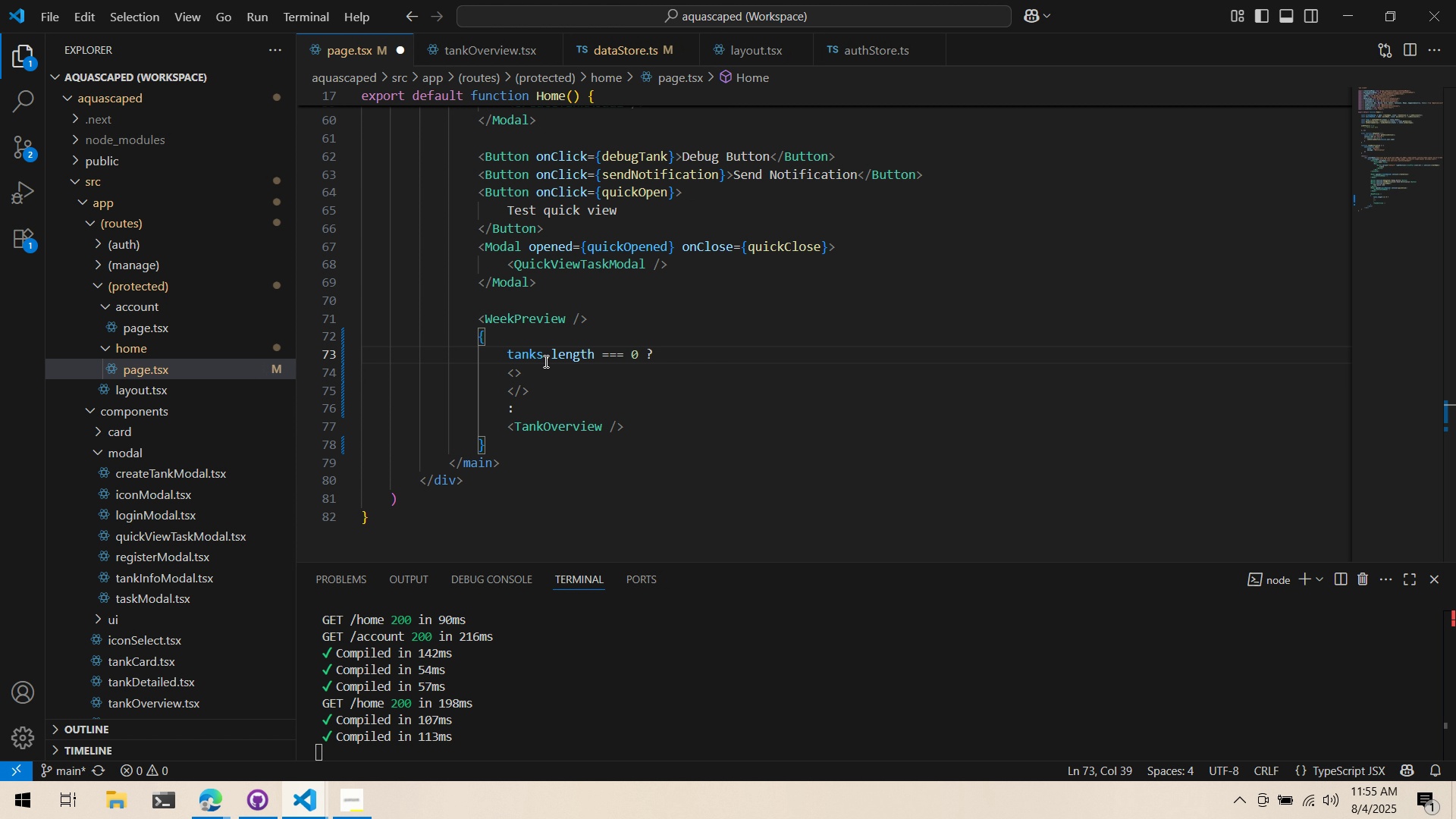 
key(Control+ControlLeft)
 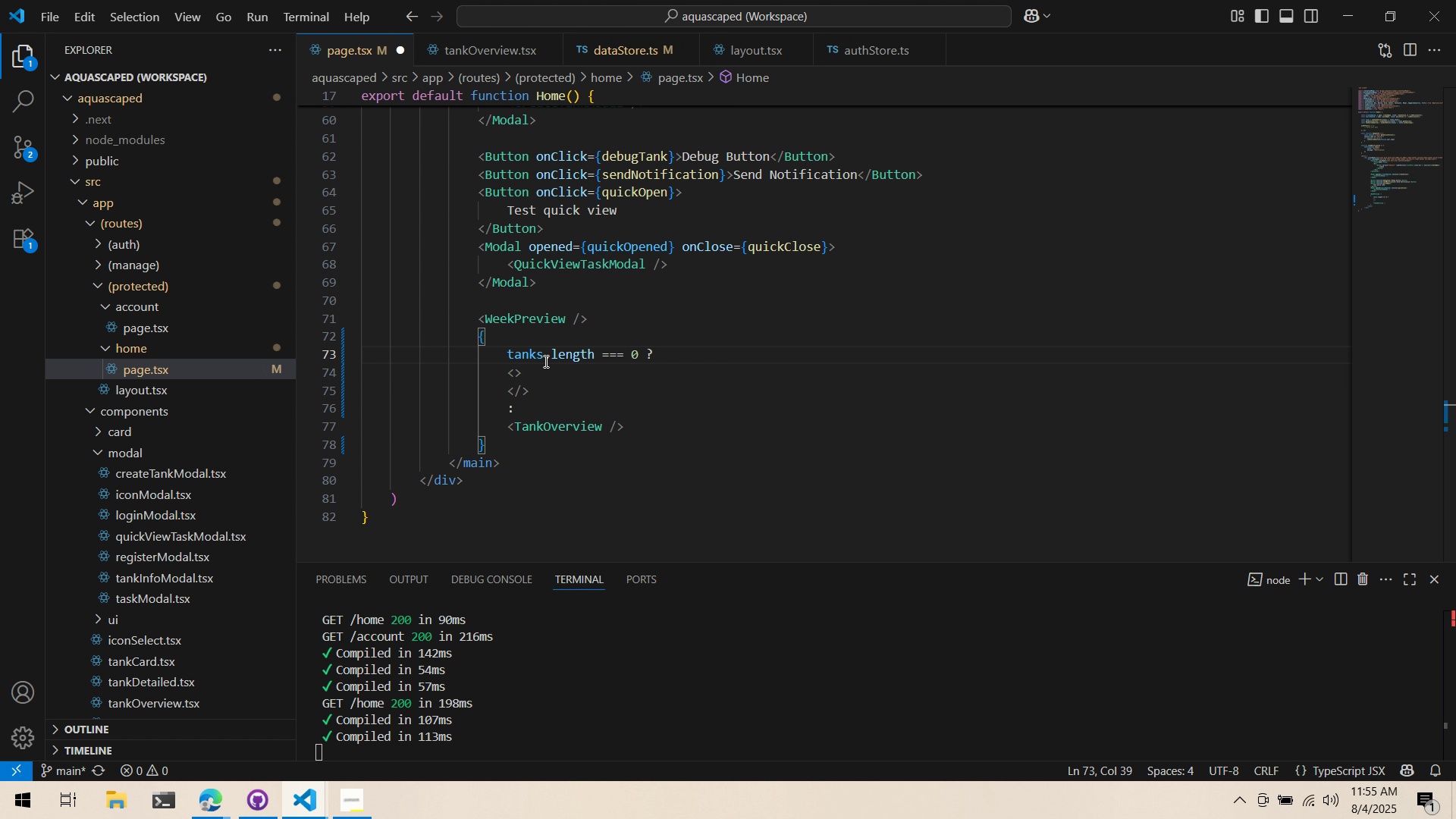 
key(Control+S)
 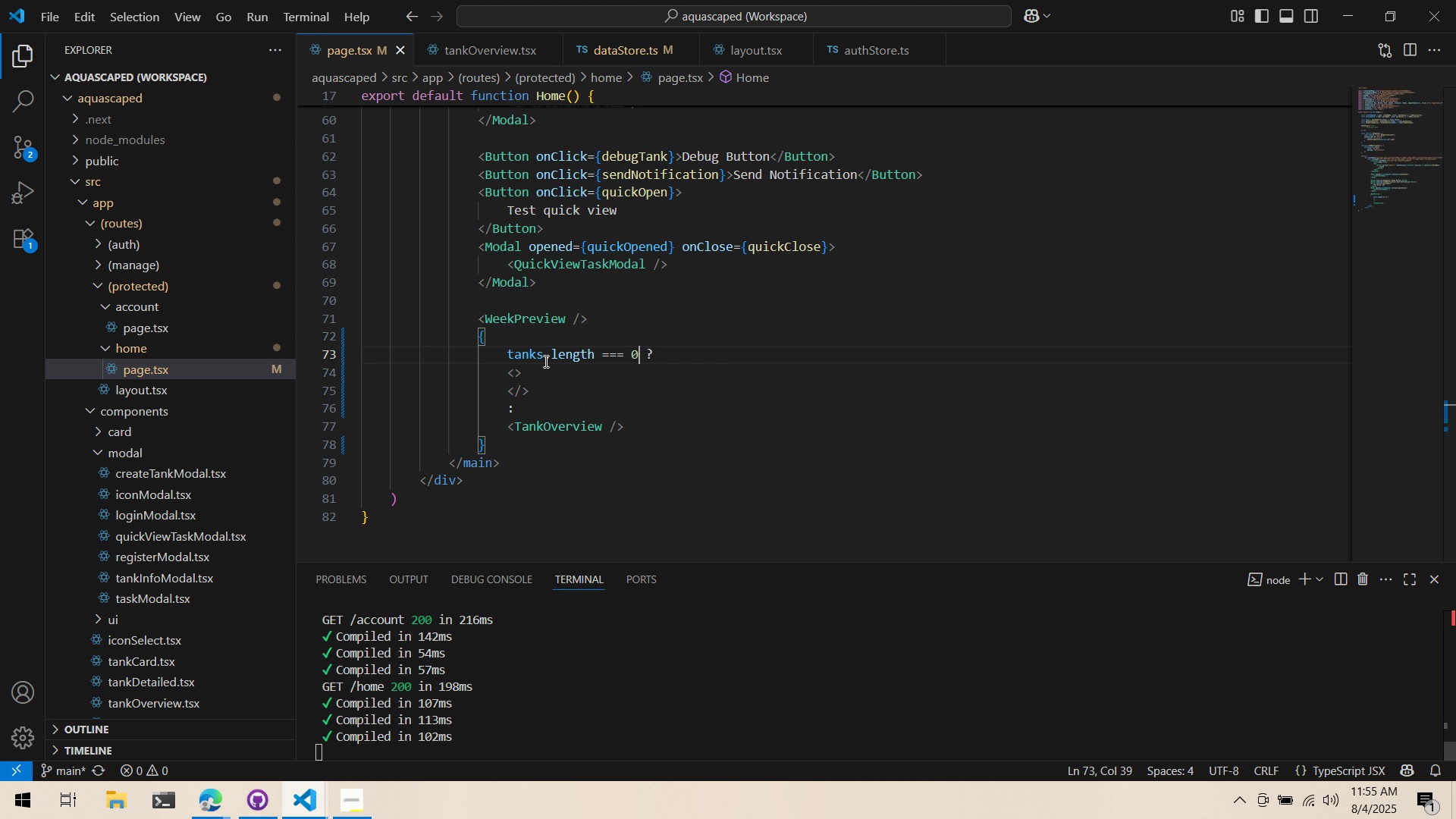 
key(Alt+AltLeft)
 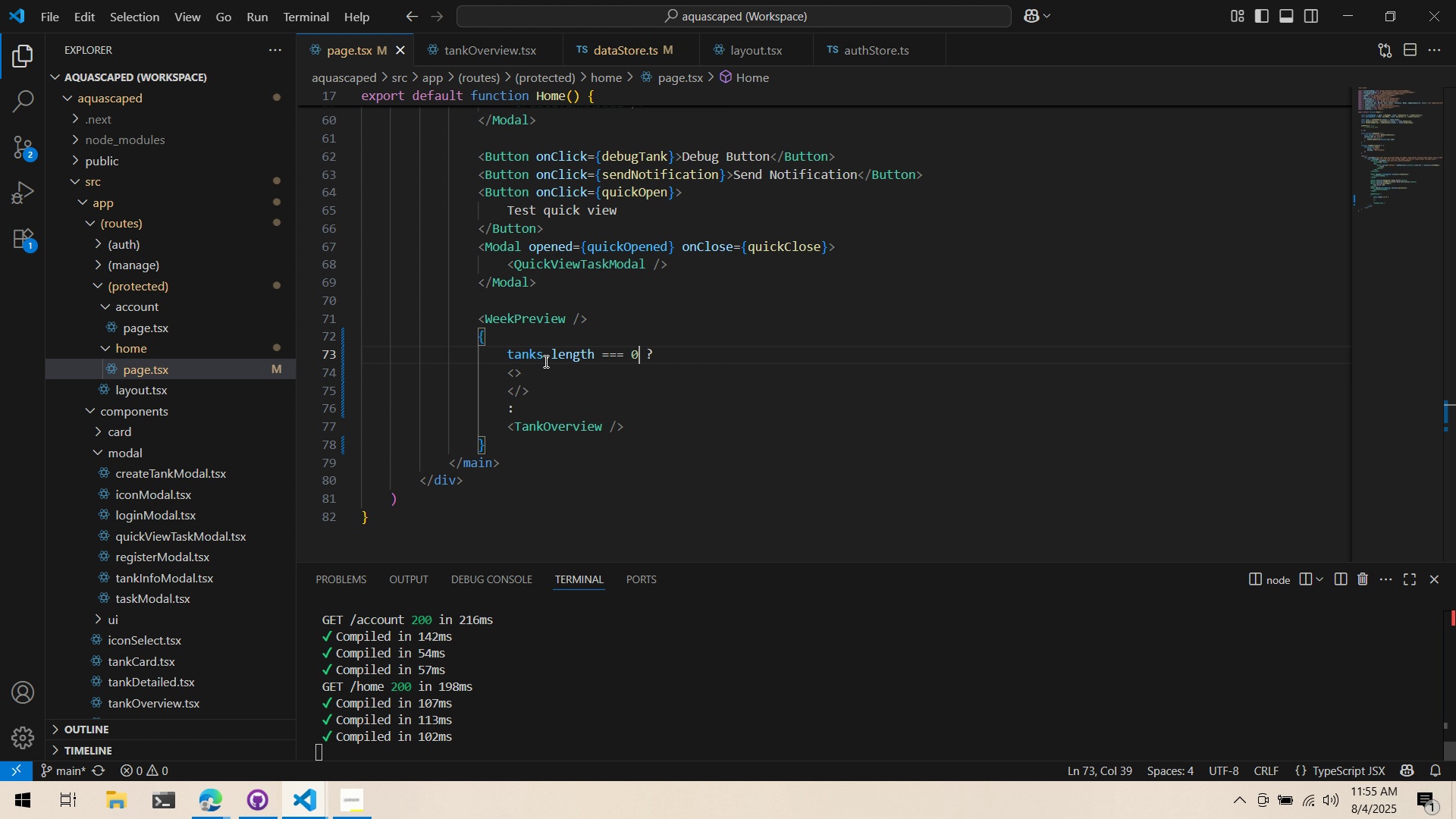 
key(Alt+Tab)
 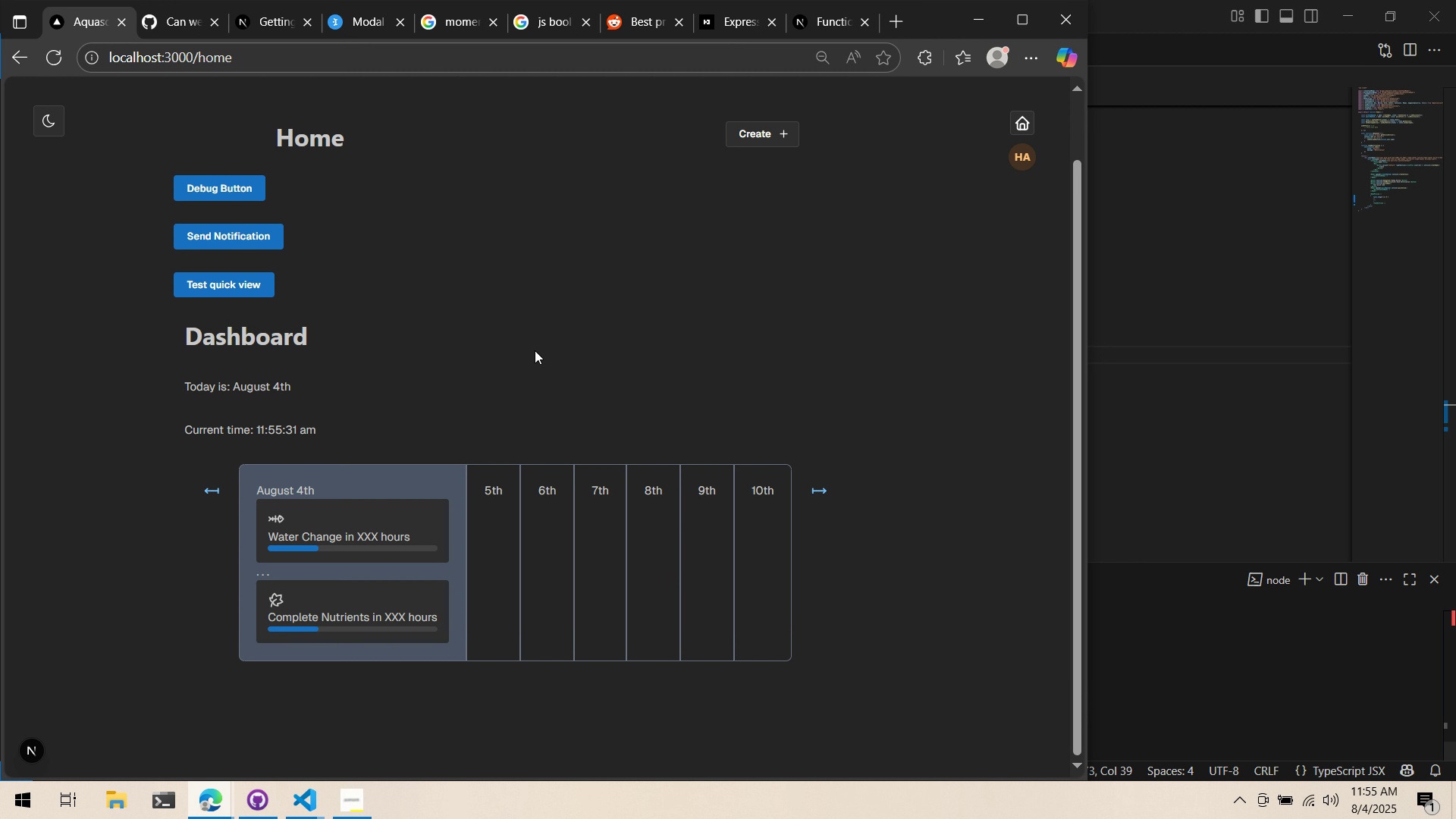 
scroll: coordinate [542, 303], scroll_direction: down, amount: 4.0
 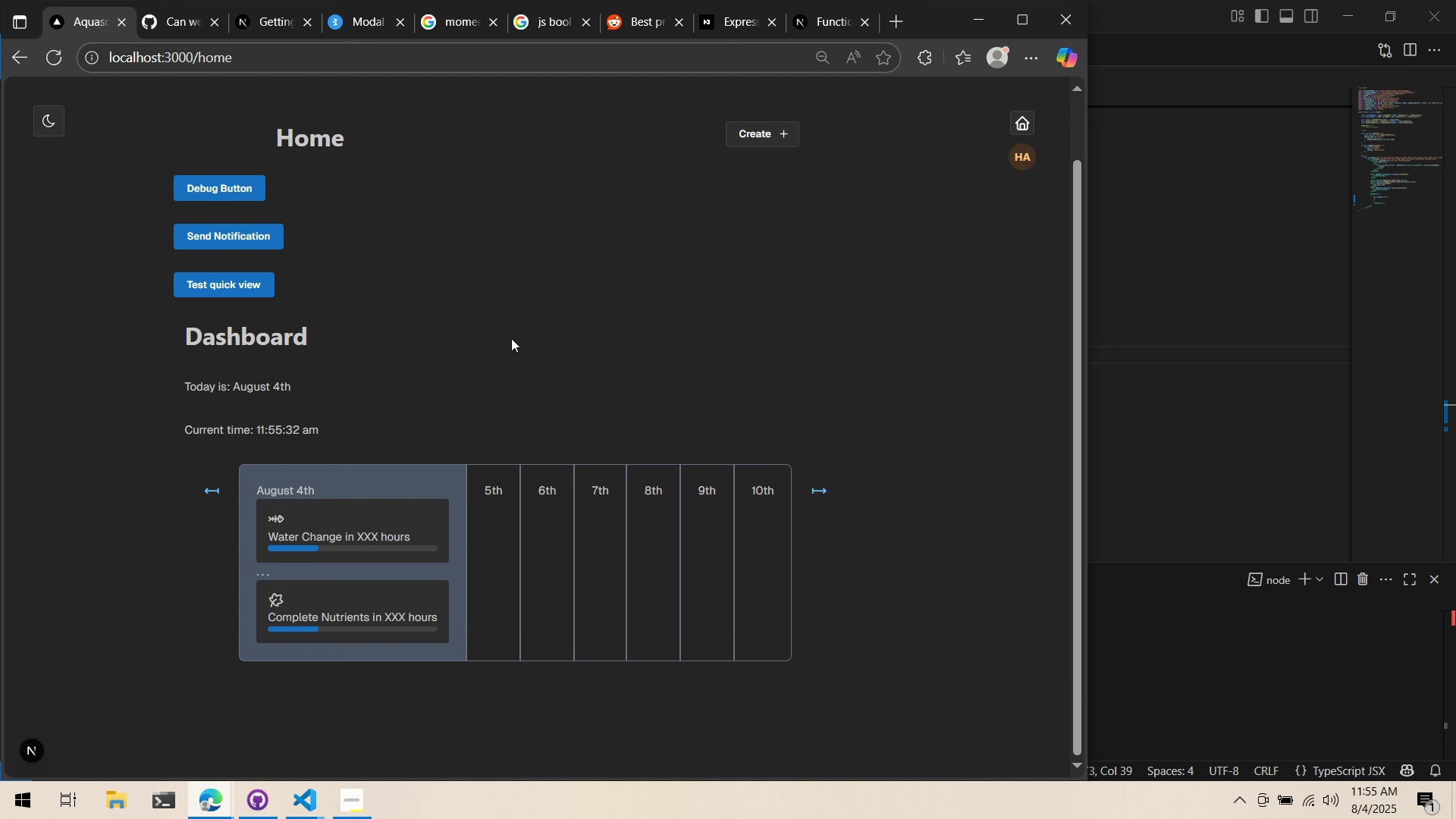 
scroll: coordinate [411, 403], scroll_direction: up, amount: 7.0
 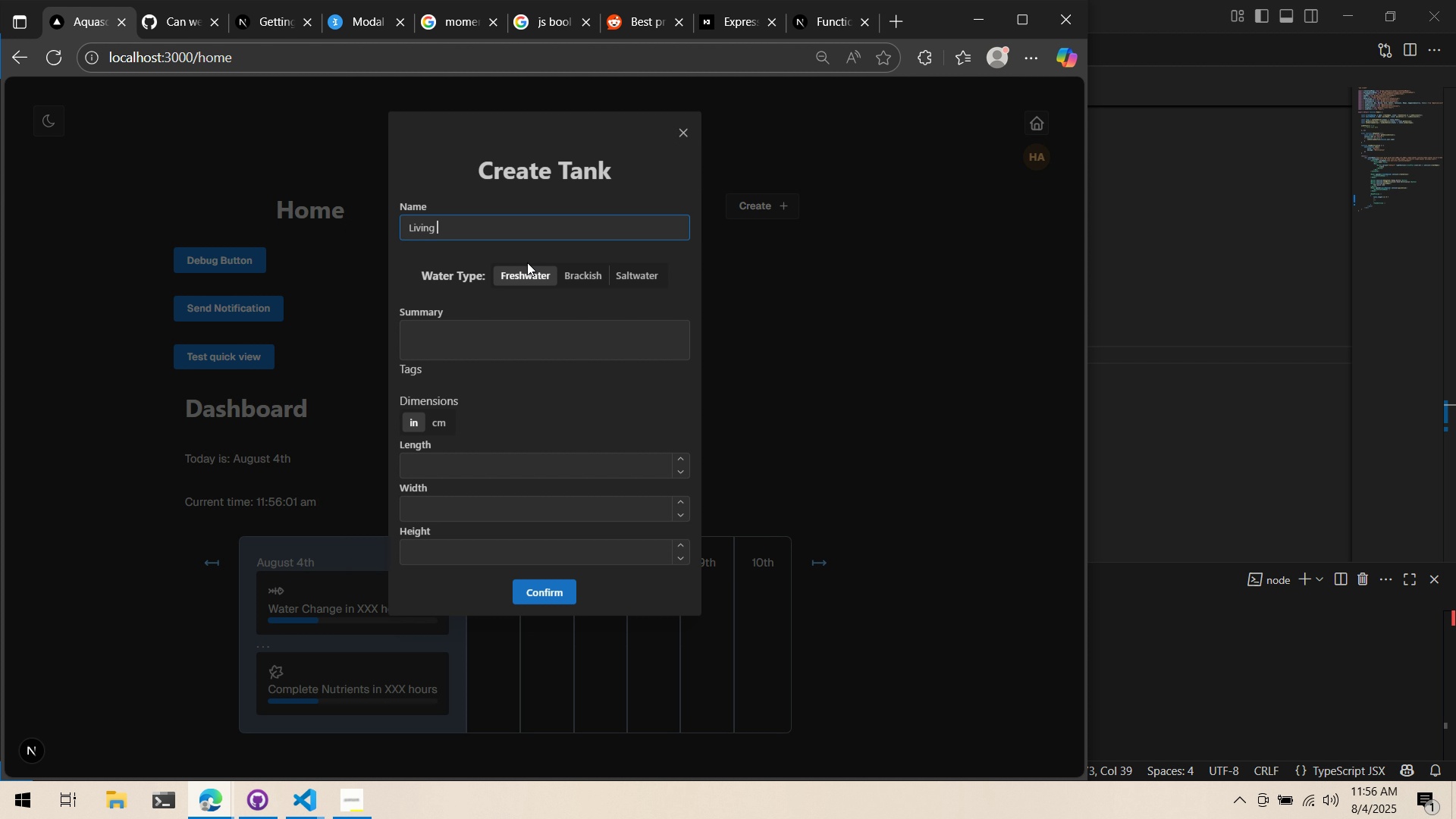 
wait(21.33)
 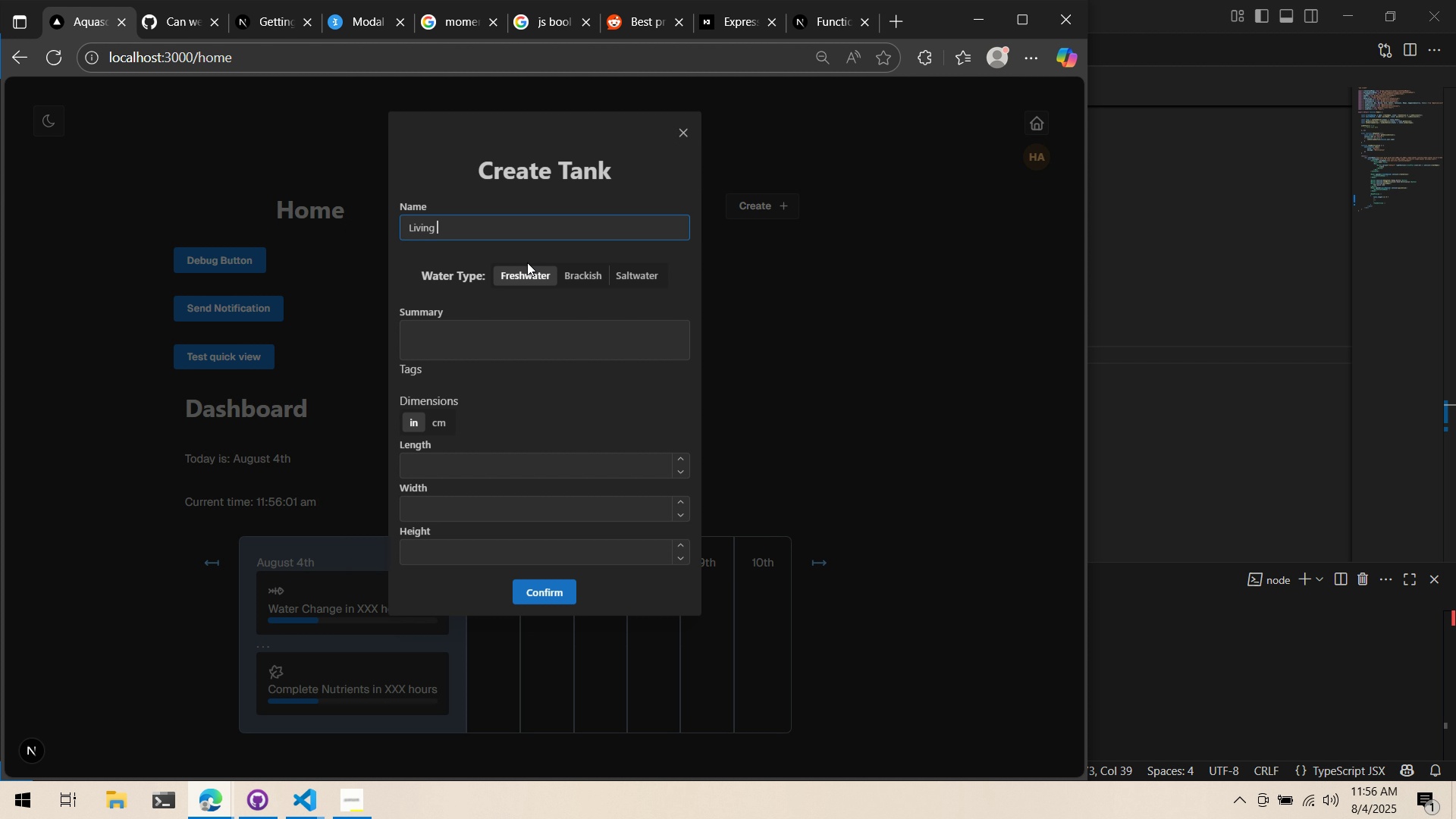 
left_click([208, 251])
 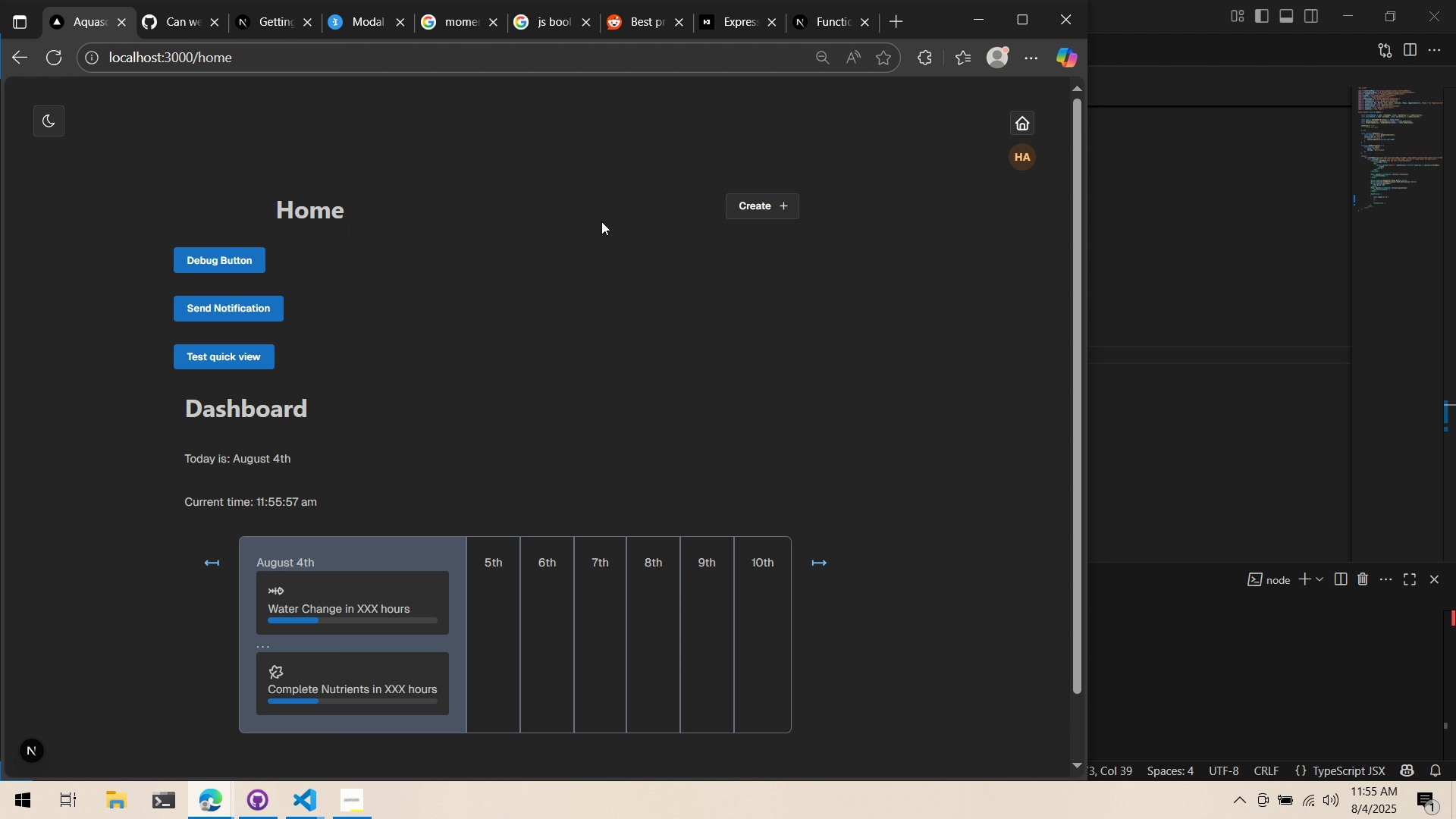 
left_click([766, 204])
 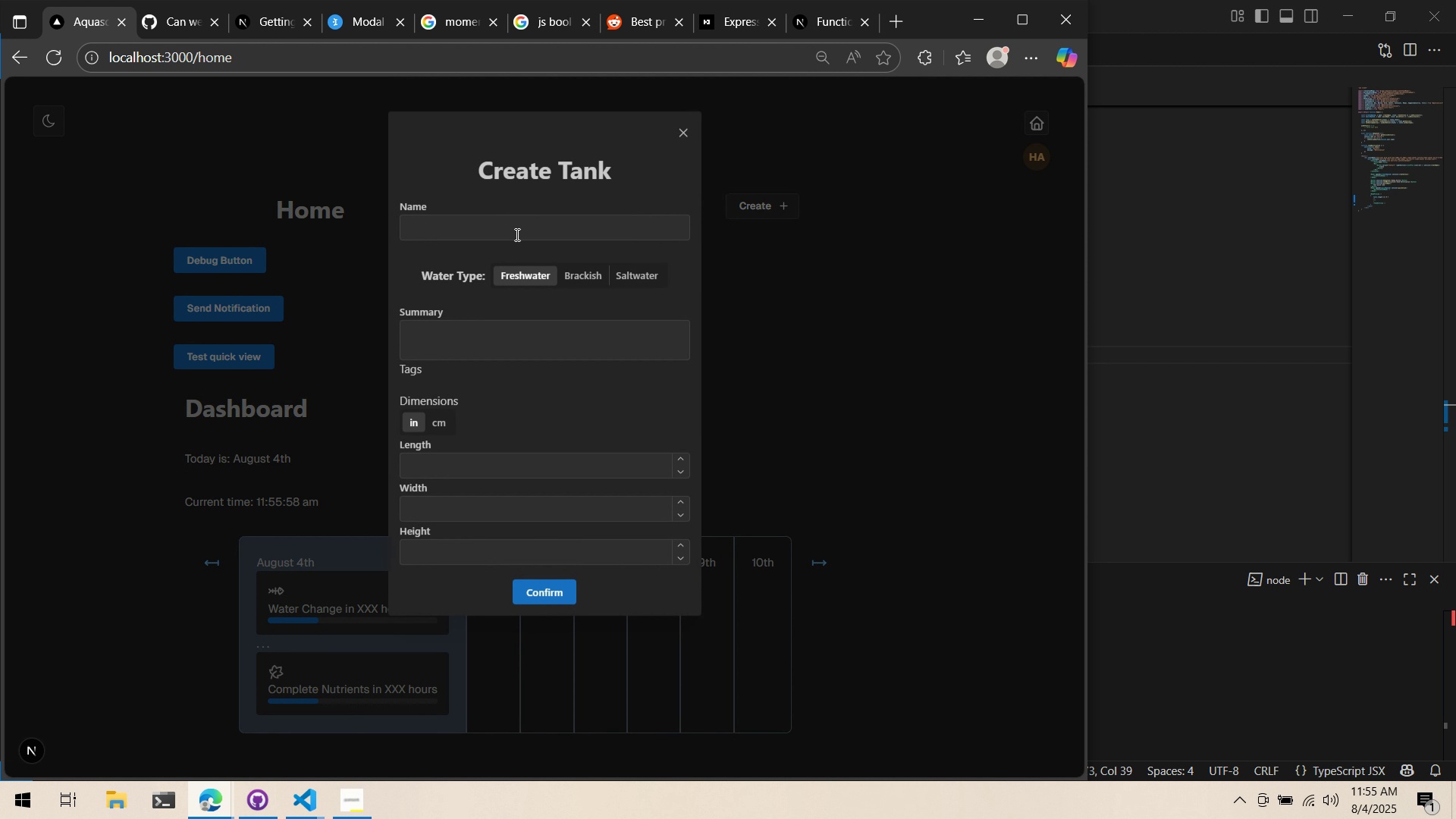 
left_click([514, 232])
 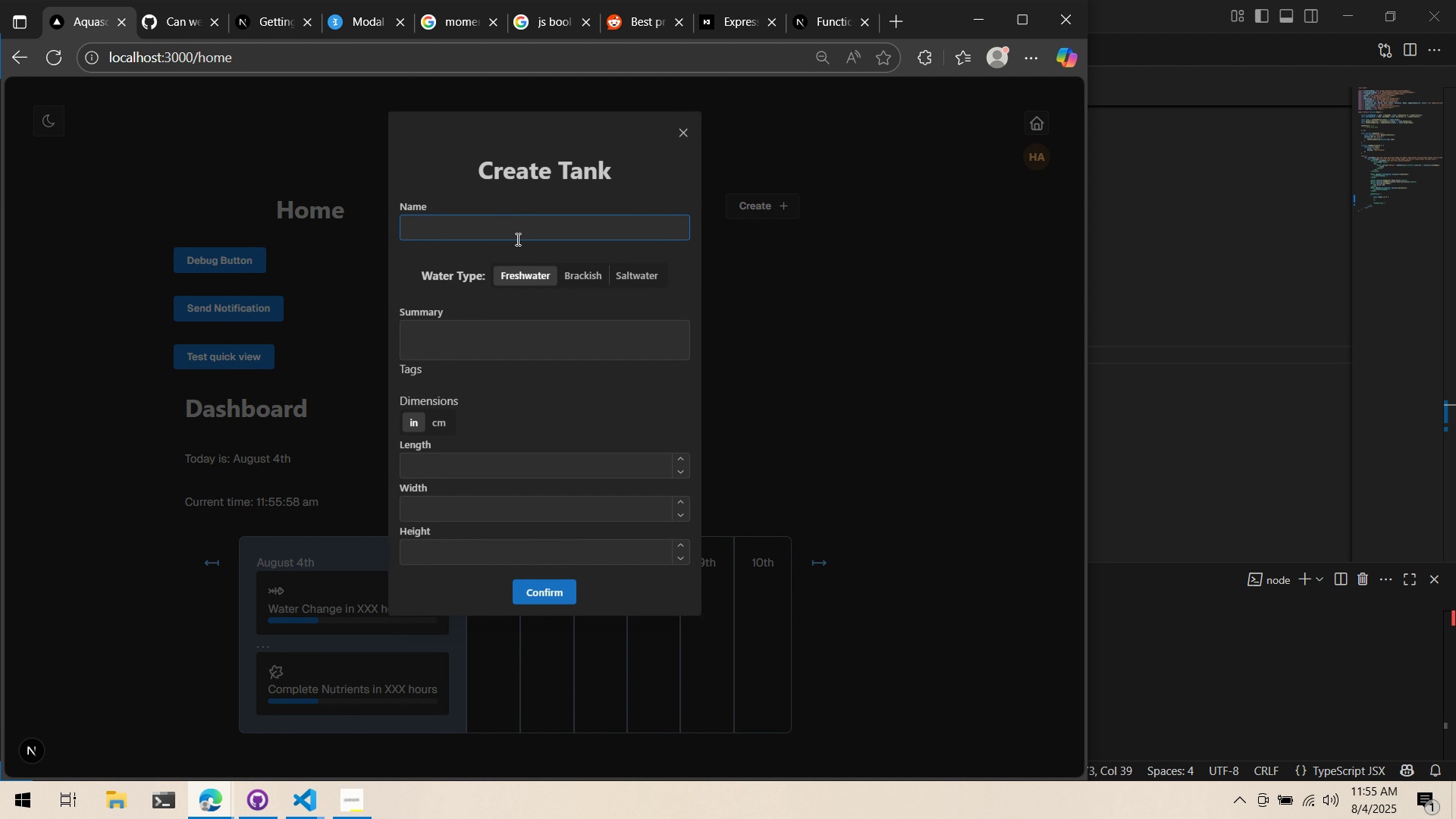 
hold_key(key=ShiftLeft, duration=1.52)
 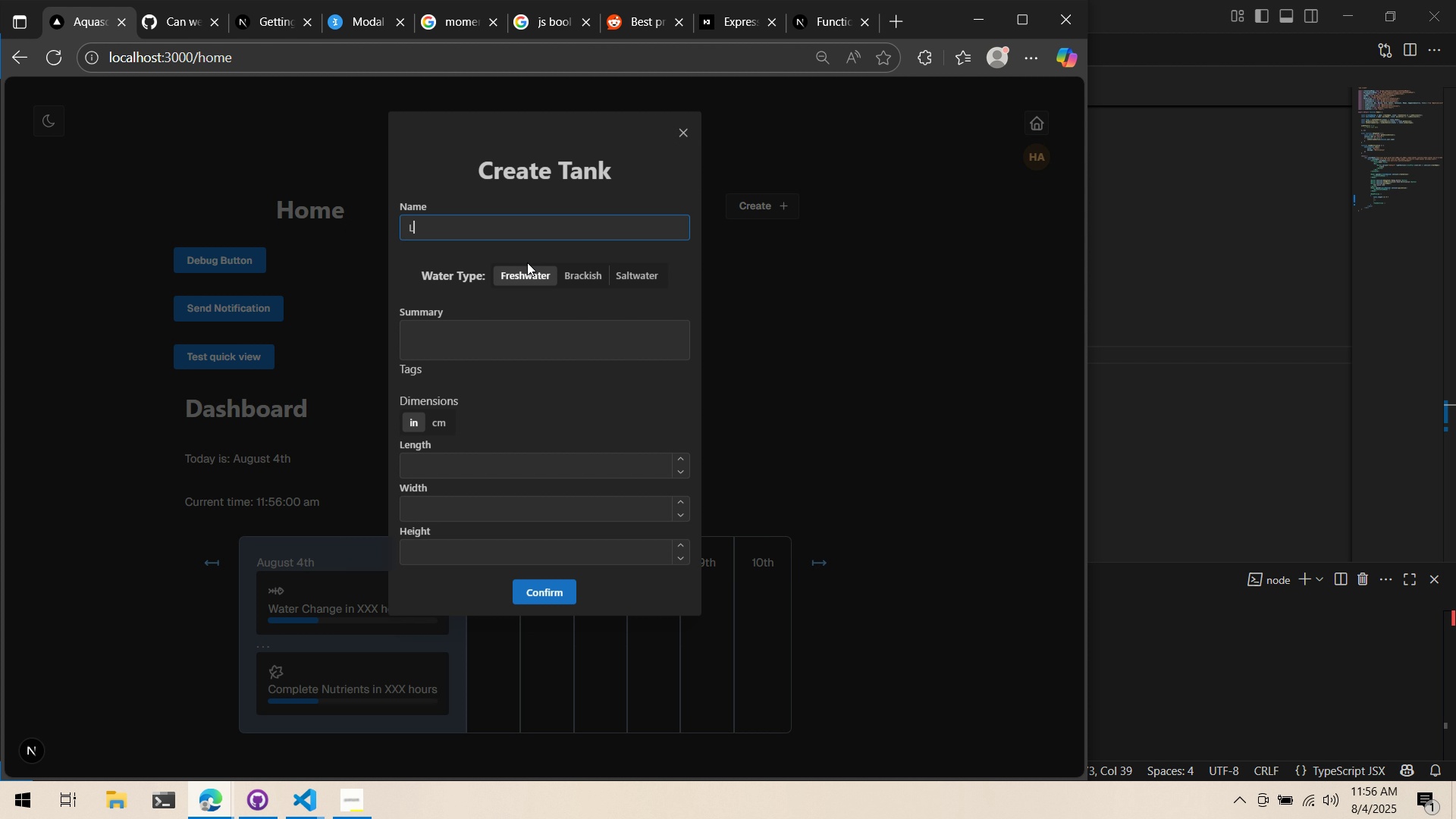 
type(Living Or)
key(Backspace)
key(Backspace)
type(ROom )
 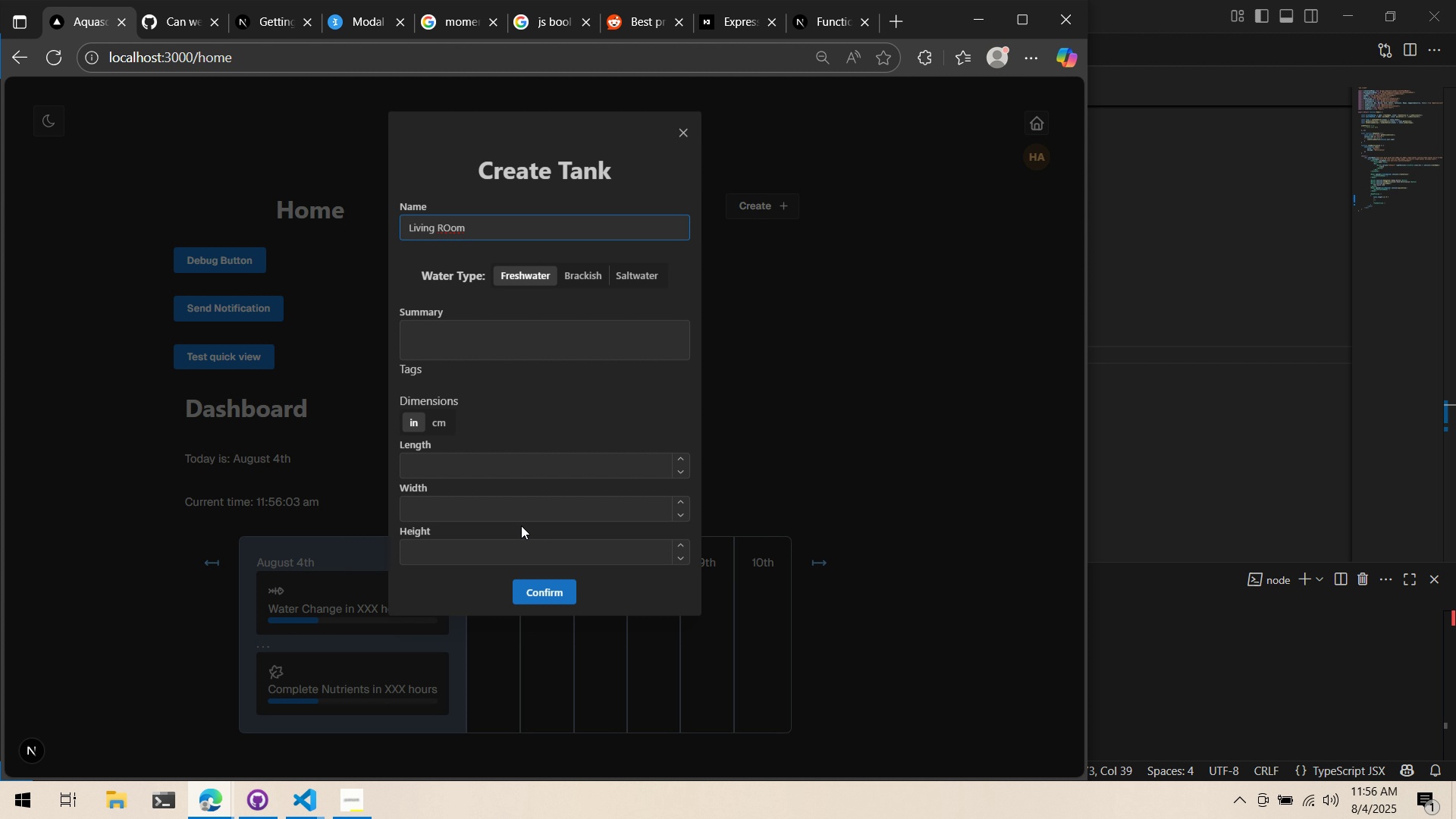 
left_click([503, 481])
 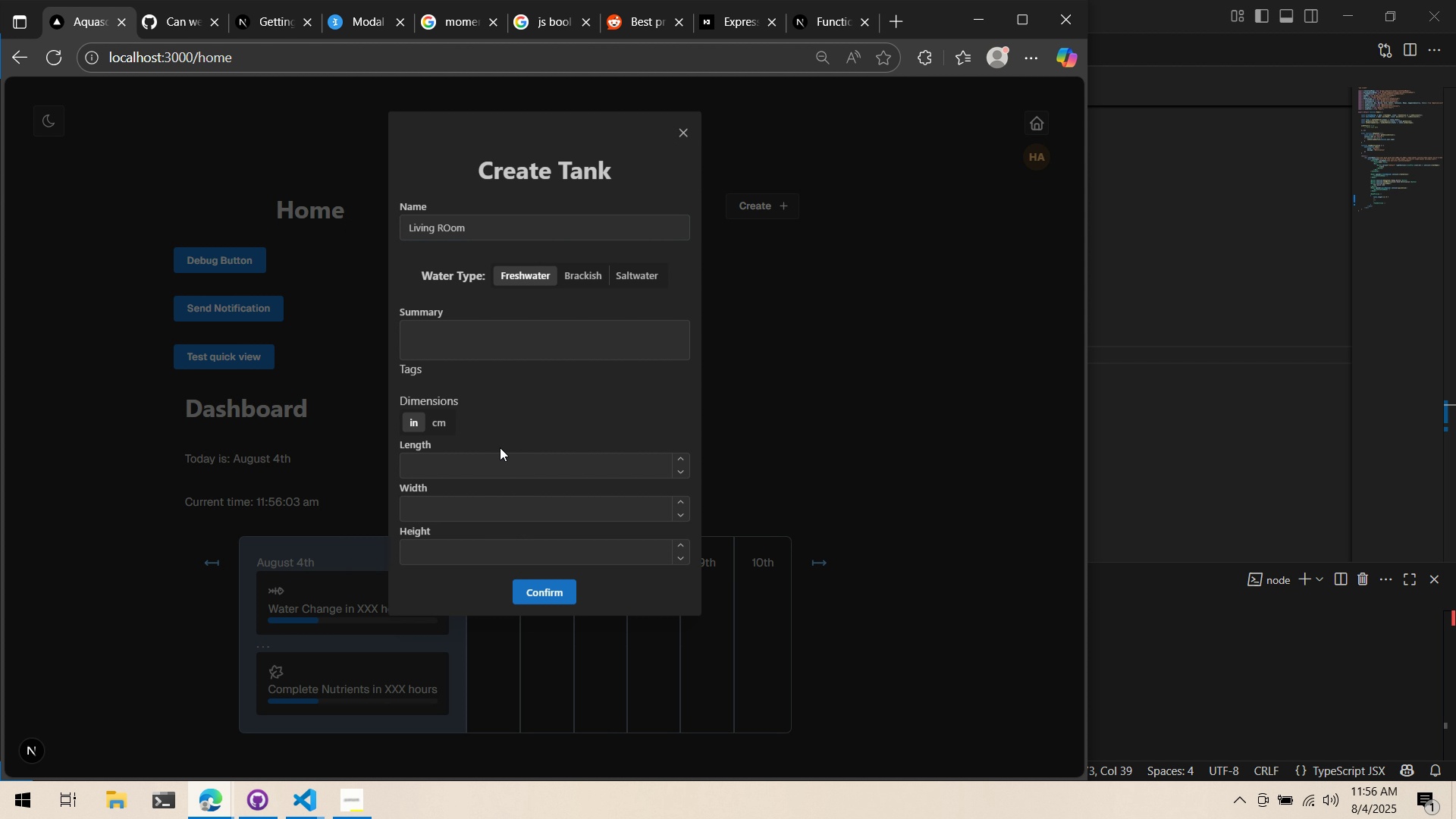 
key(1)
 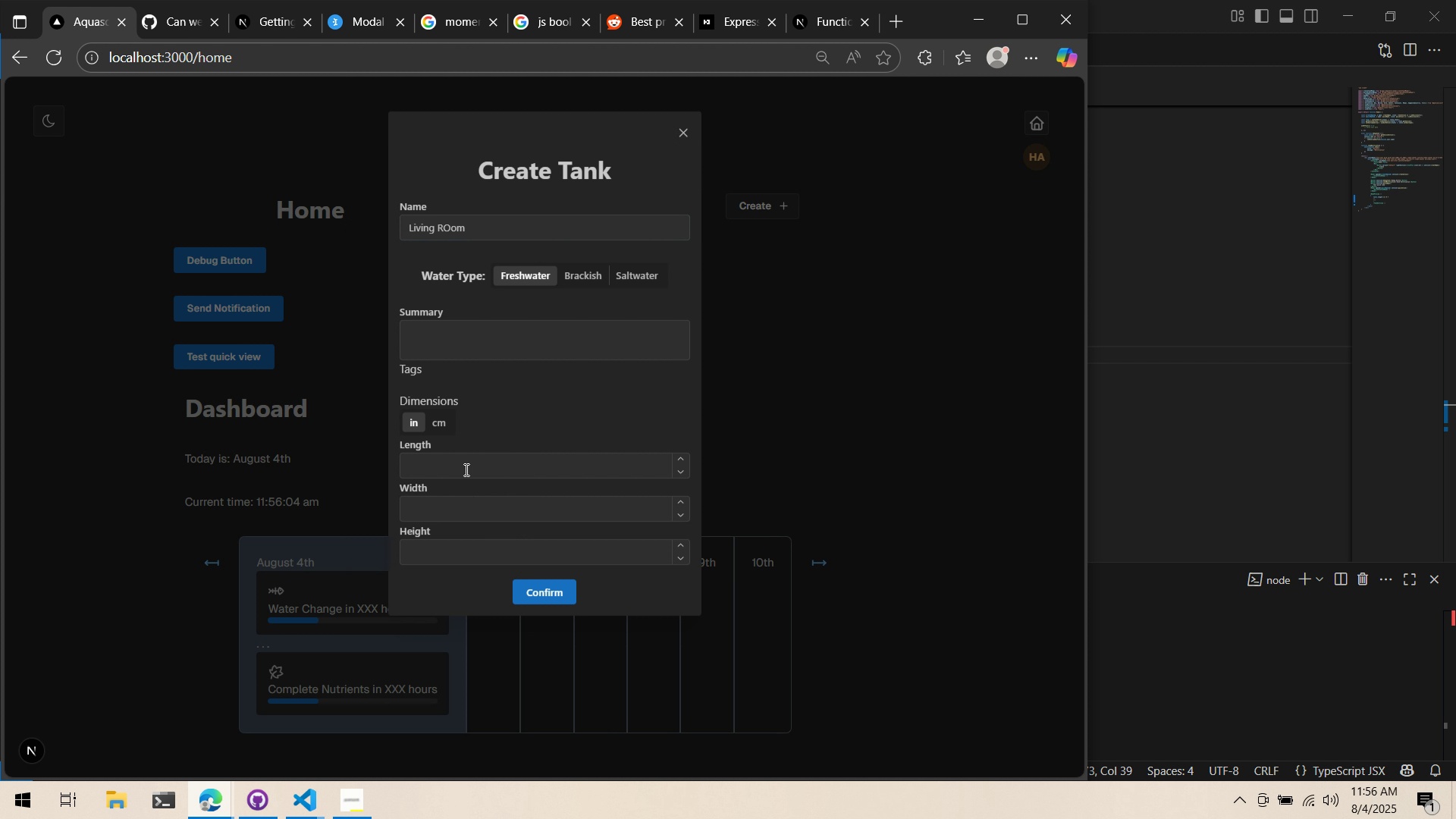 
triple_click([465, 469])
 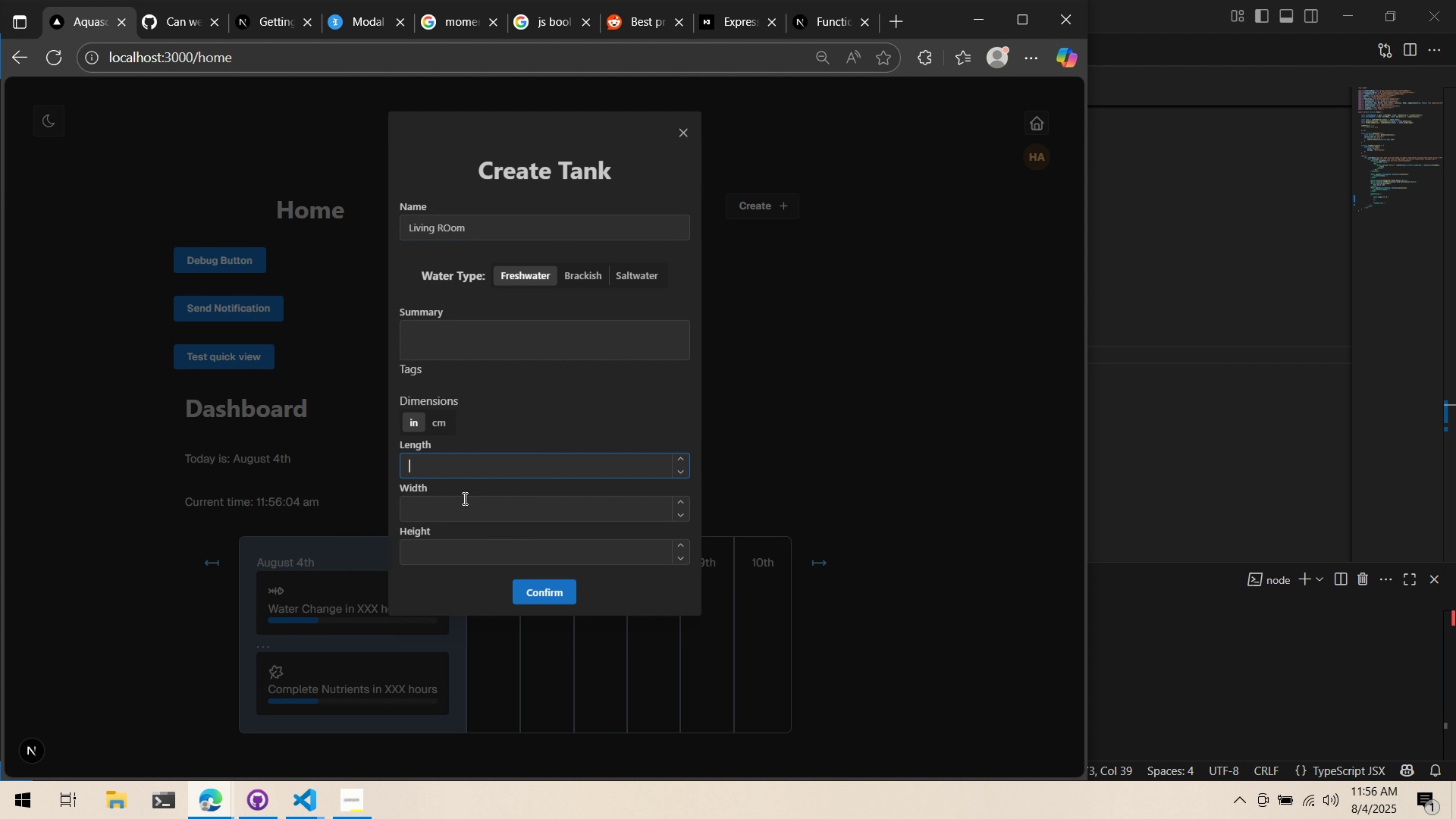 
key(1)
 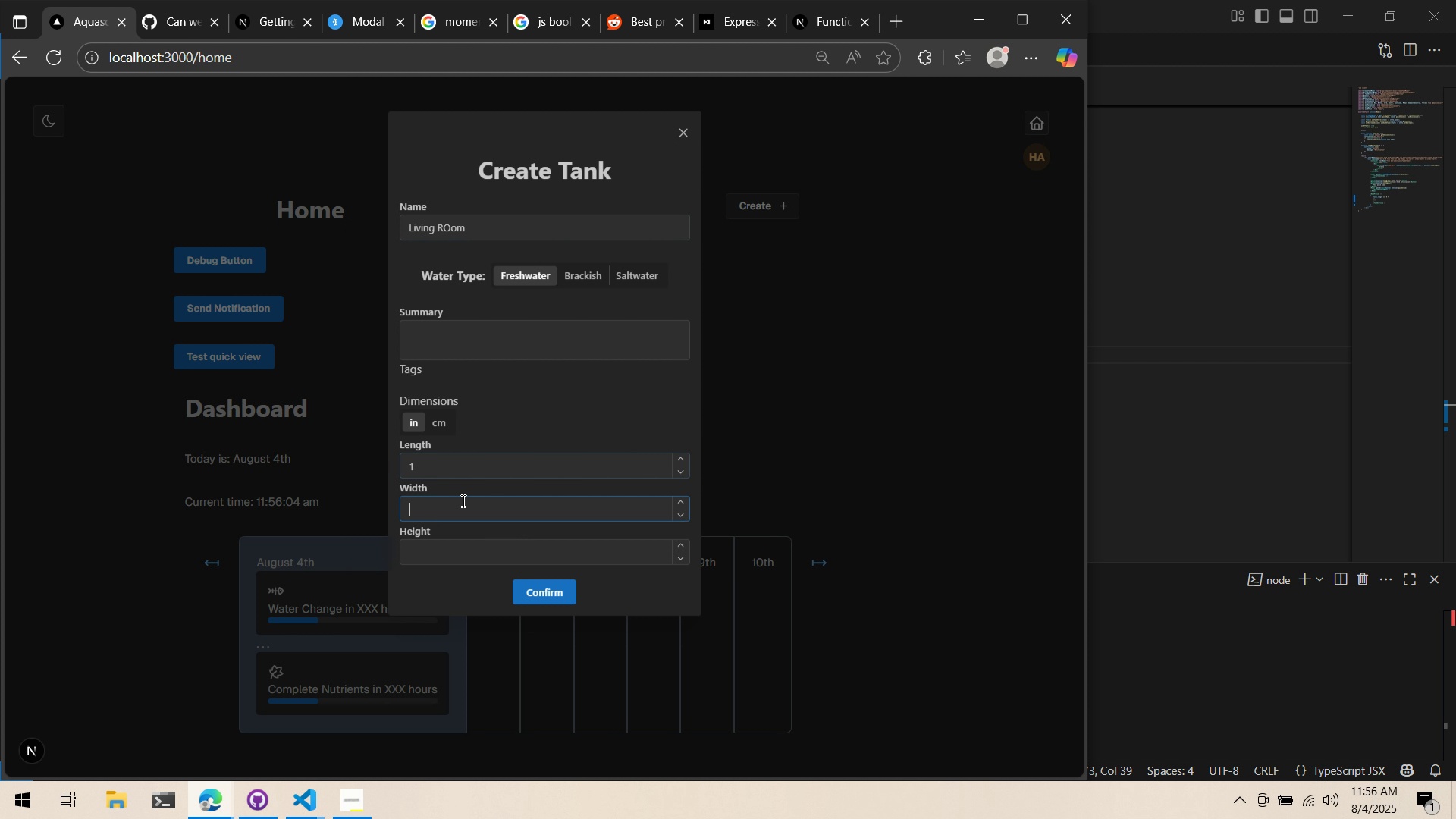 
triple_click([462, 500])
 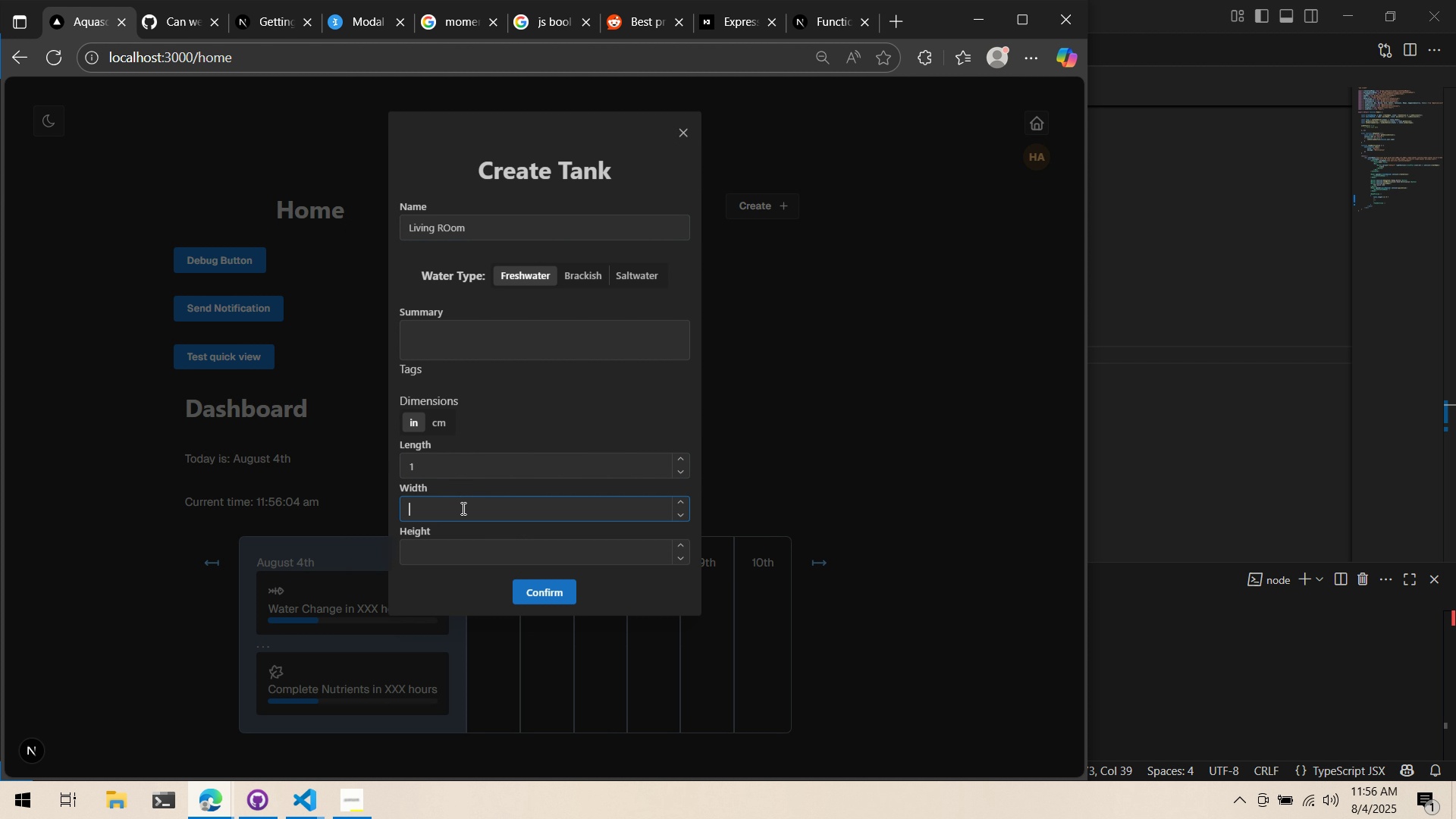 
key(1)
 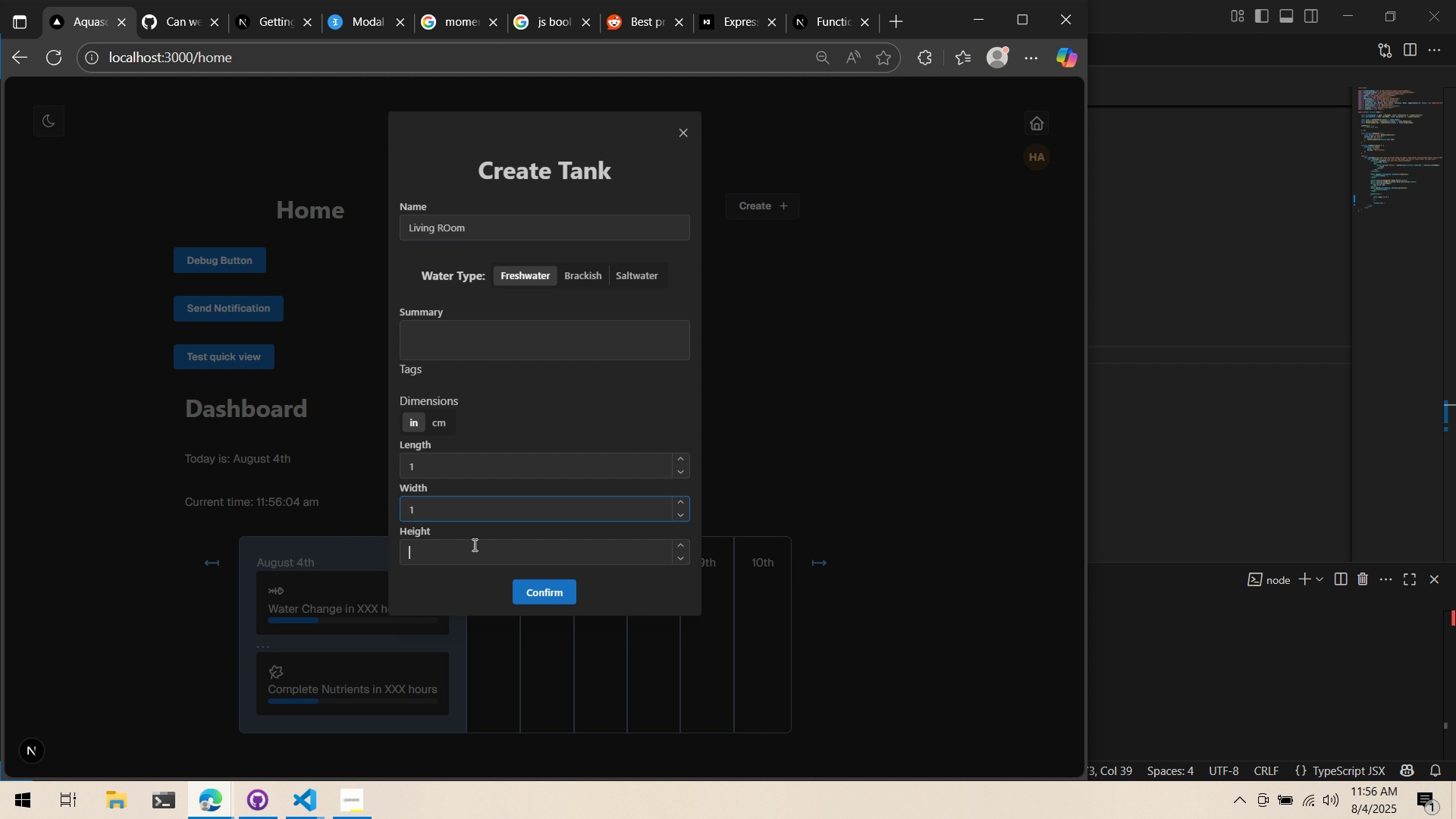 
triple_click([473, 544])
 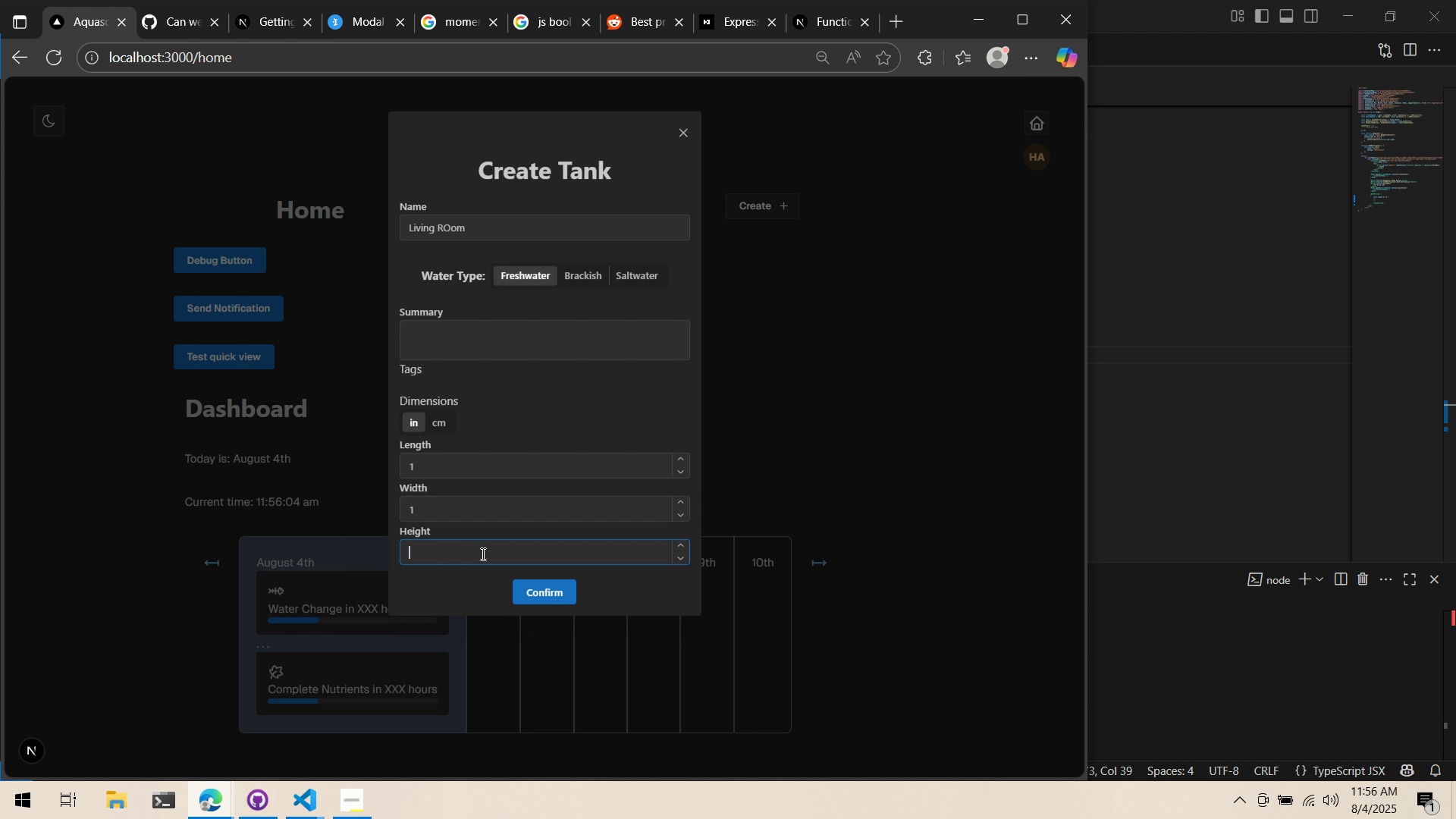 
key(1)
 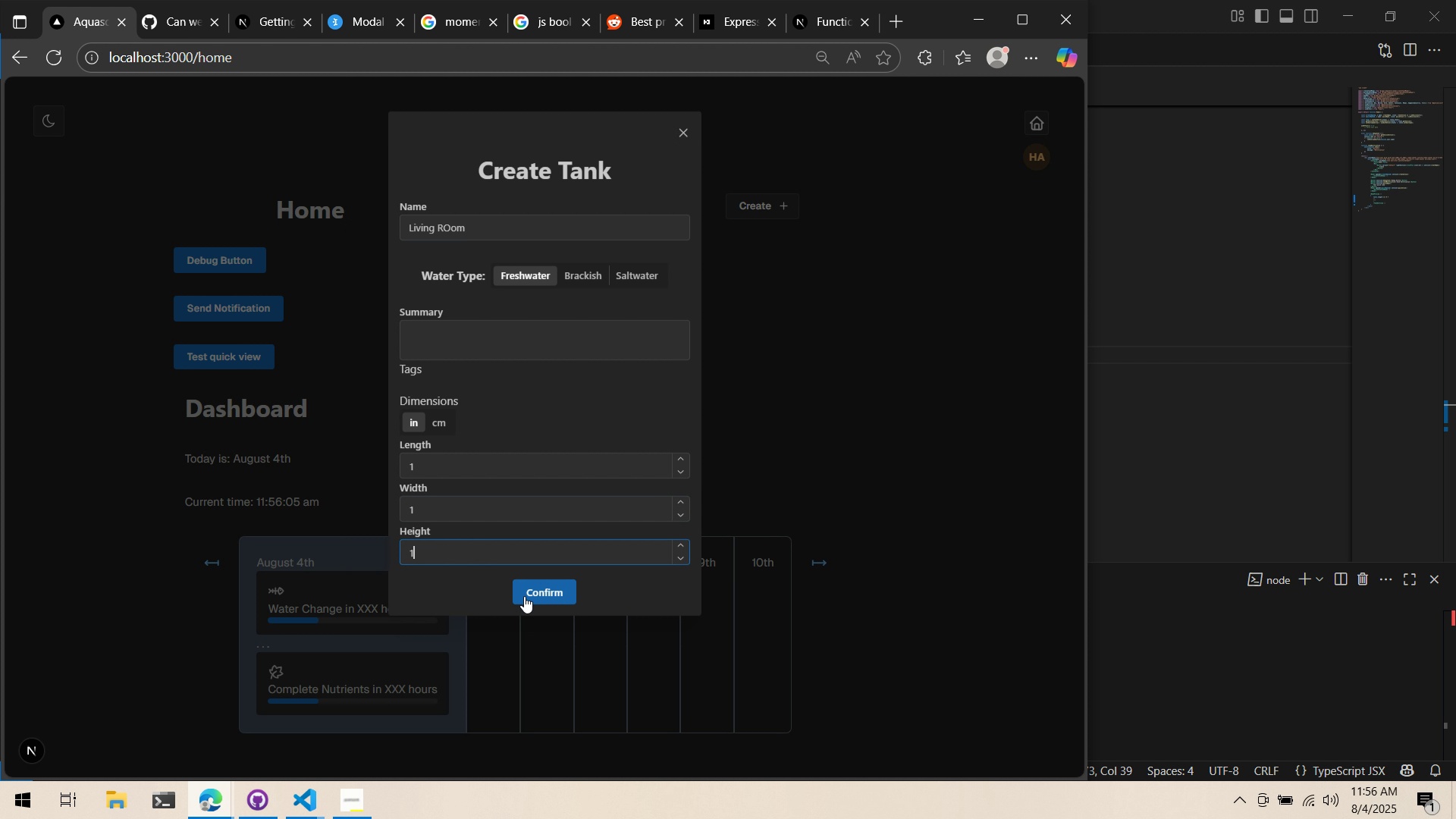 
triple_click([525, 596])
 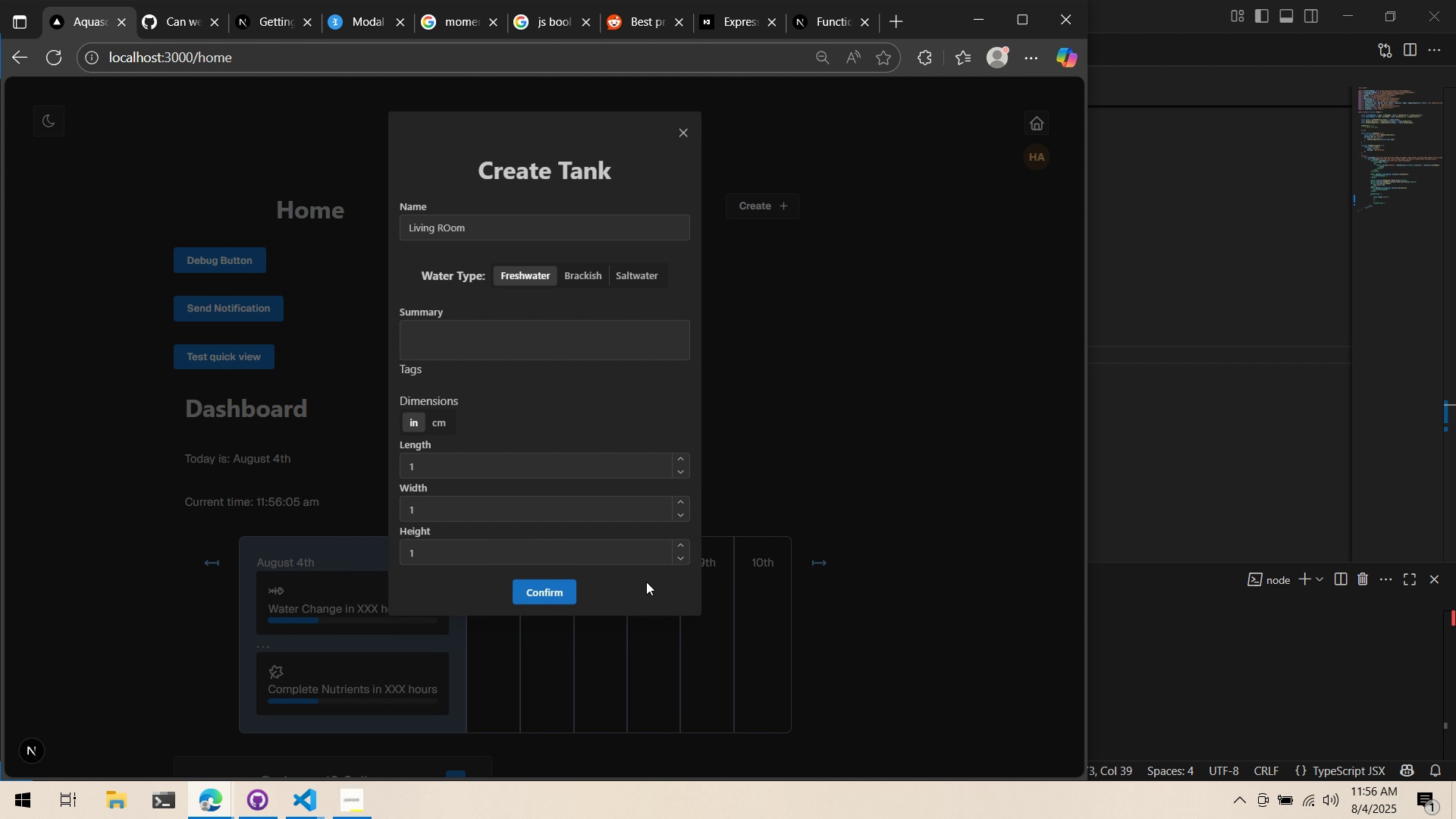 
left_click_drag(start_coordinate=[768, 575], to_coordinate=[772, 575])
 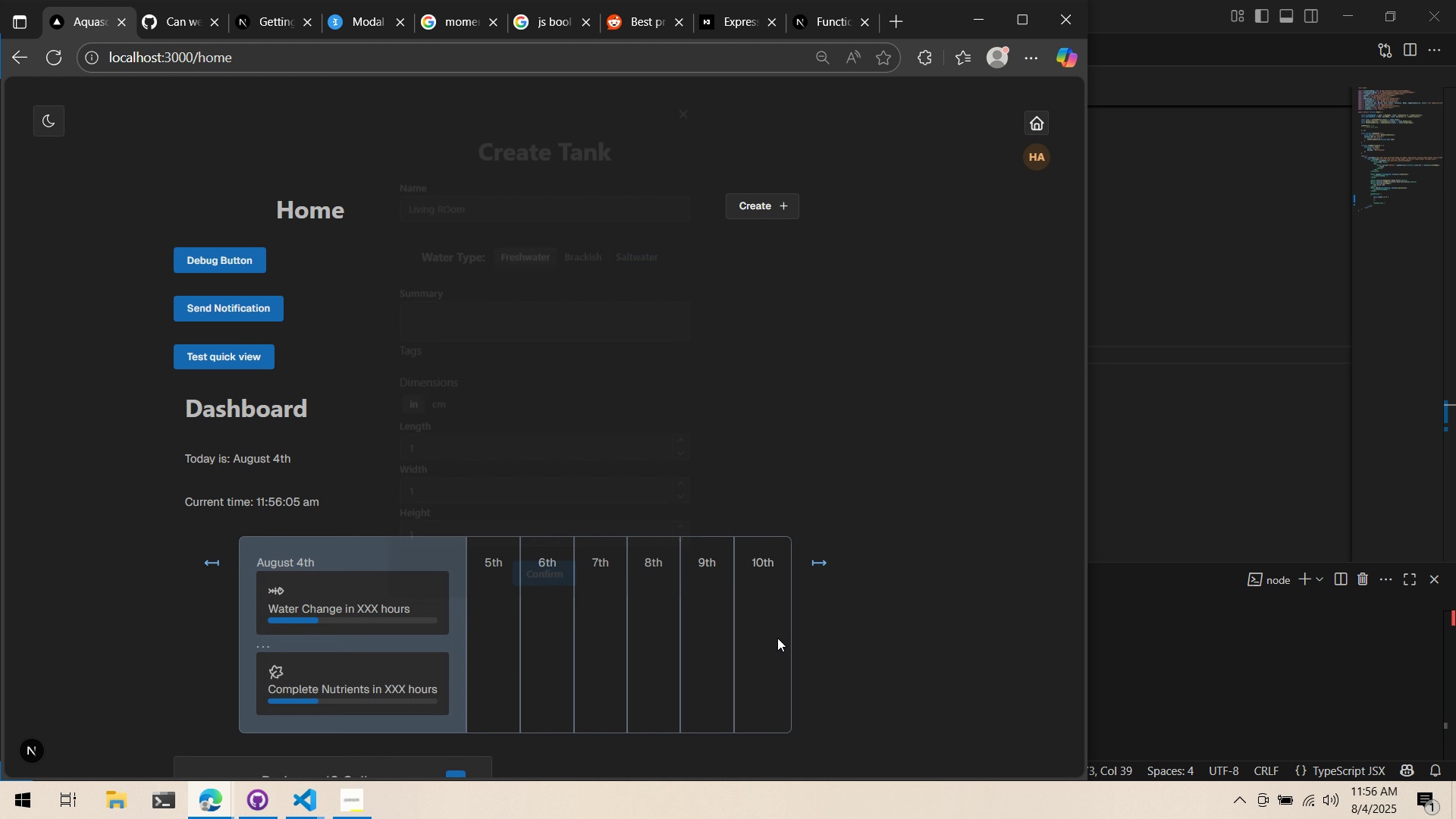 
scroll: coordinate [772, 624], scroll_direction: down, amount: 7.0
 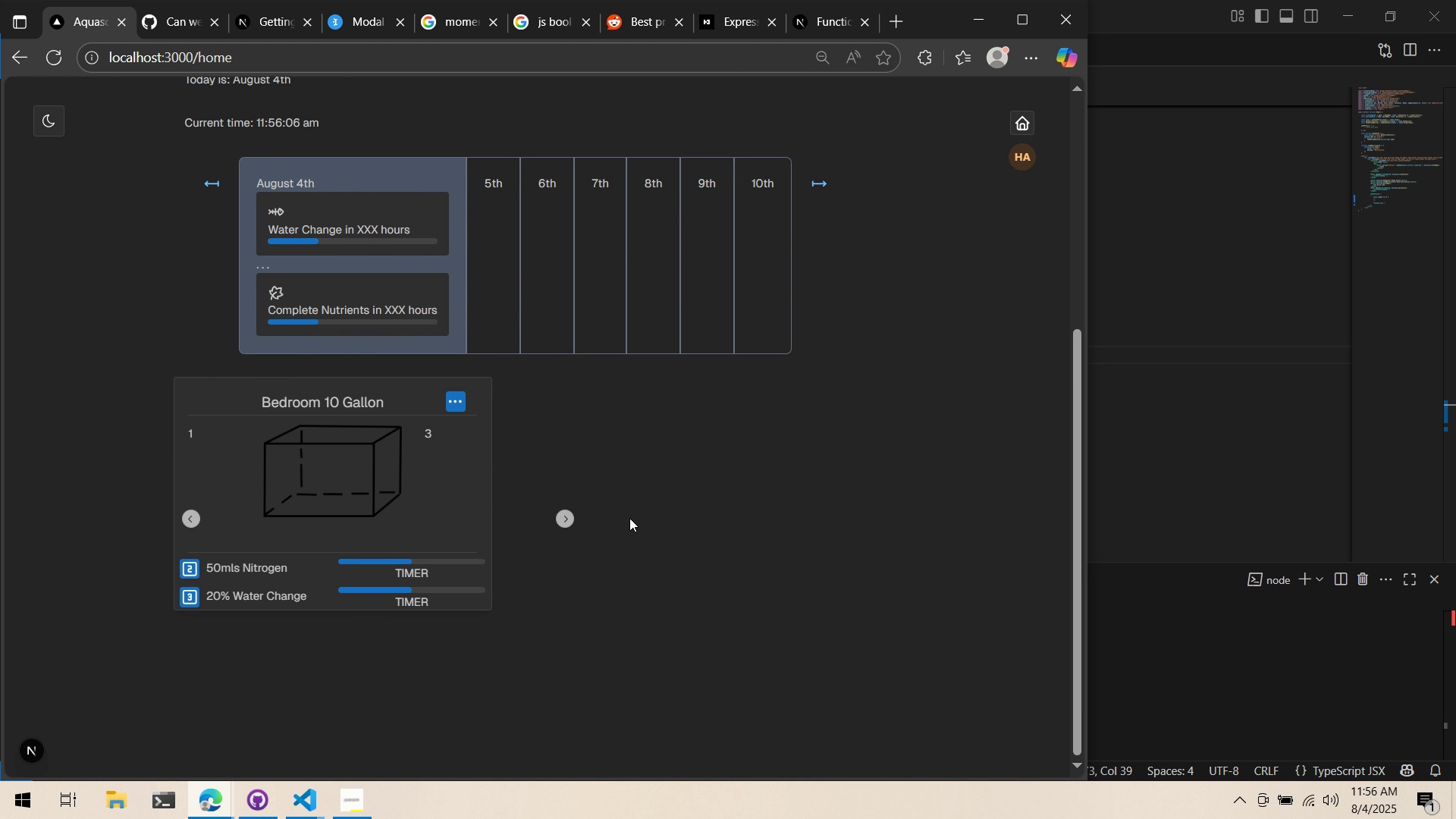 
scroll: coordinate [643, 522], scroll_direction: up, amount: 3.0
 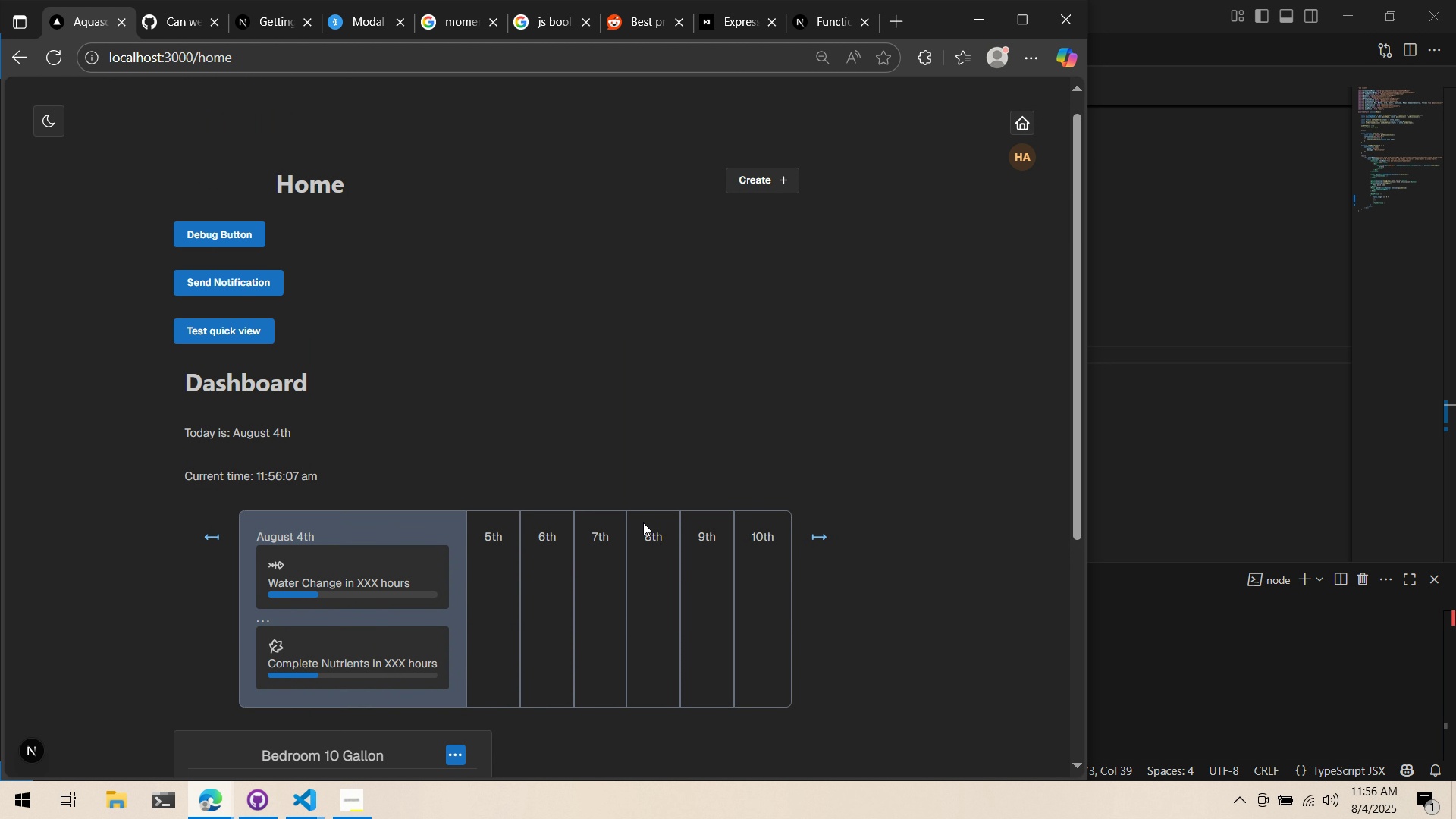 
key(Alt+AltLeft)
 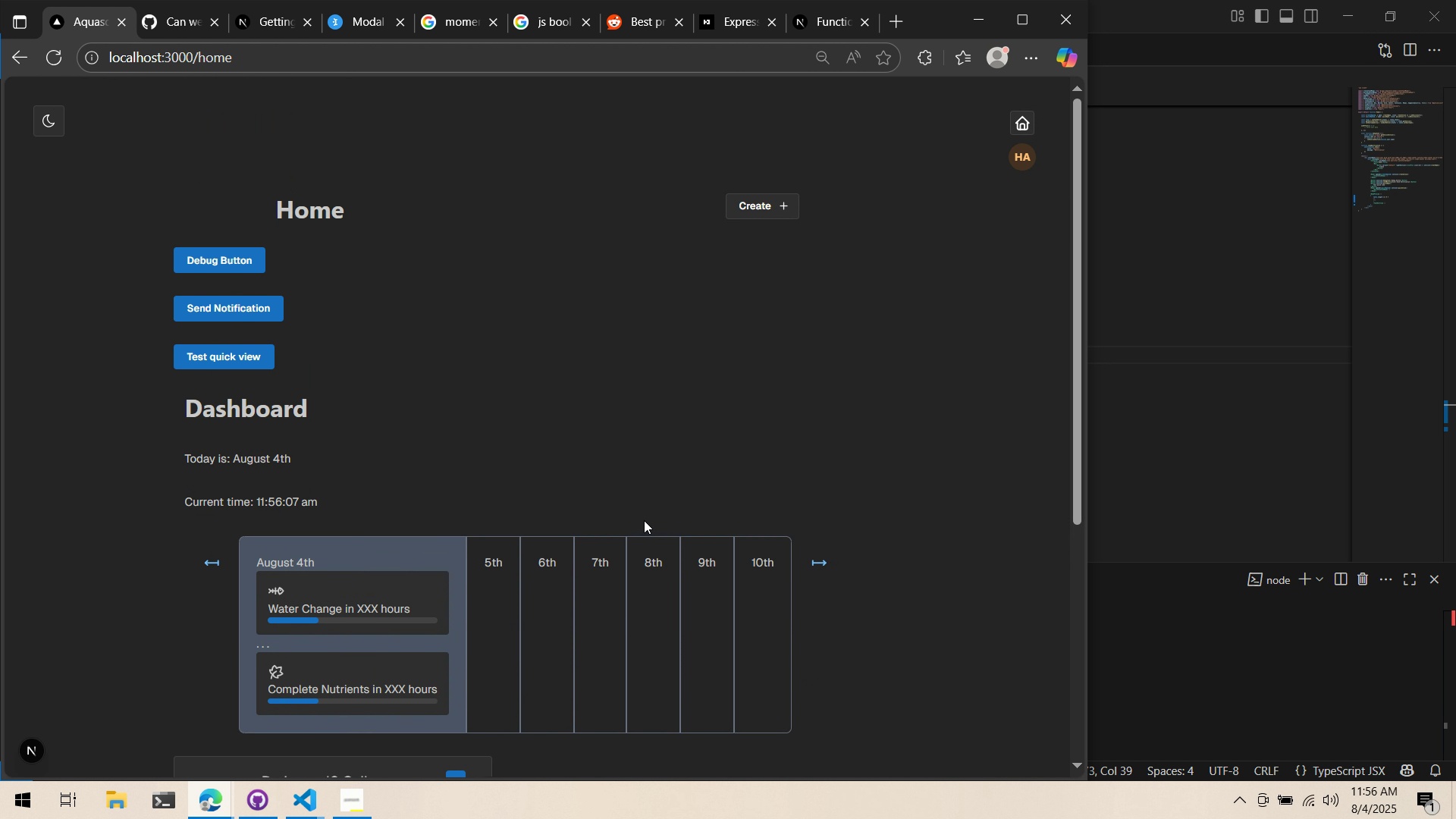 
key(Alt+Tab)
 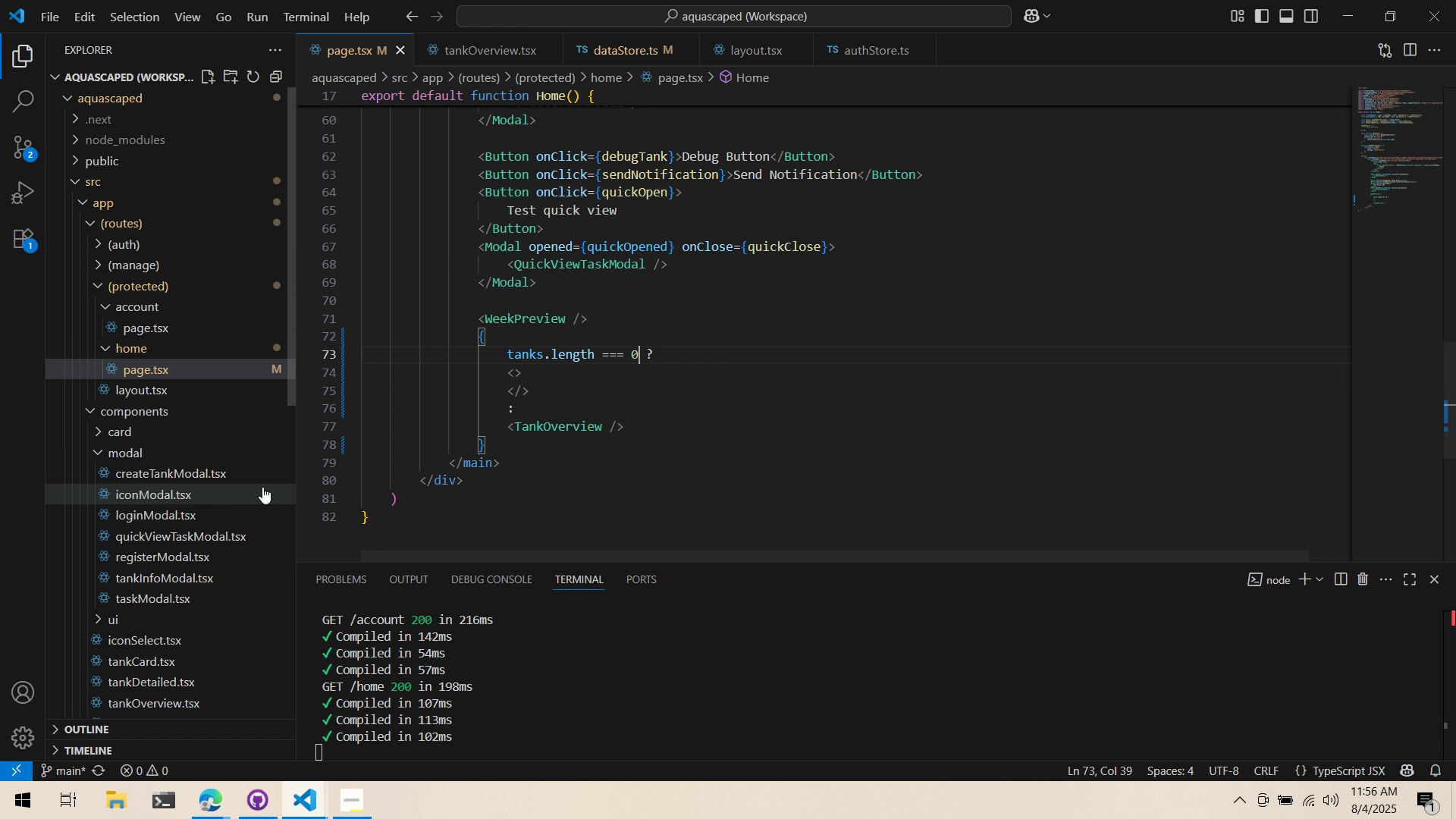 
wait(5.16)
 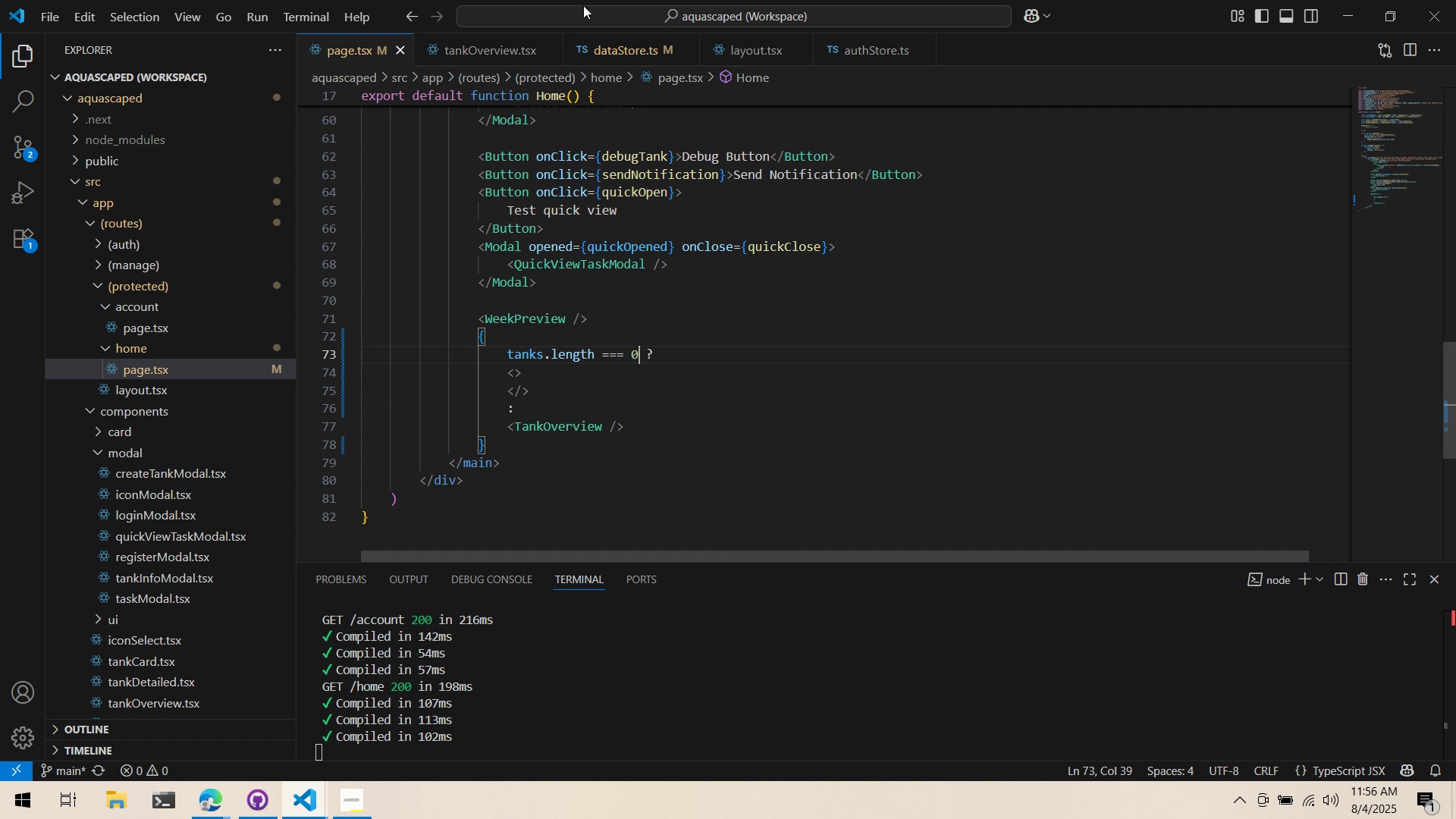 
scroll: coordinate [237, 559], scroll_direction: down, amount: 3.0
 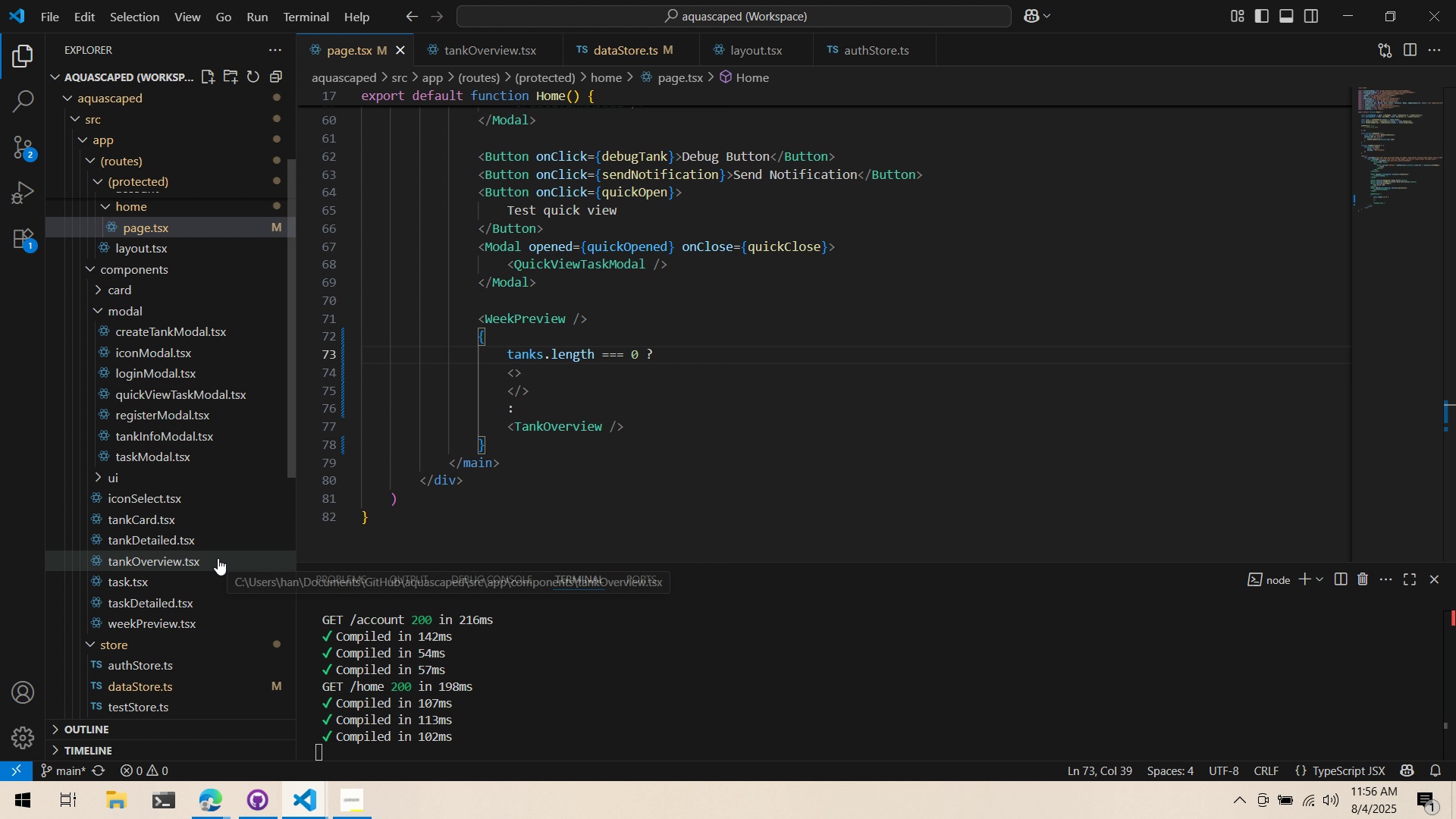 
wait(6.49)
 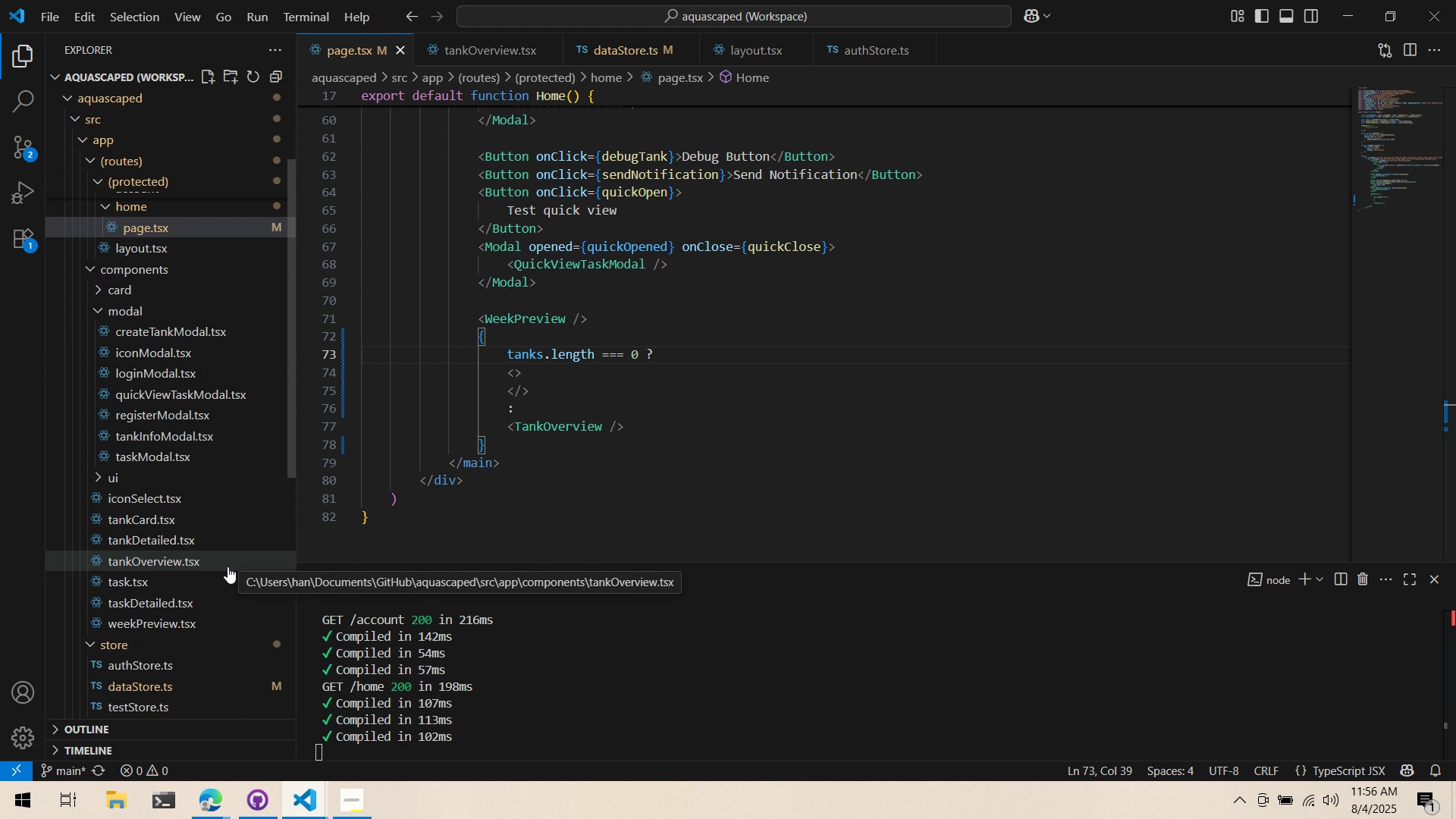 
left_click([222, 521])
 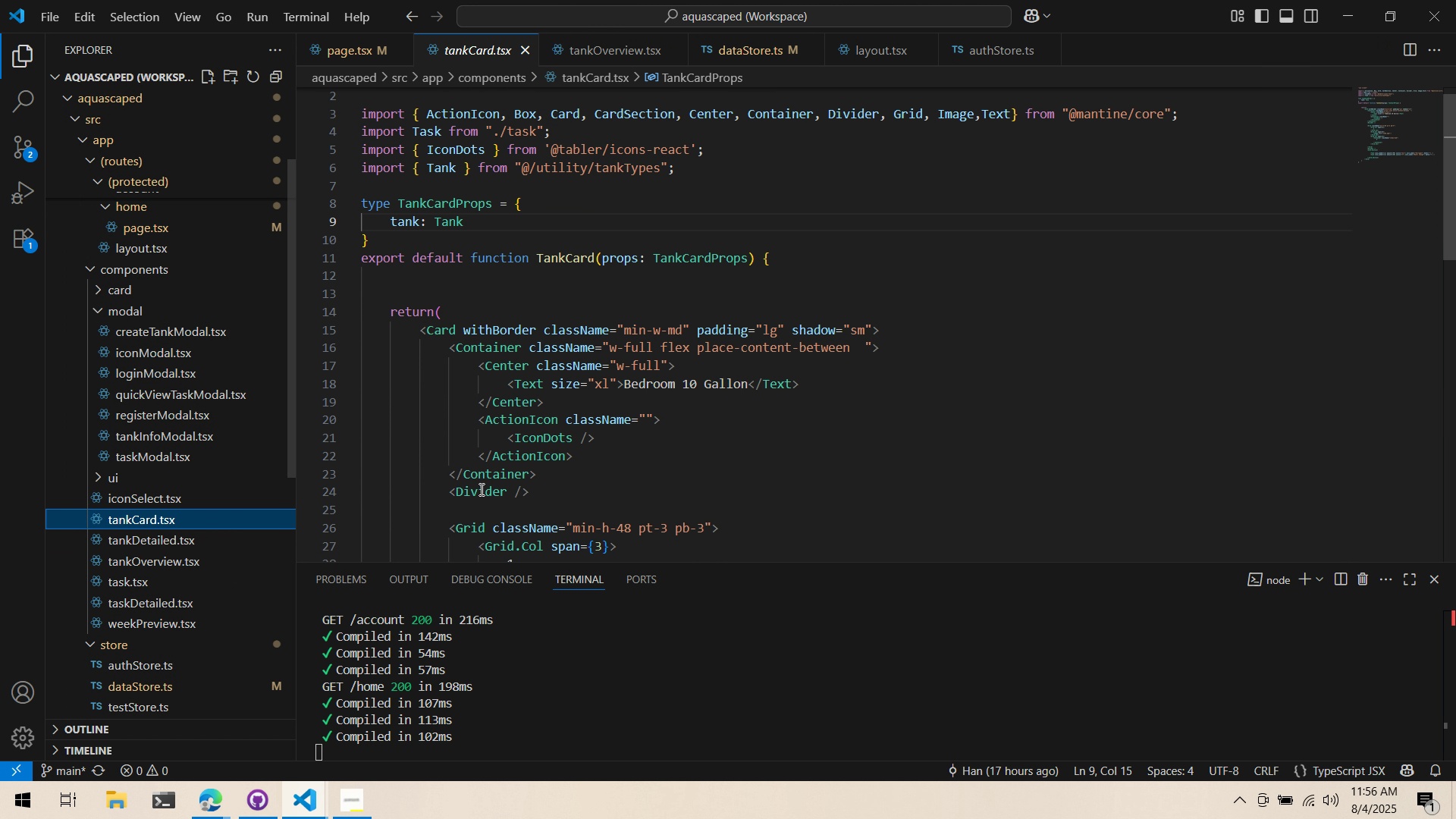 
scroll: coordinate [490, 485], scroll_direction: down, amount: 3.0
 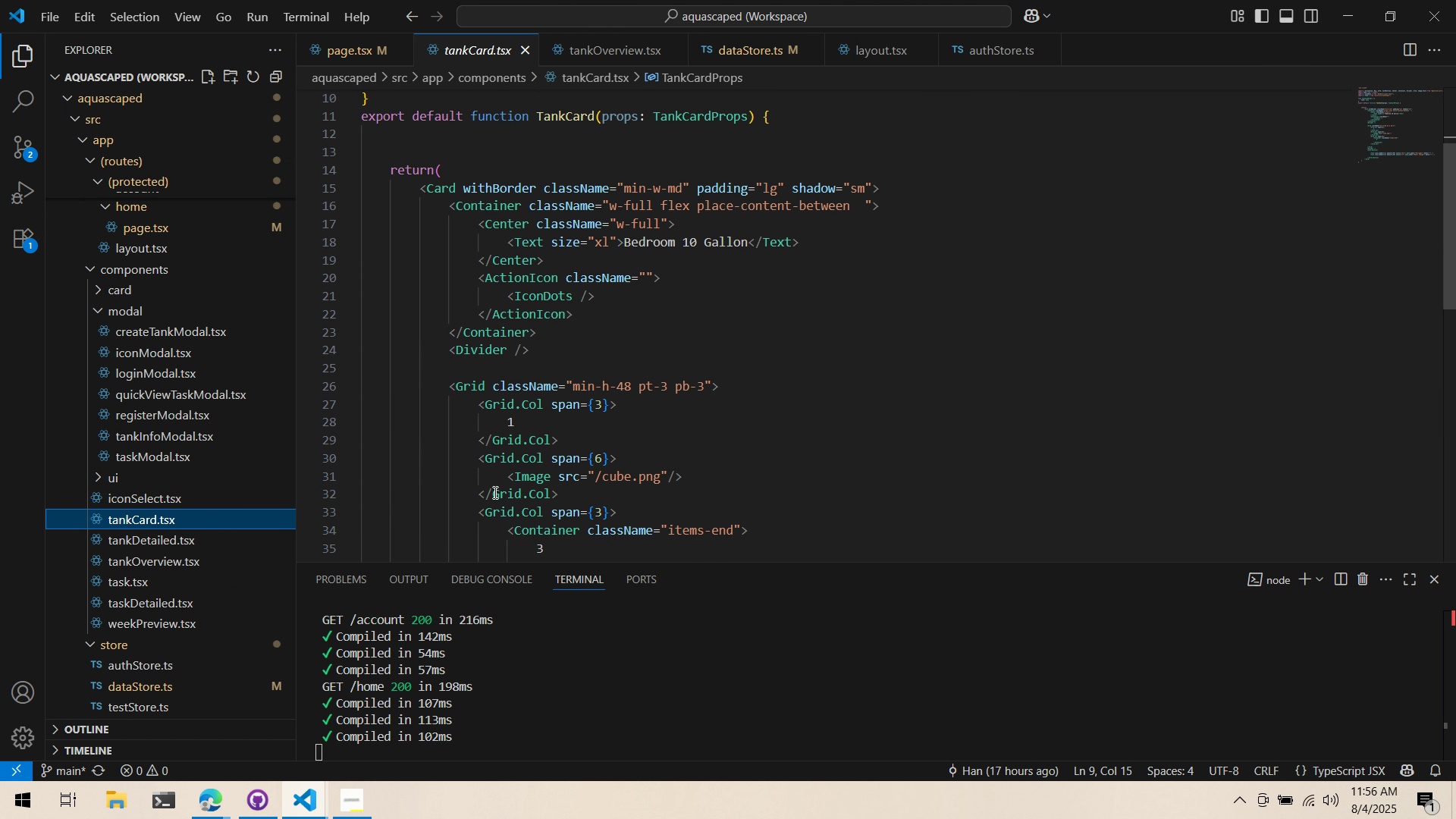 
scroll: coordinate [582, 394], scroll_direction: up, amount: 9.0
 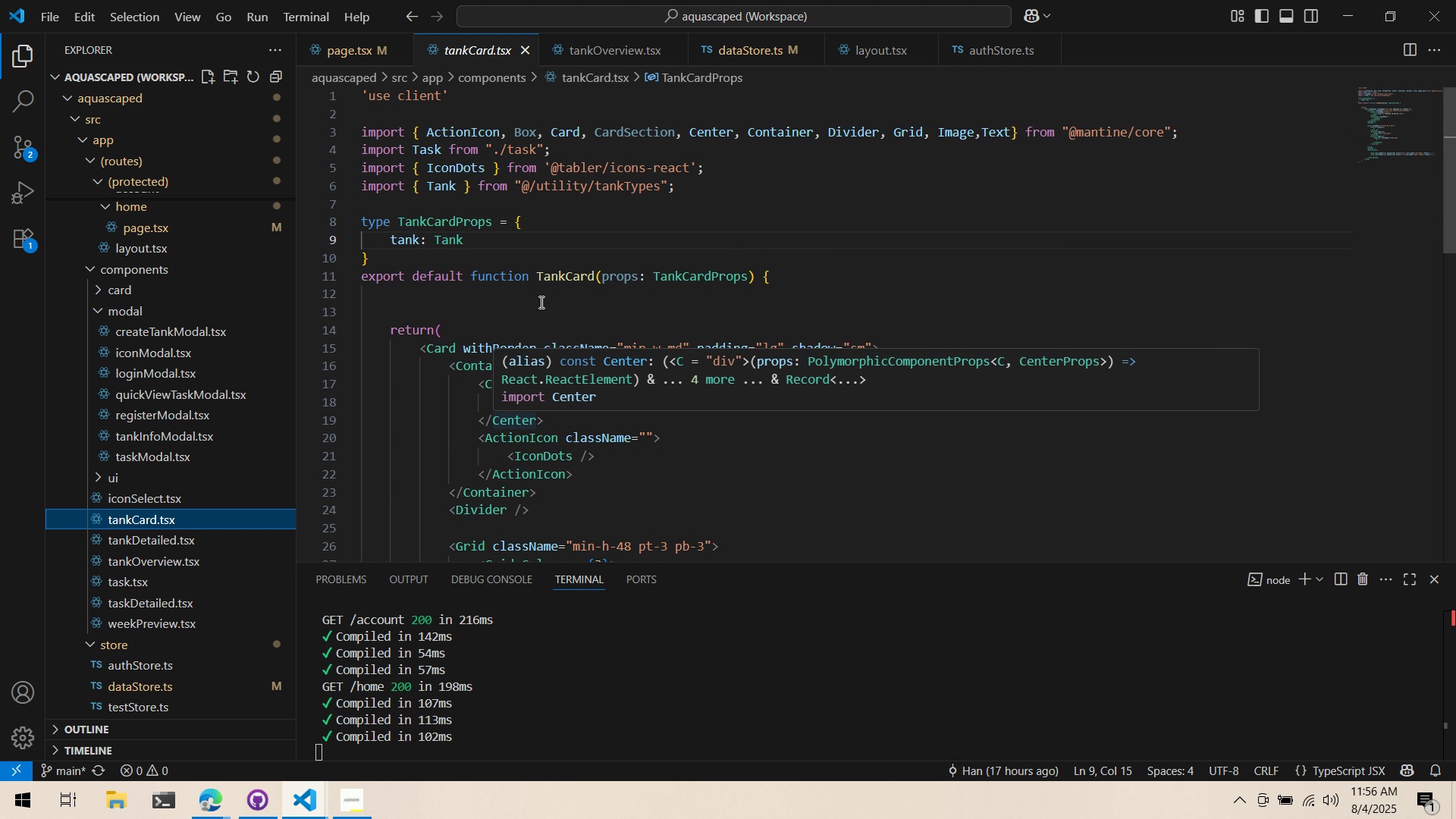 
left_click_drag(start_coordinate=[538, 306], to_coordinate=[538, 302])
 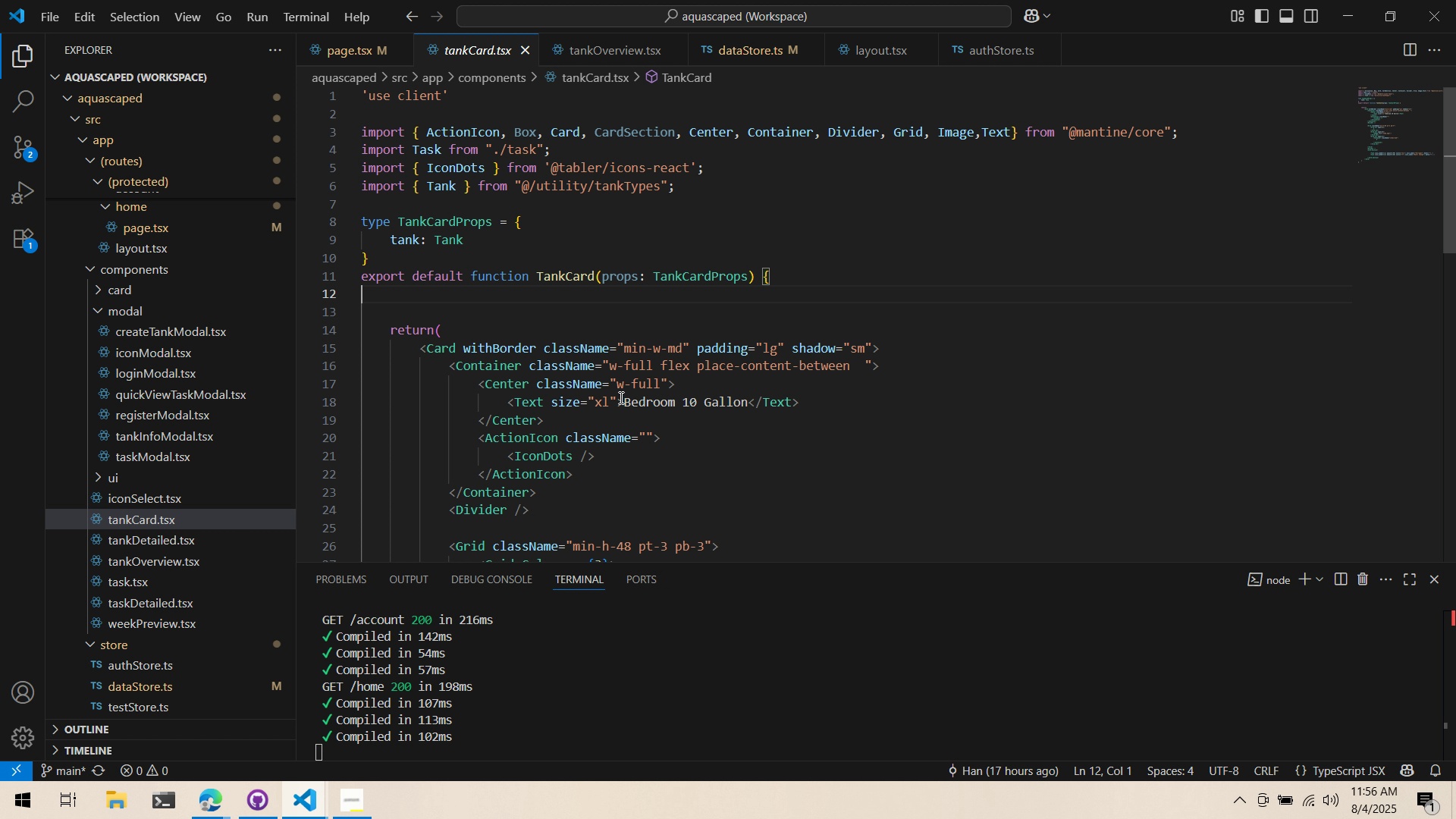 
left_click_drag(start_coordinate=[625, 404], to_coordinate=[751, 401])
 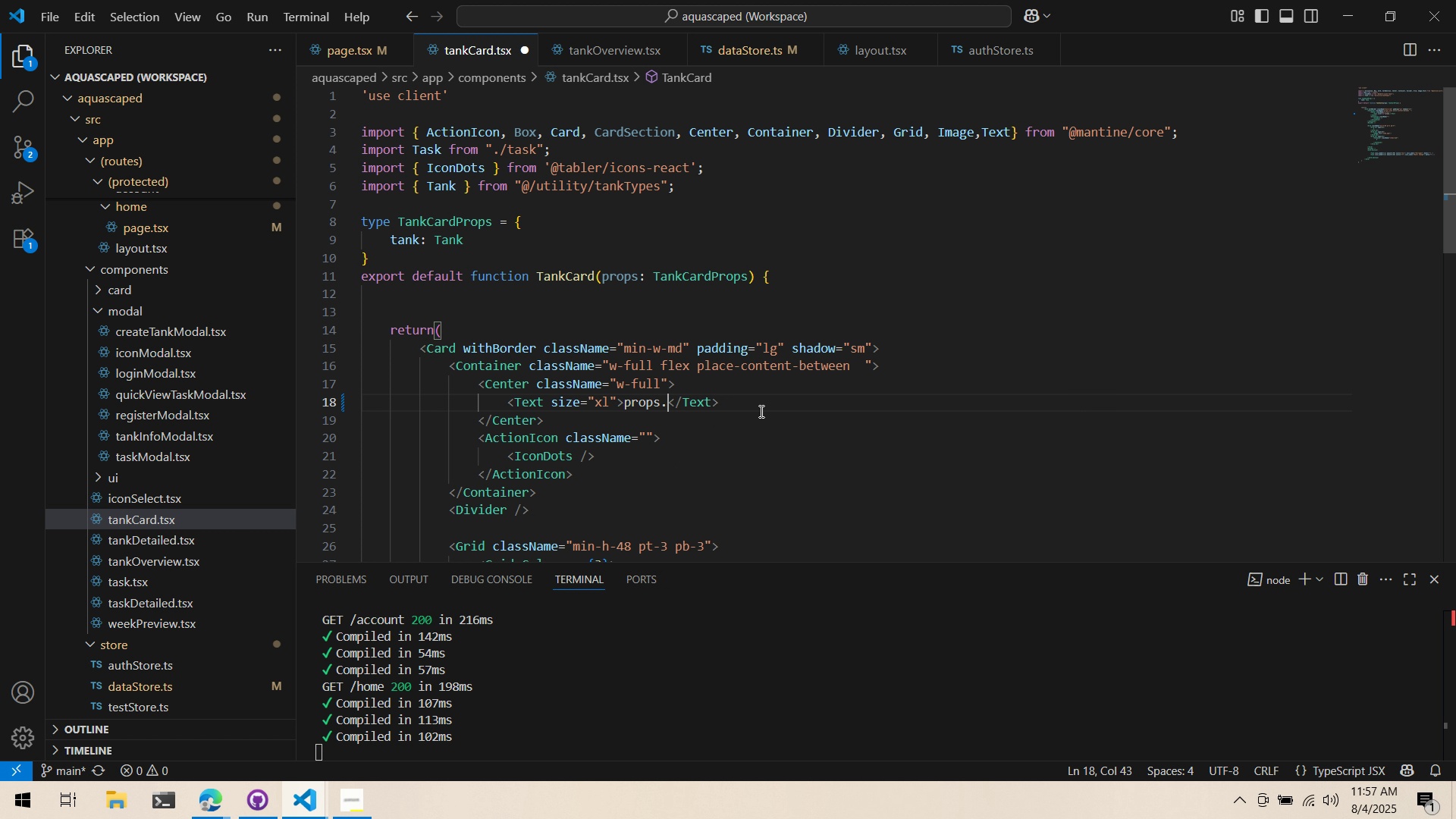 
wait(41.99)
 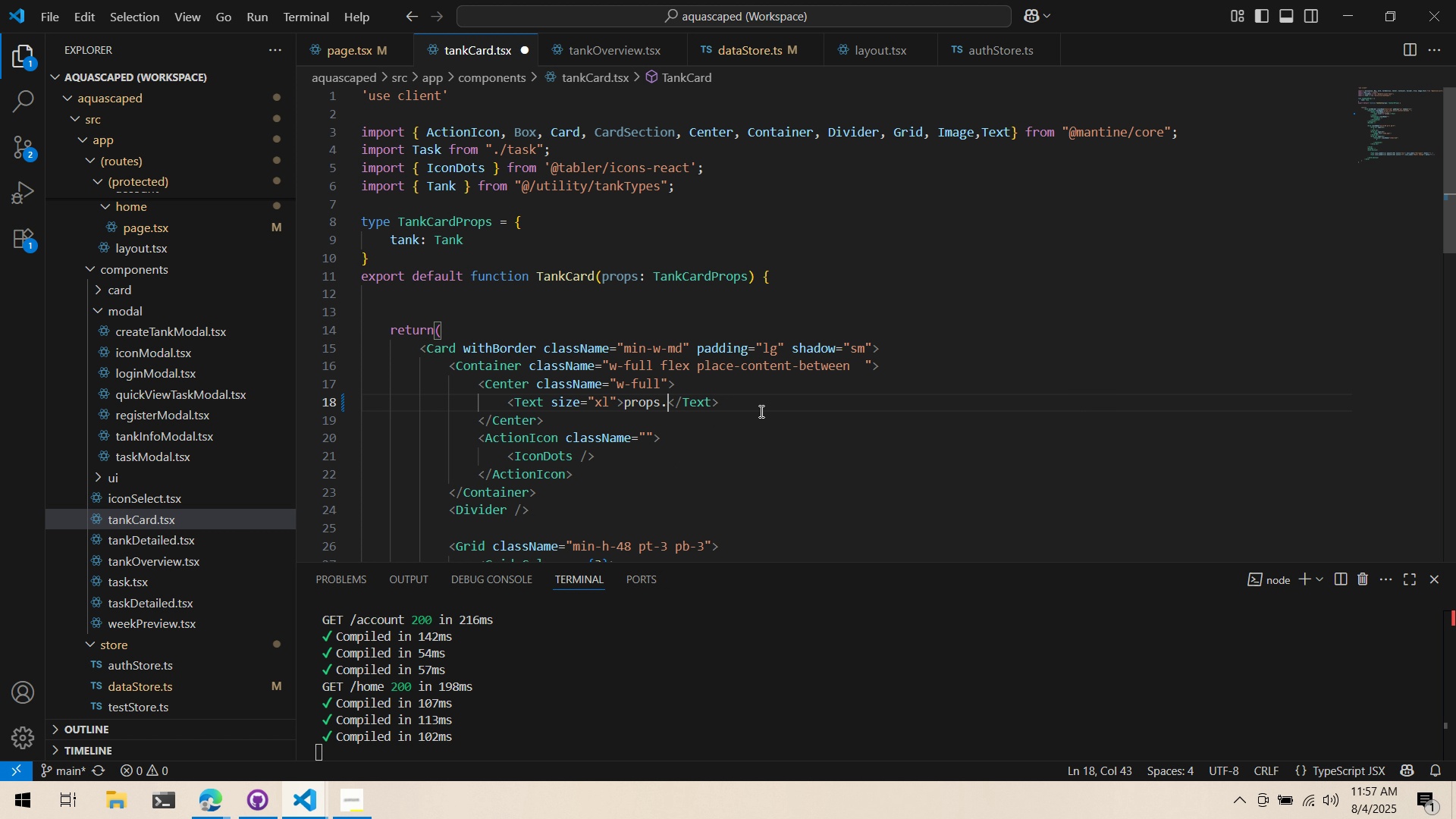 
key(Backspace)
type(props.ta)
key(Backspace)
key(Backspace)
key(Backspace)
type(.)
 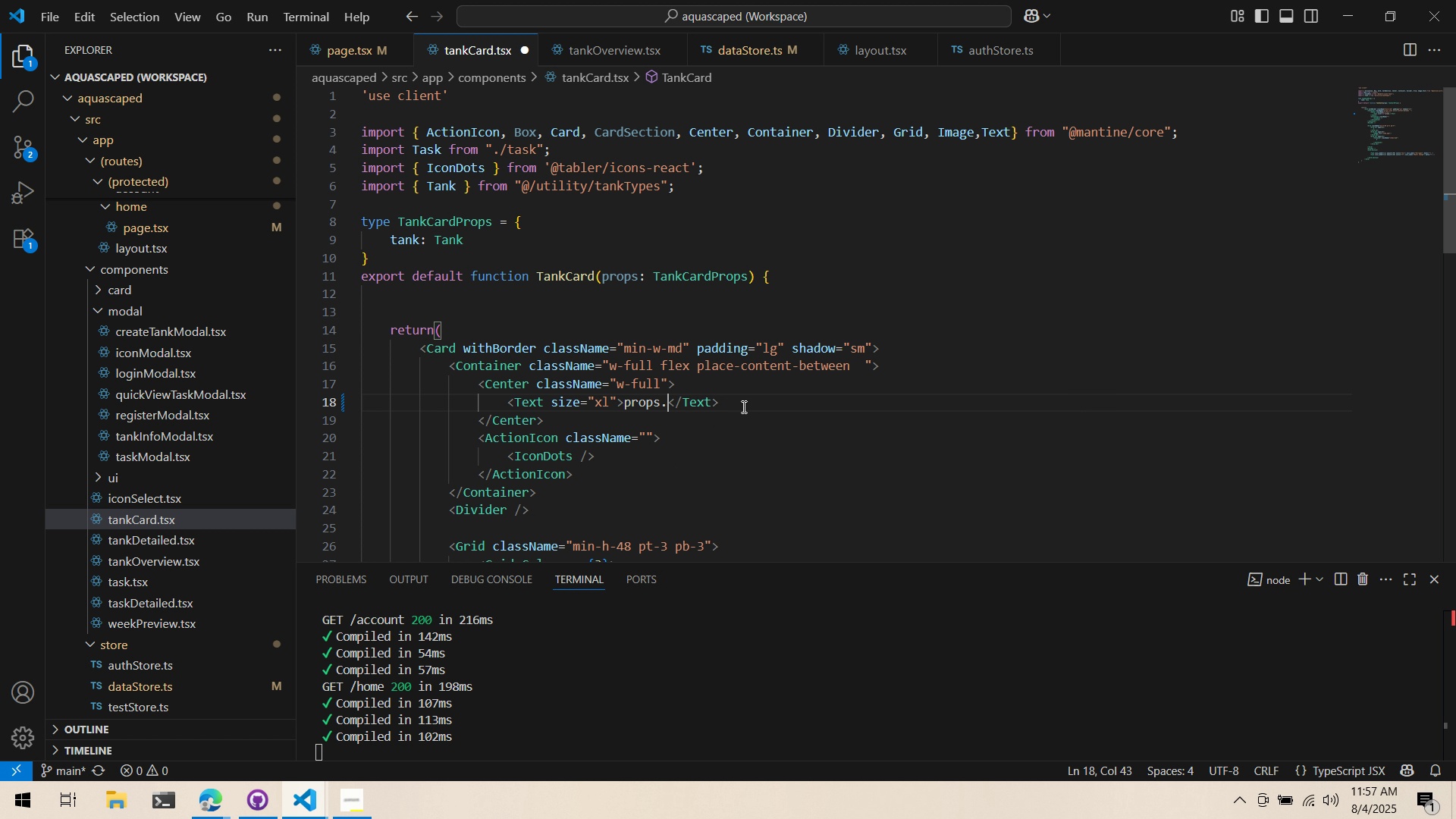 
hold_key(key=ControlLeft, duration=1.51)
 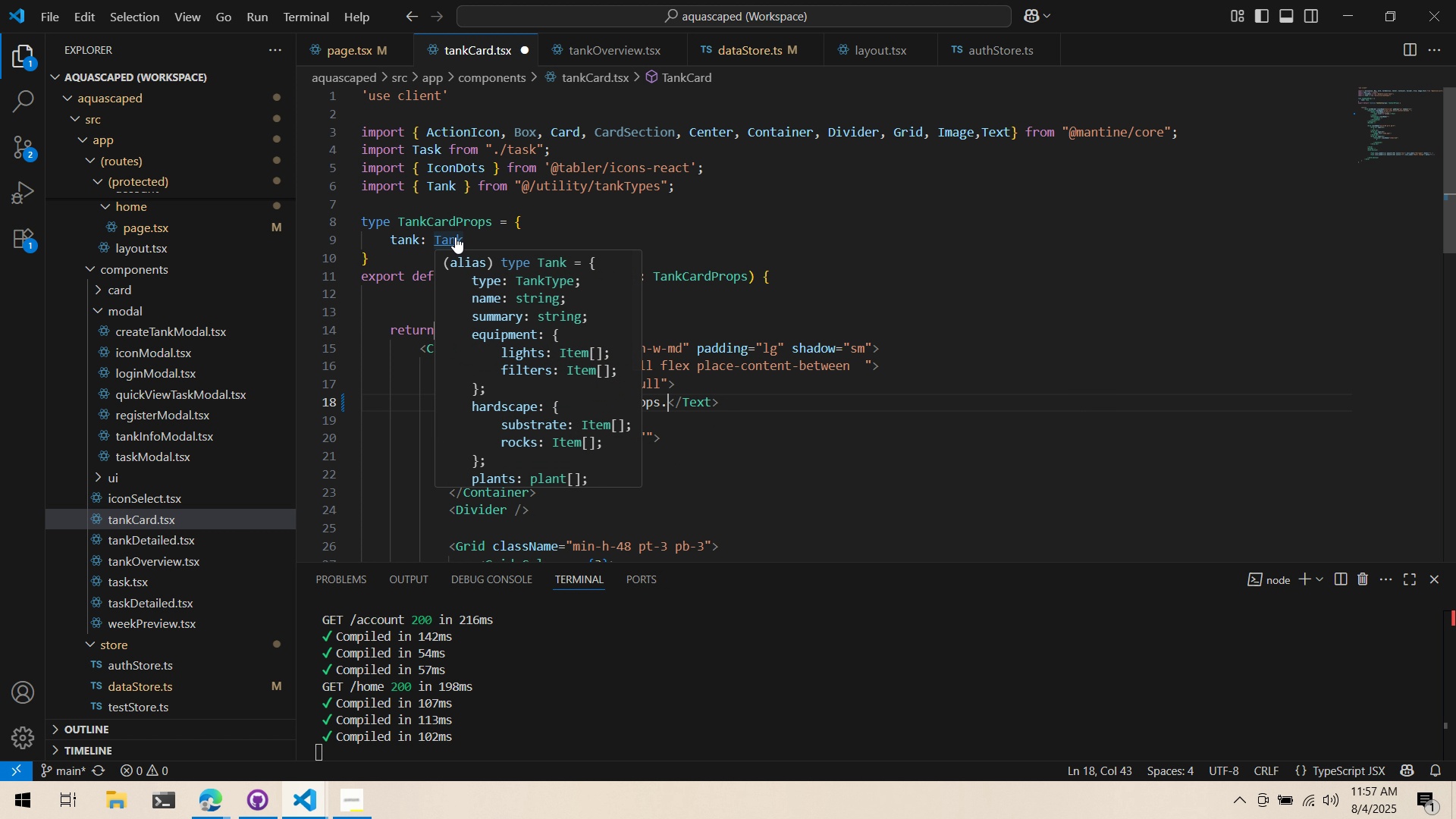 
hold_key(key=ControlLeft, duration=1.33)
 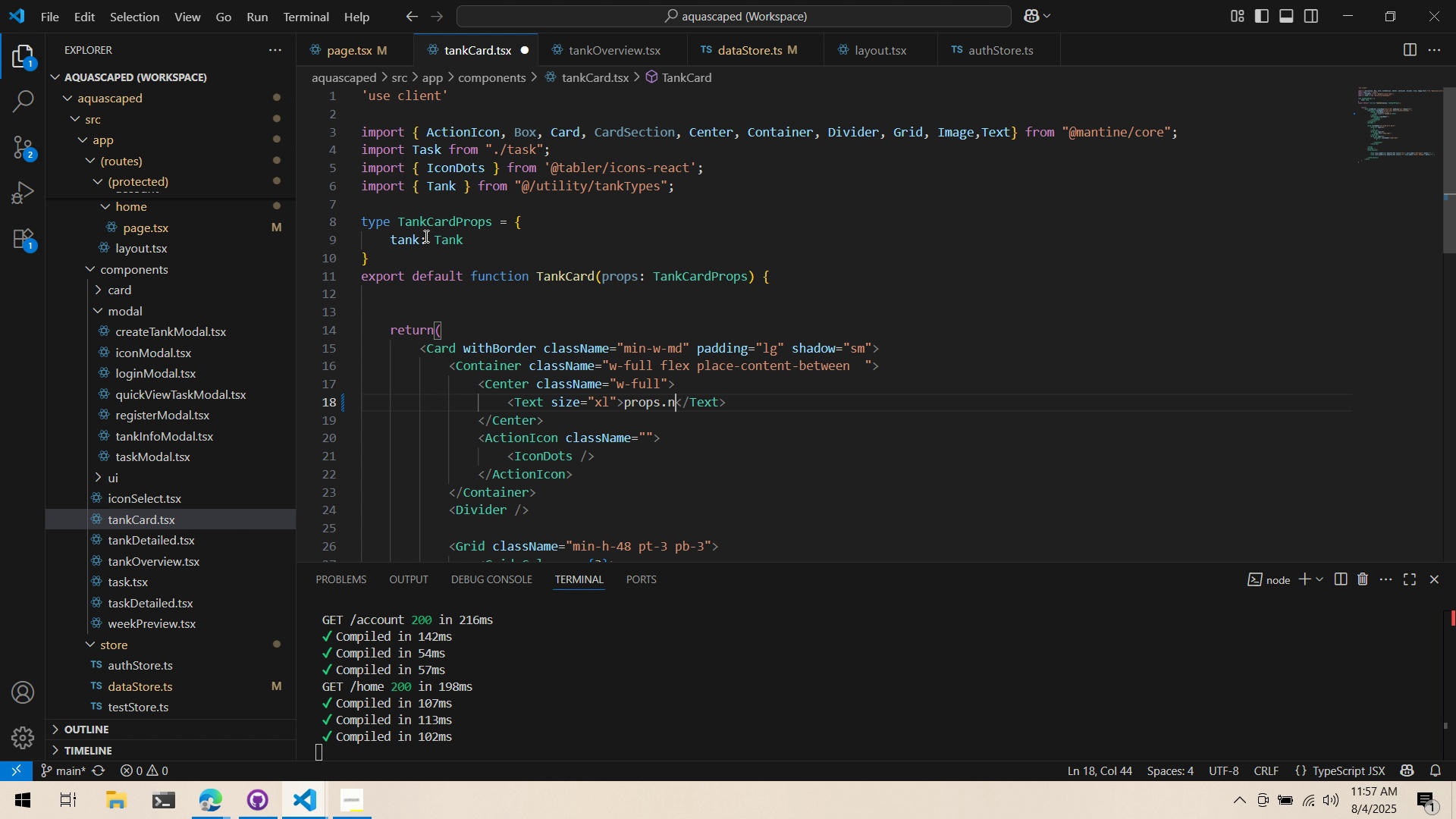 
type(name)
 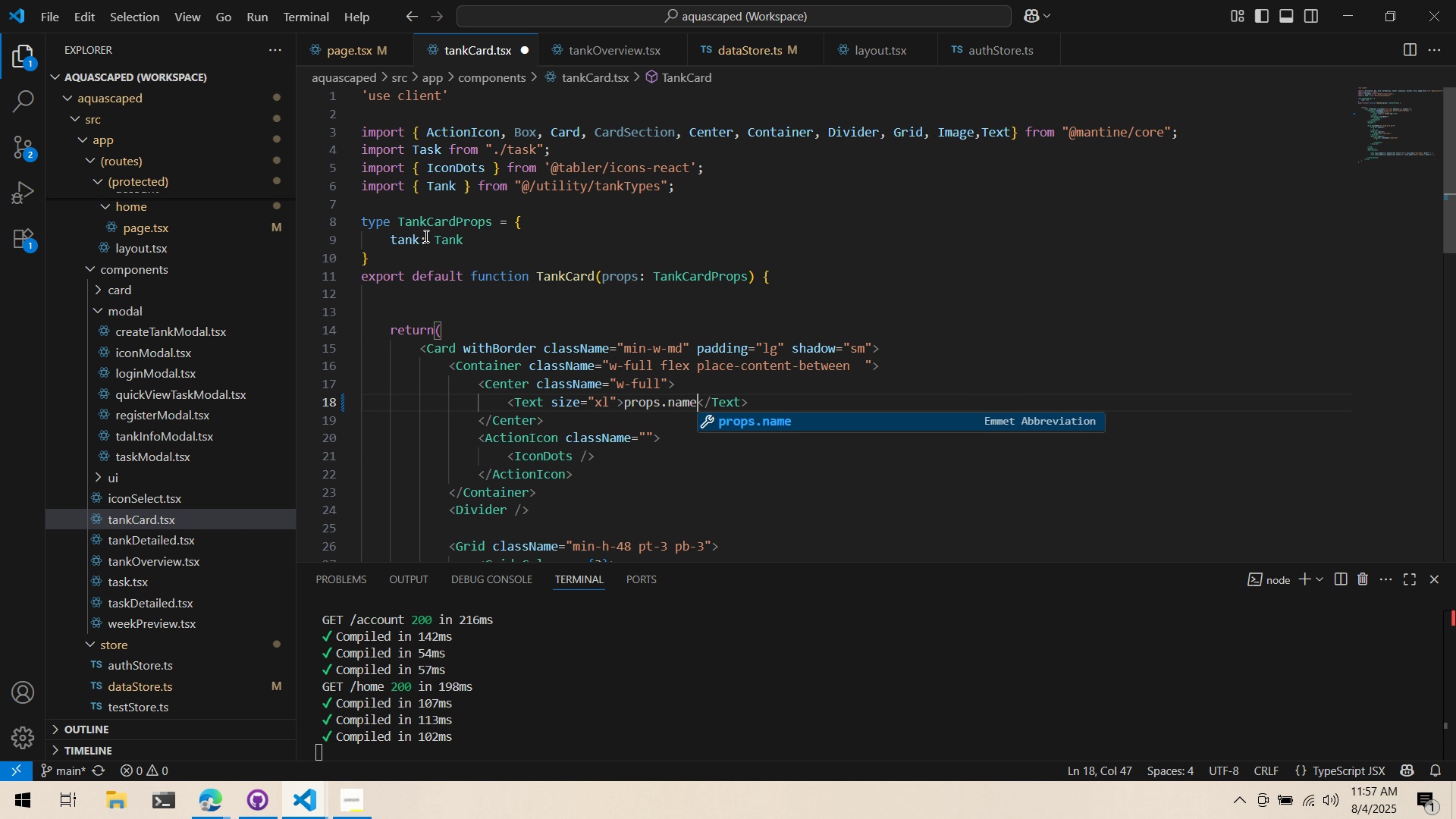 
key(Control+Backspace)
 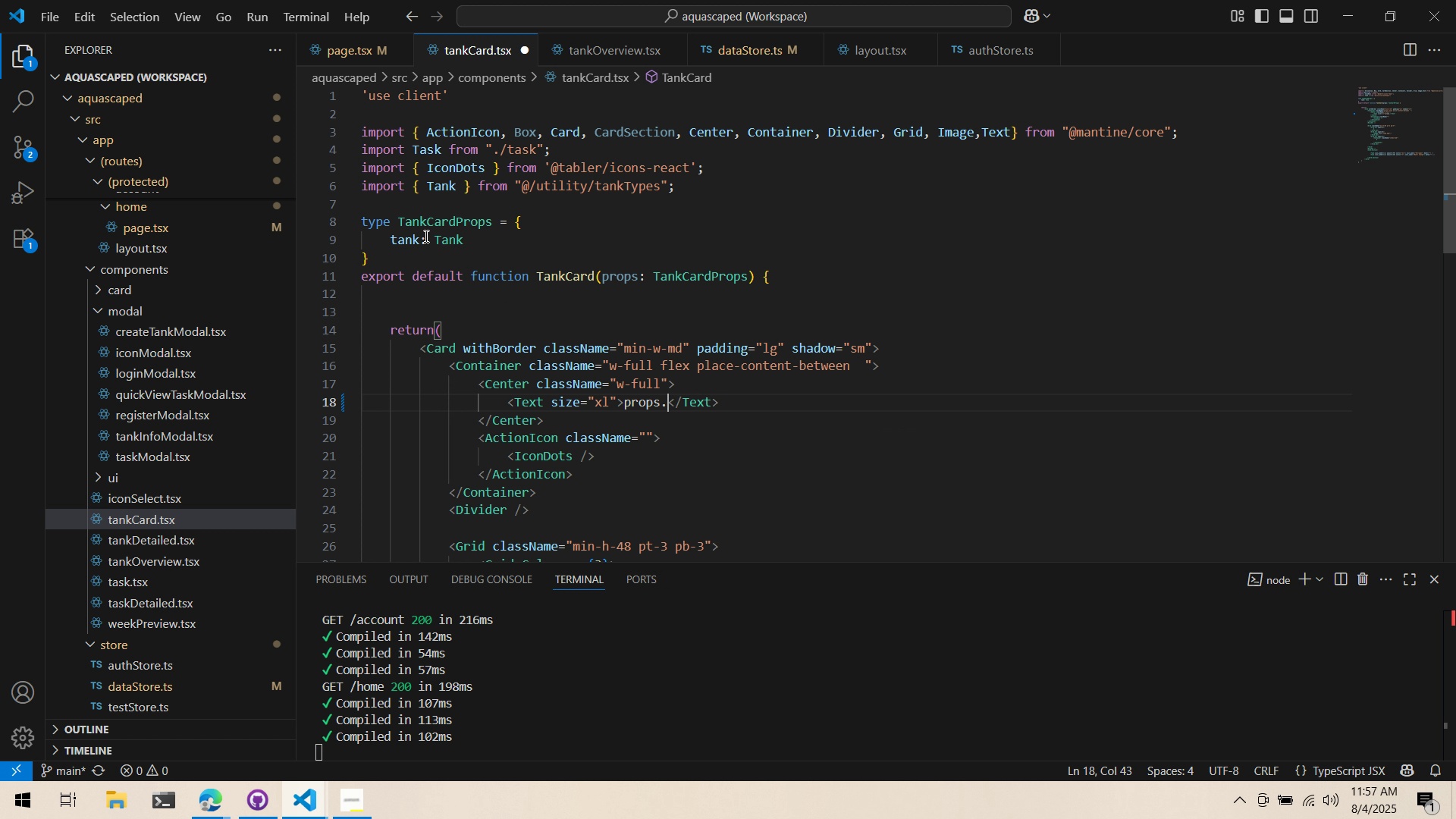 
key(Control+Backspace)
 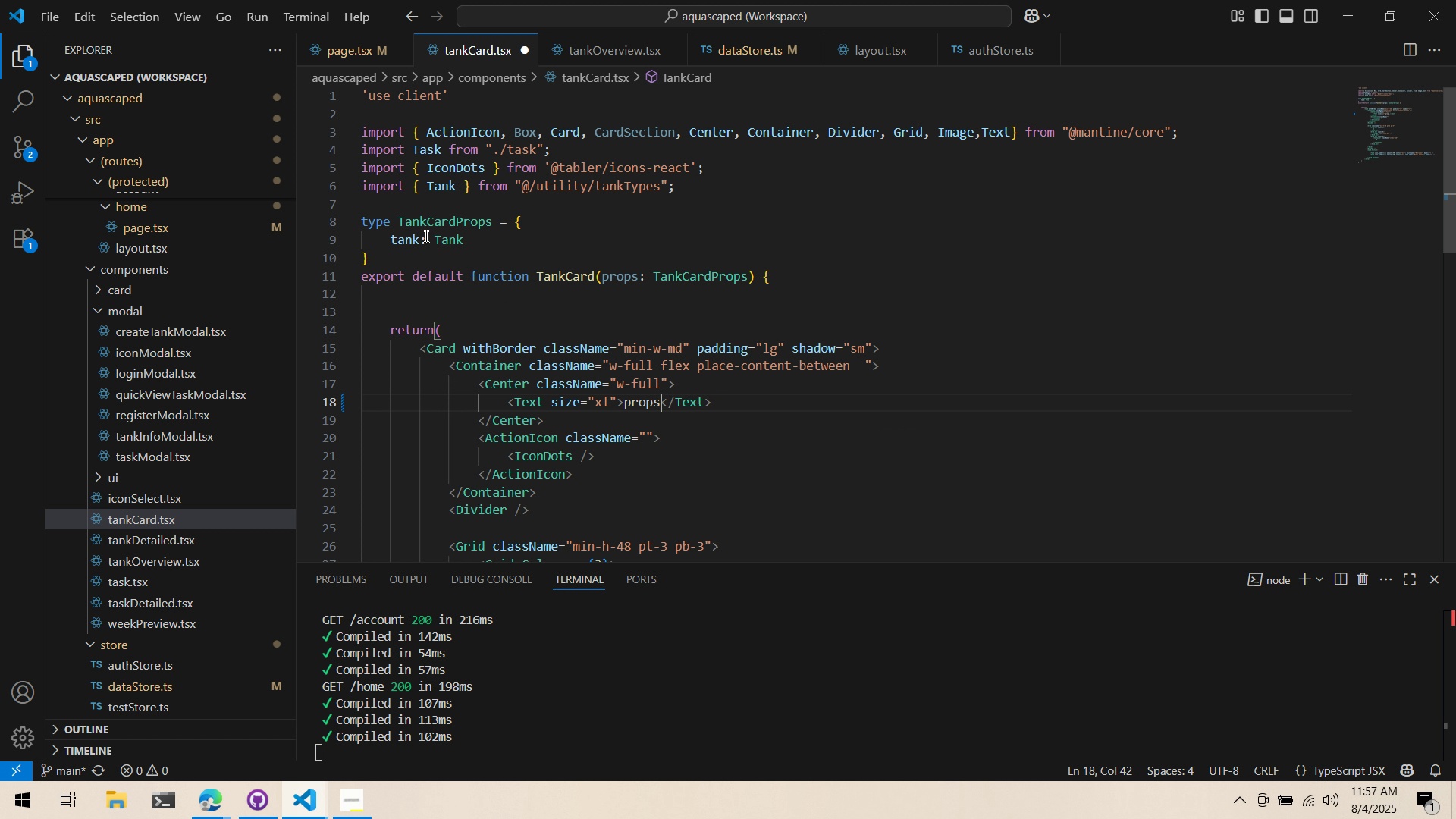 
key(Control+Backspace)
 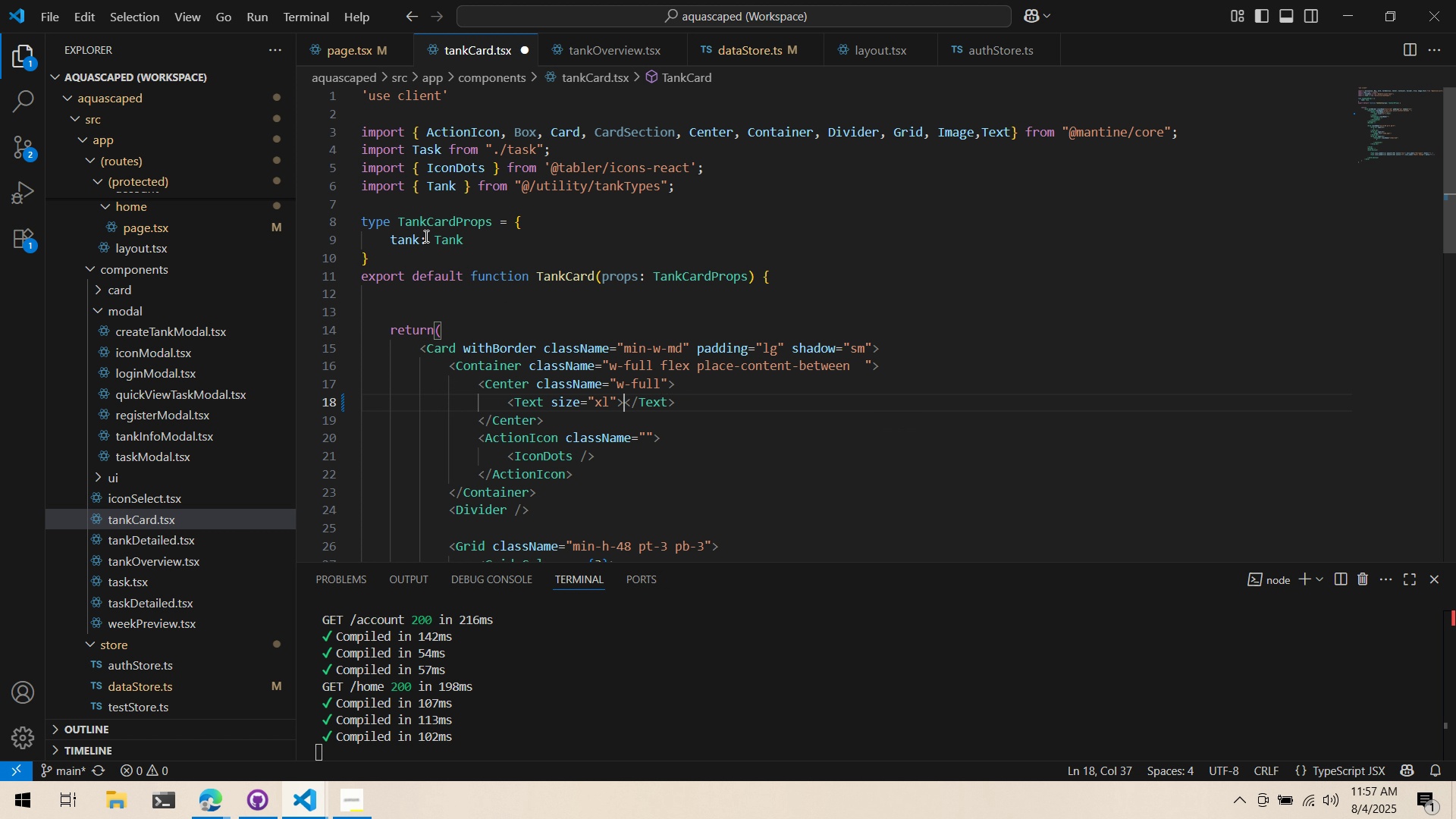 
key(Shift+BracketLeft)
 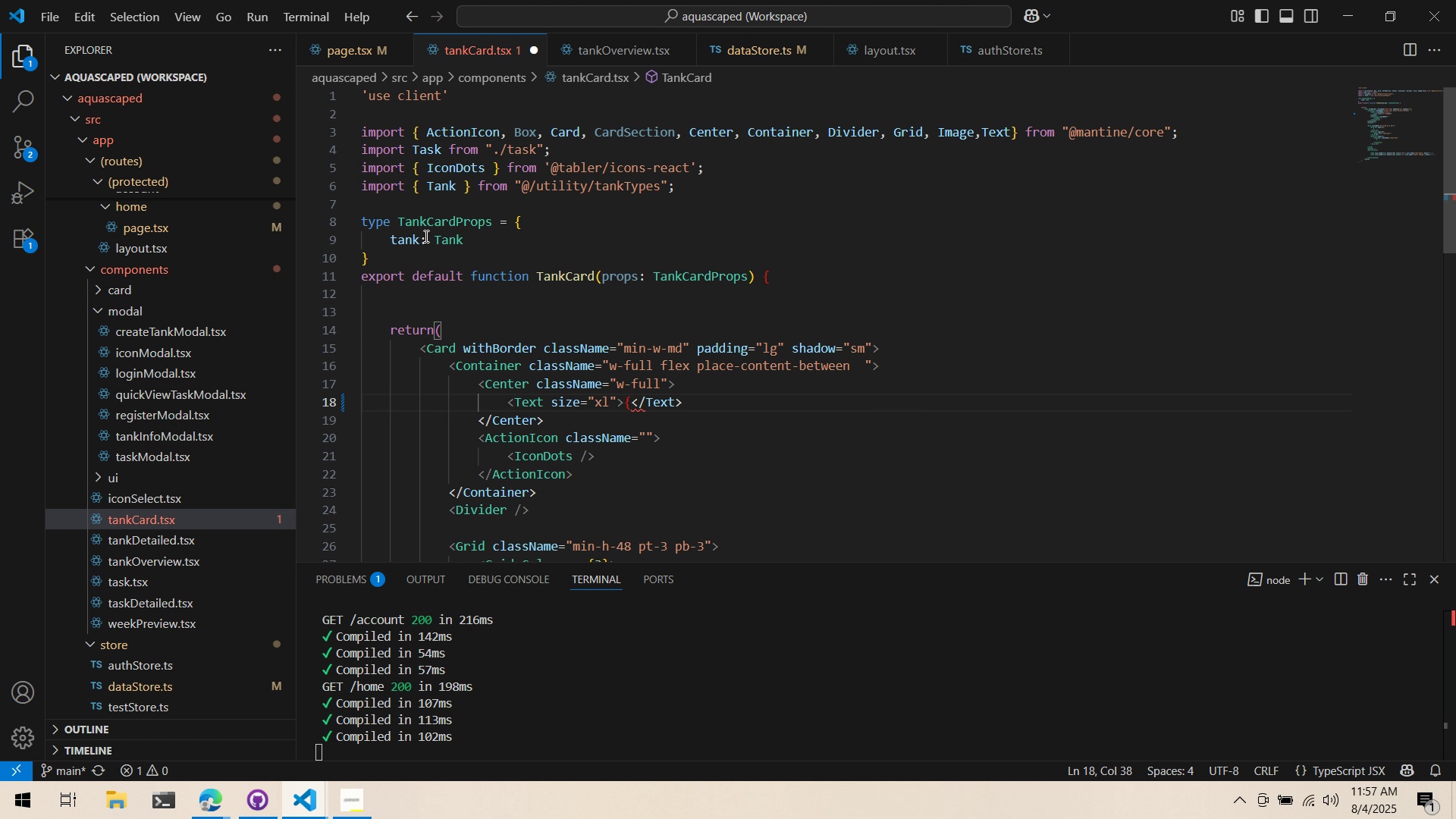 
key(Shift+BracketLeft)
 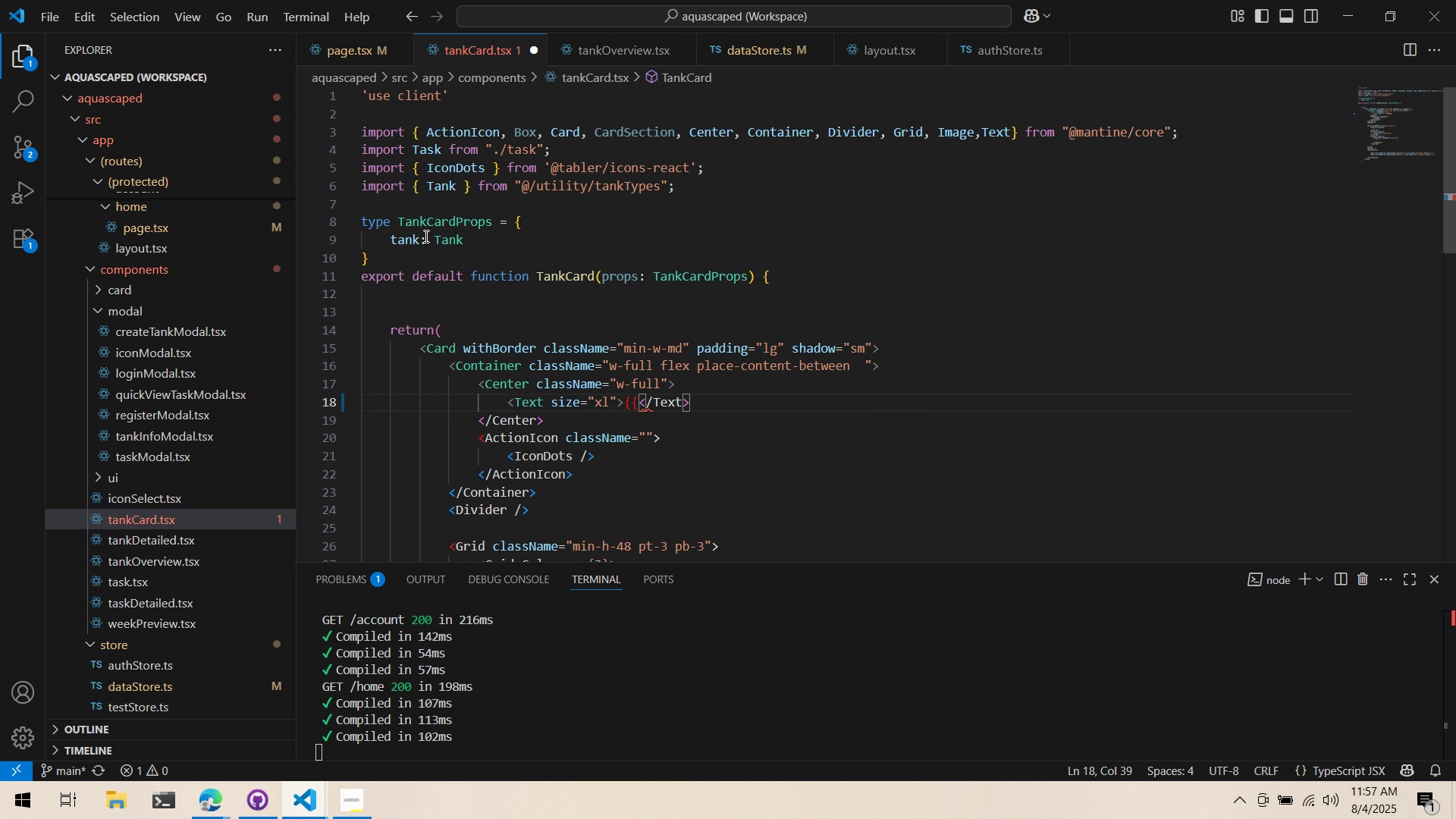 
key(Backspace)
 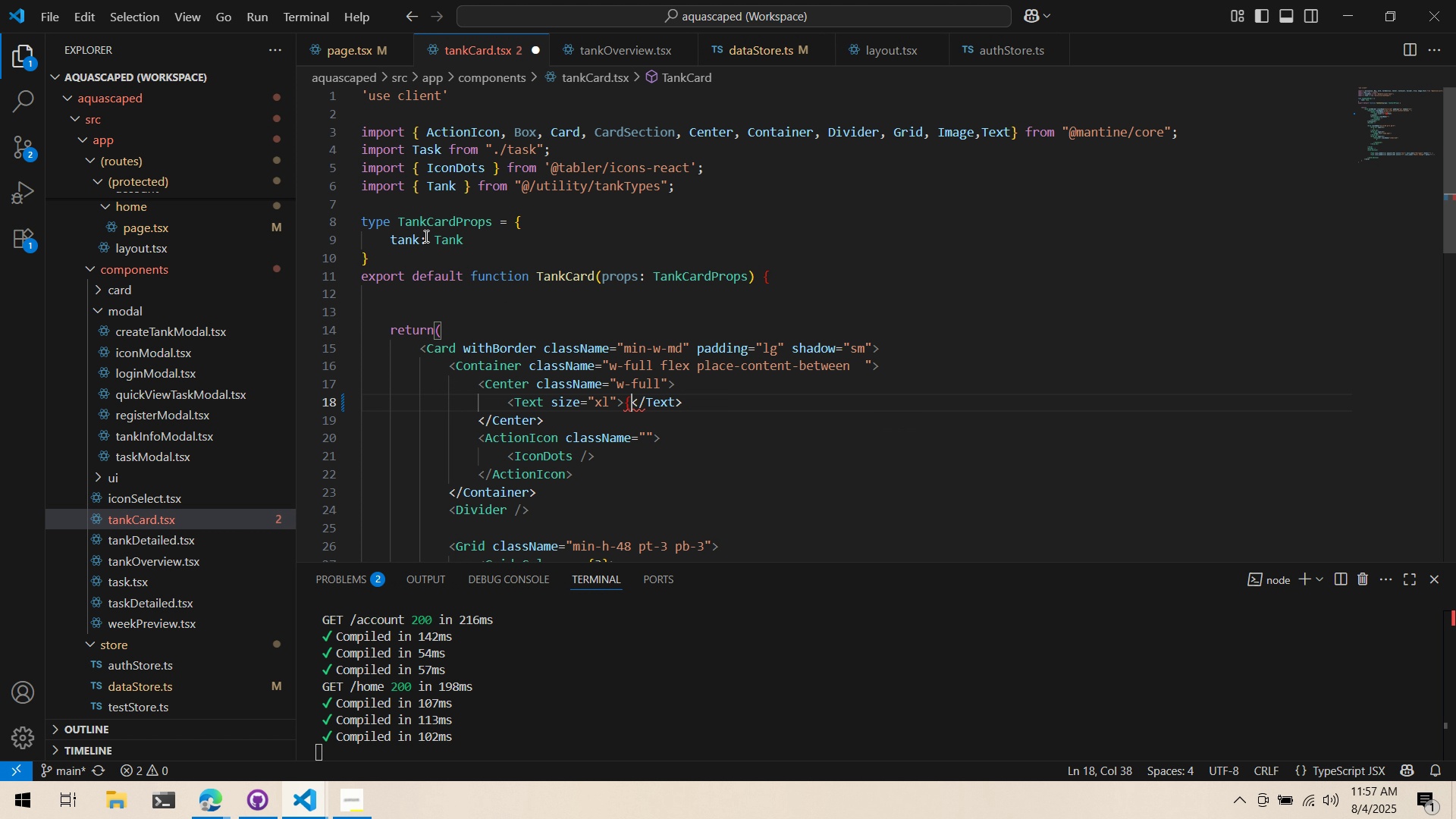 
key(Shift+ShiftLeft)
 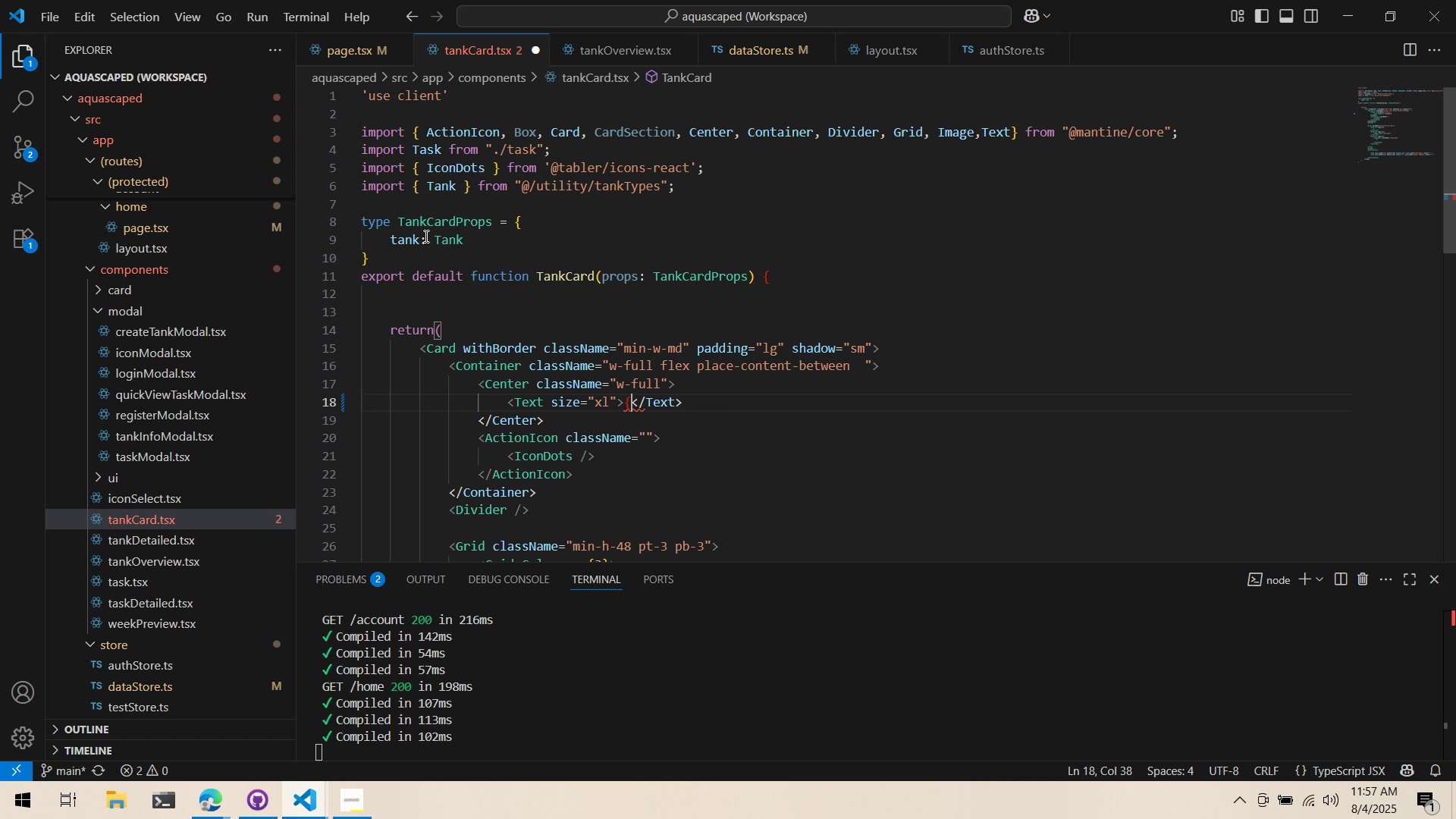 
key(Shift+BracketRight)
 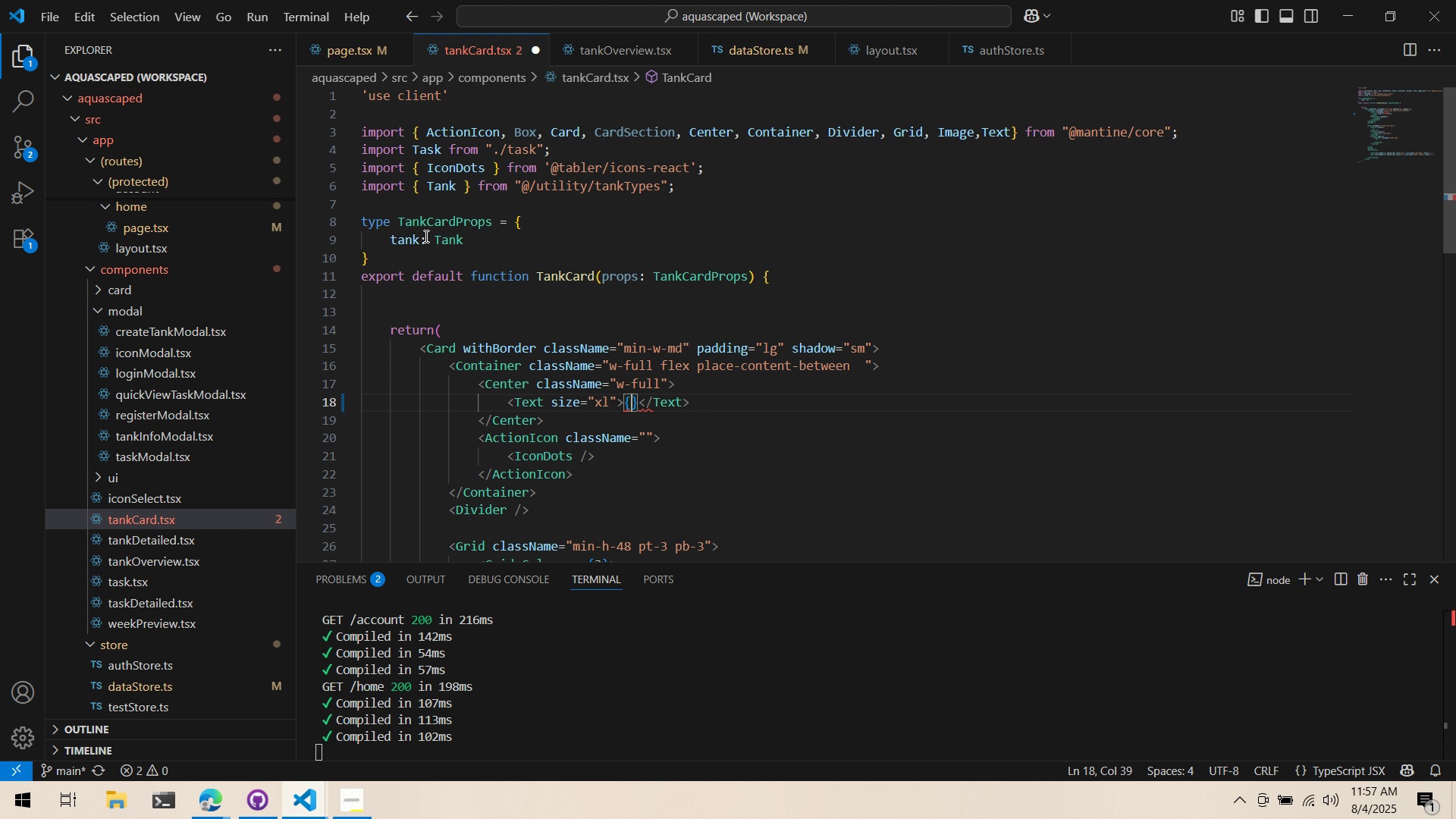 
key(ArrowLeft)
 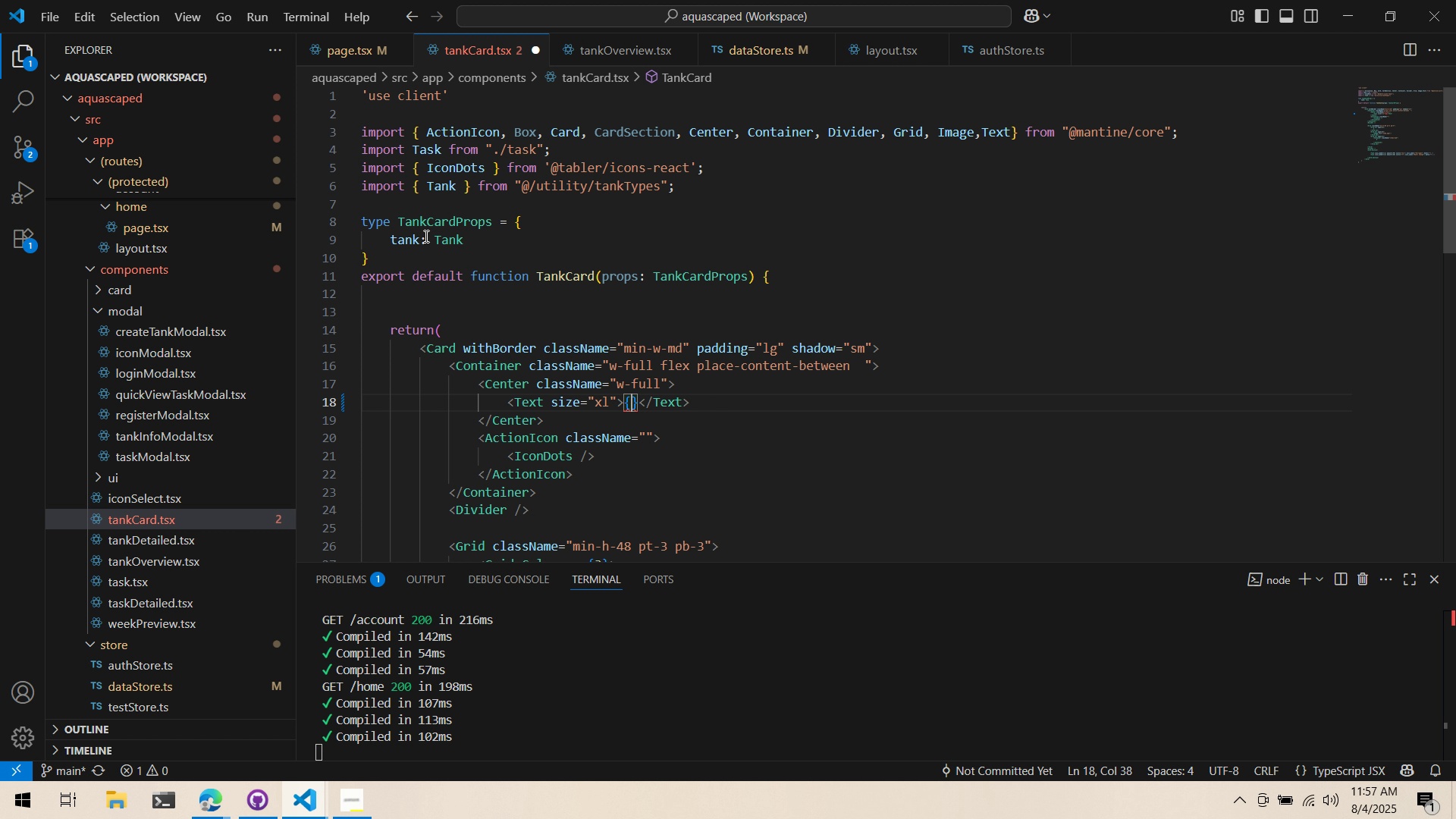 
type([p)
key(Backspace)
key(Backspace)
type(props.)
 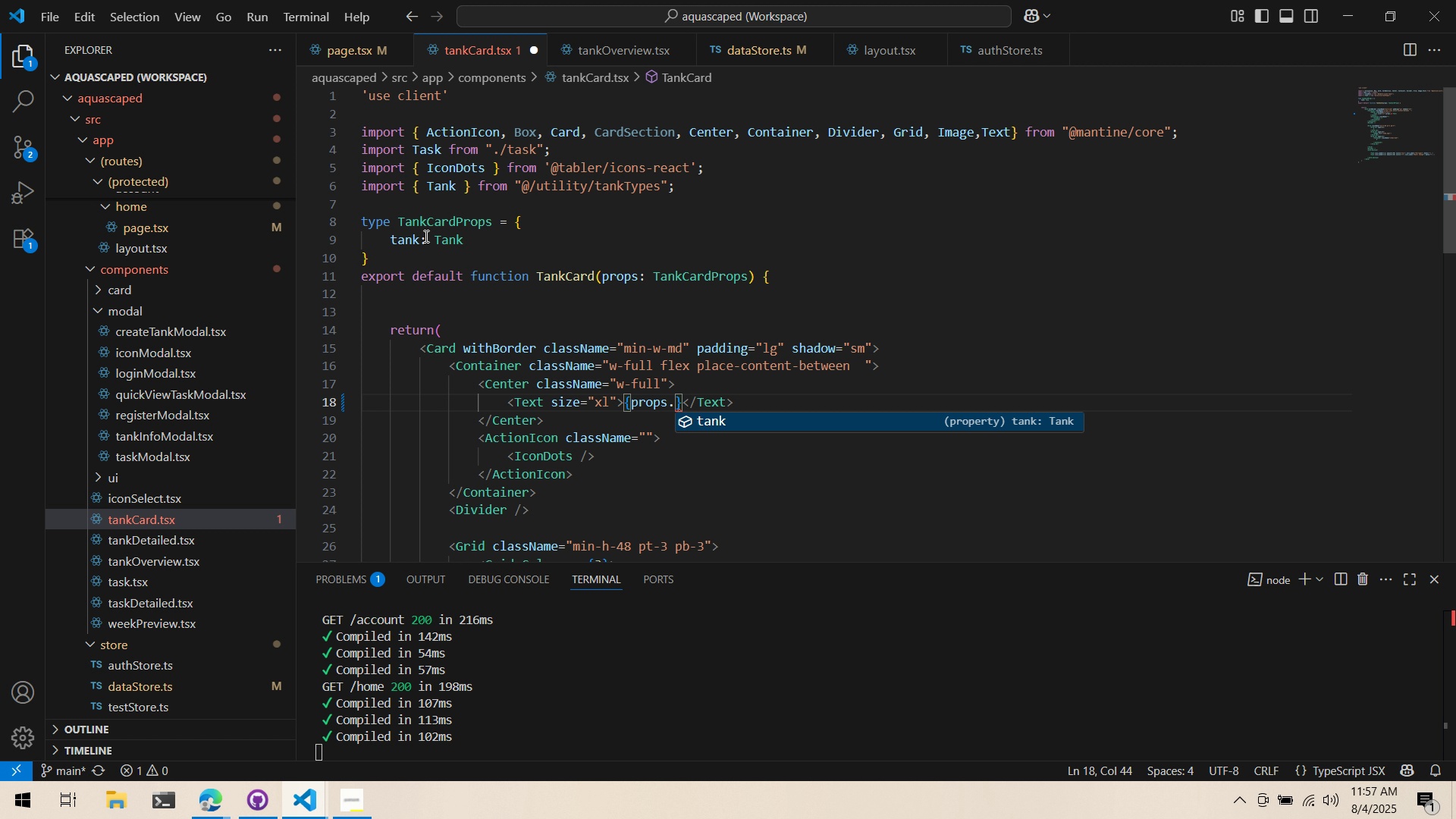 
wait(6.14)
 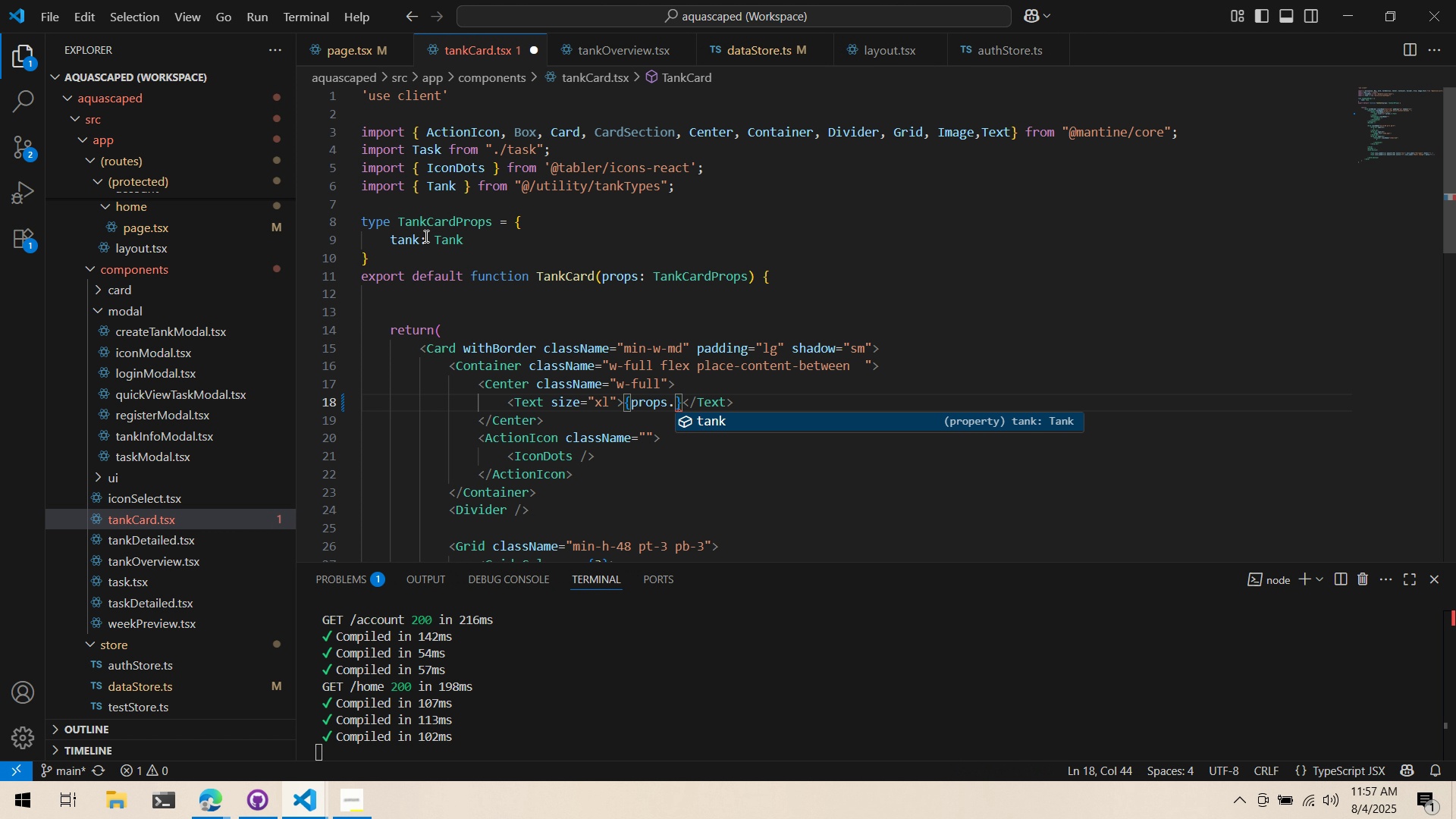 
key(Enter)
 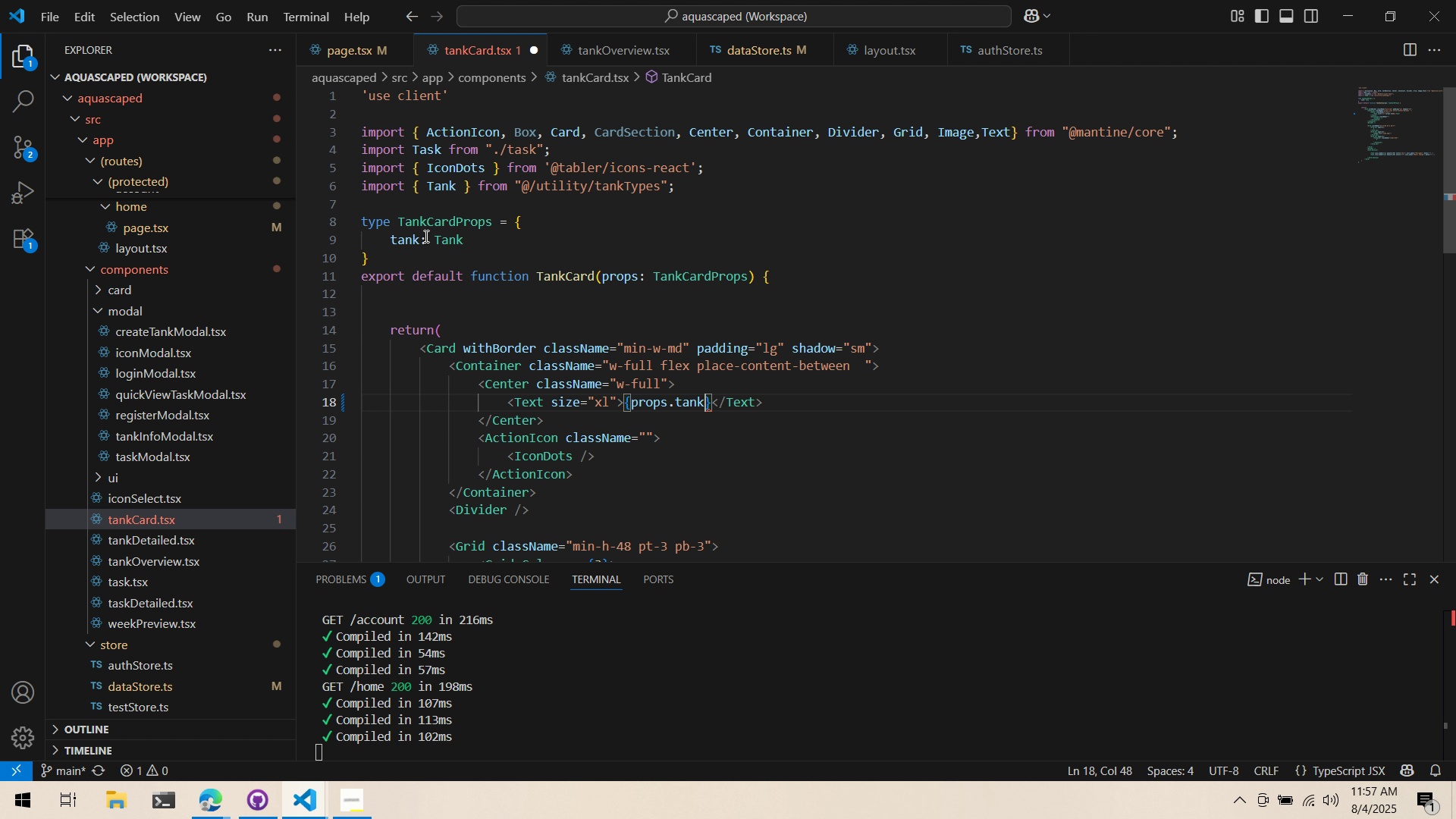 
key(Period)
 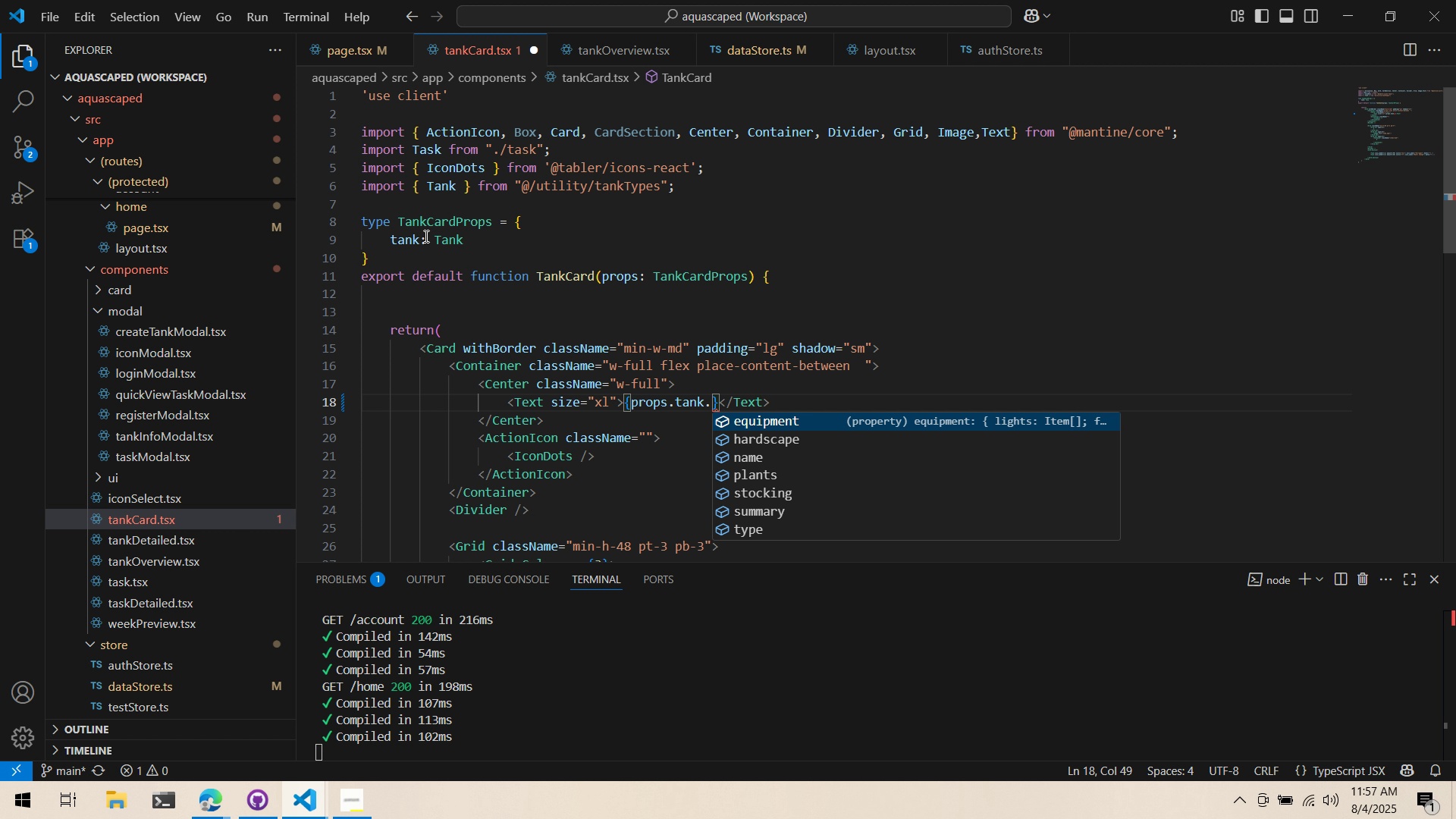 
key(ArrowDown)
 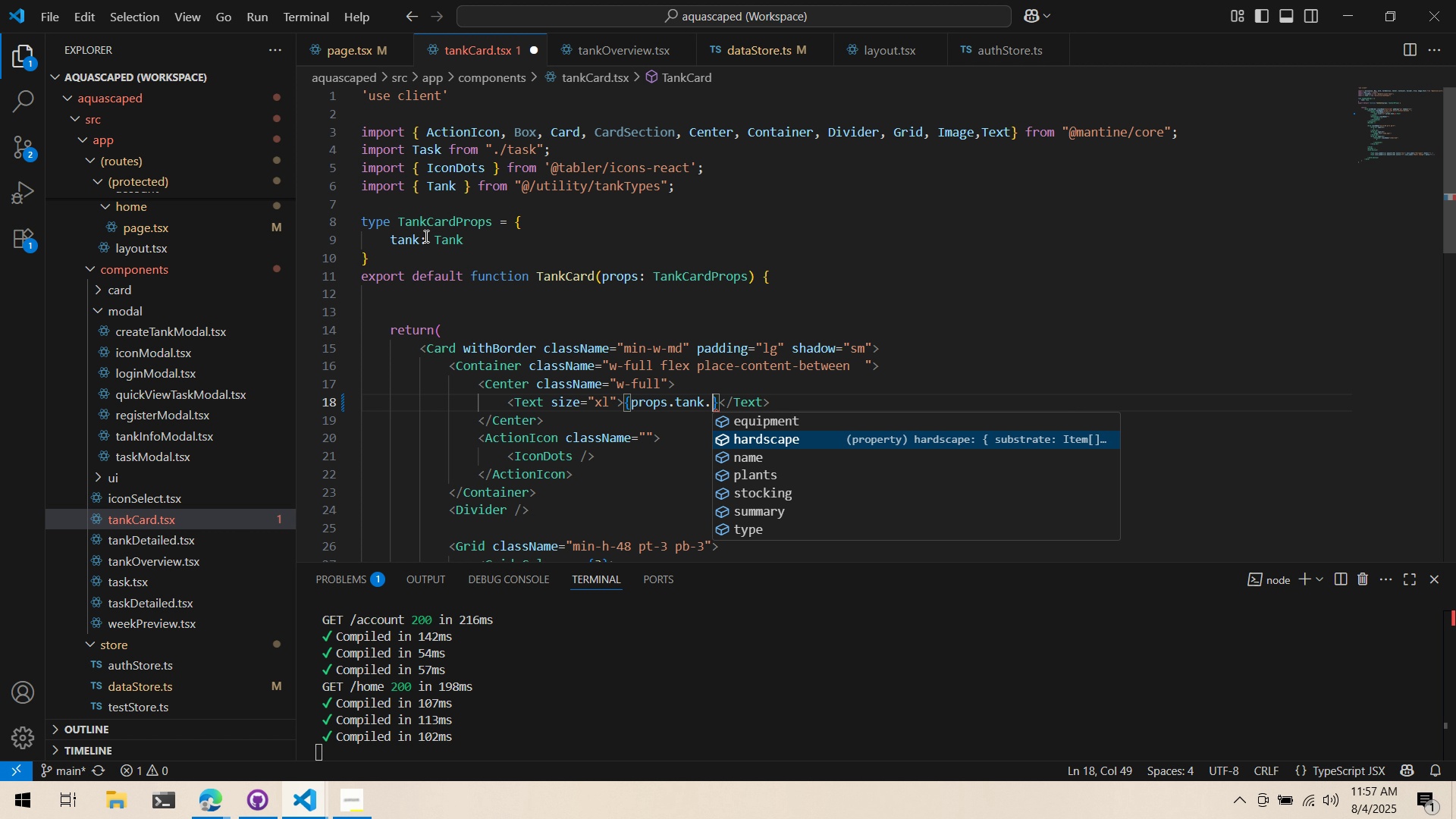 
key(ArrowDown)
 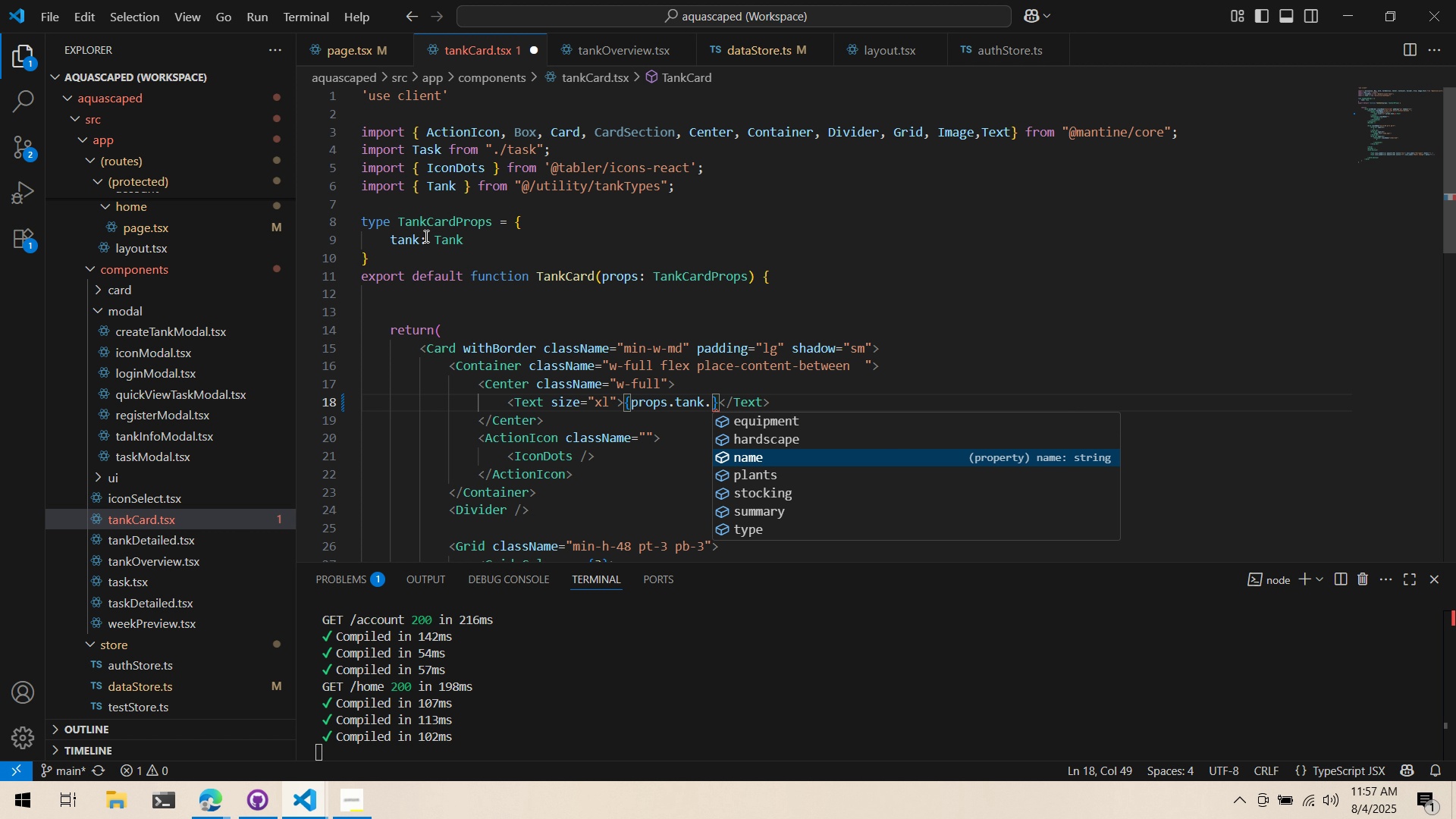 
key(Enter)
 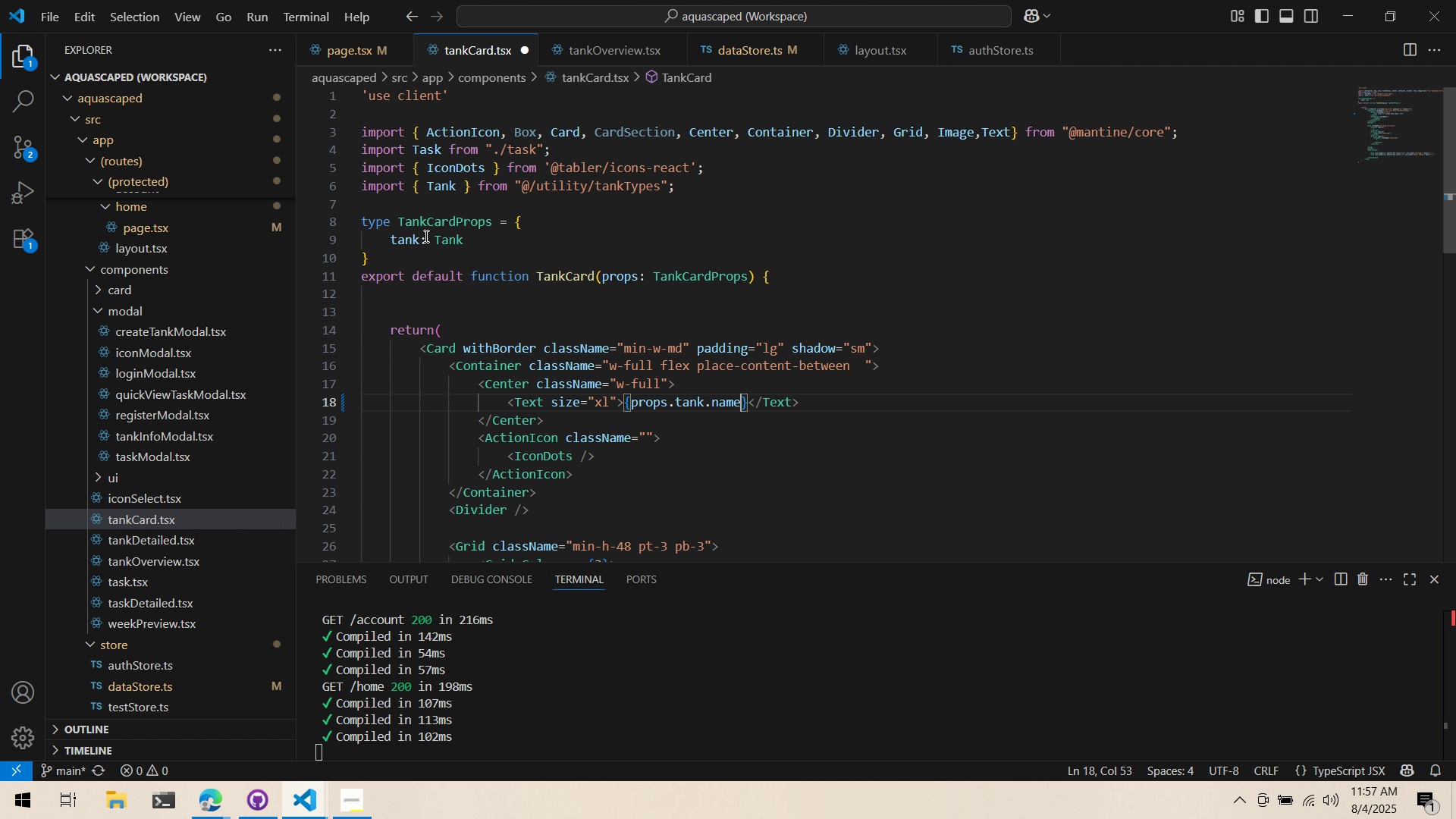 
key(Control+ControlLeft)
 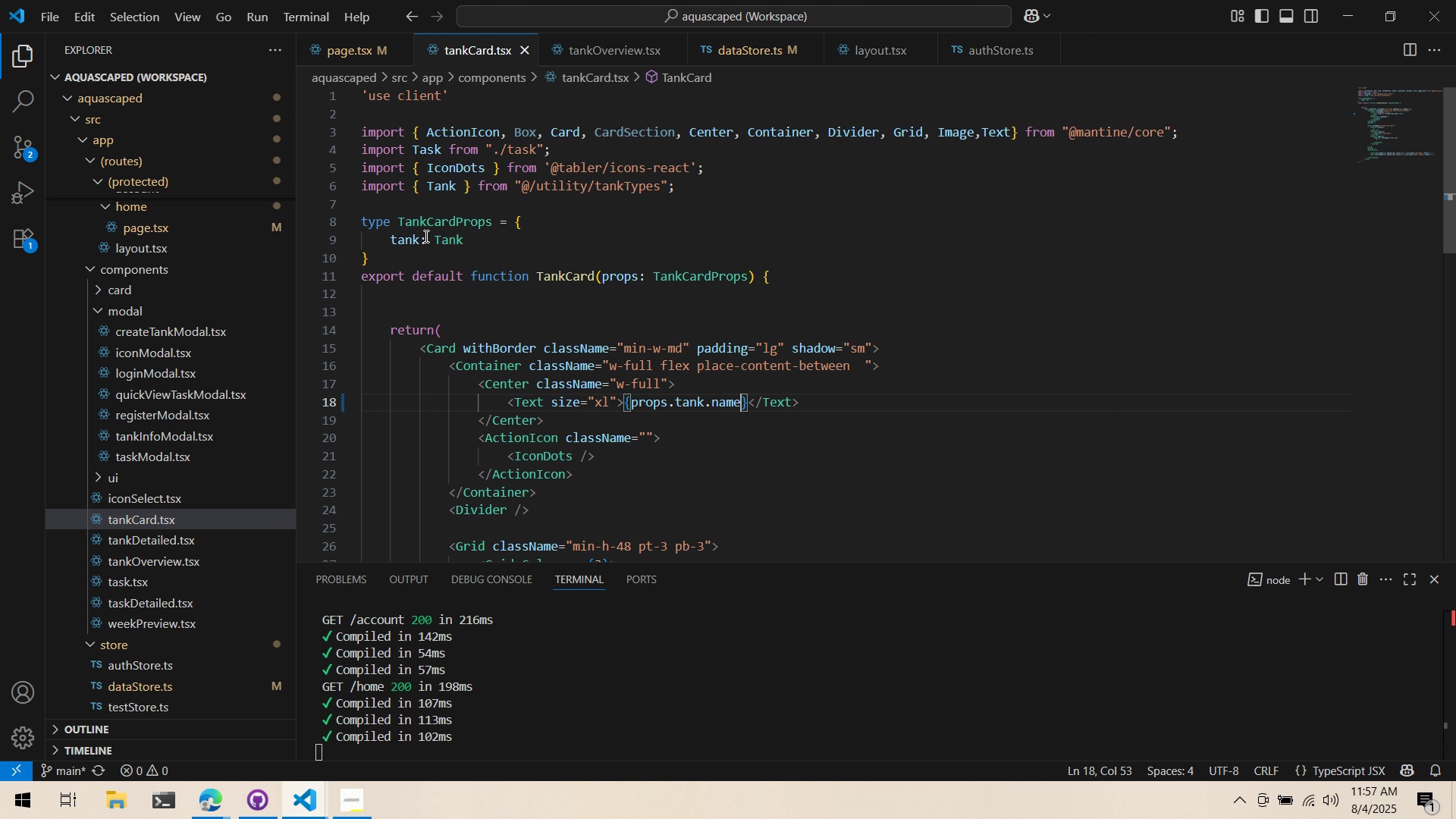 
key(Control+S)
 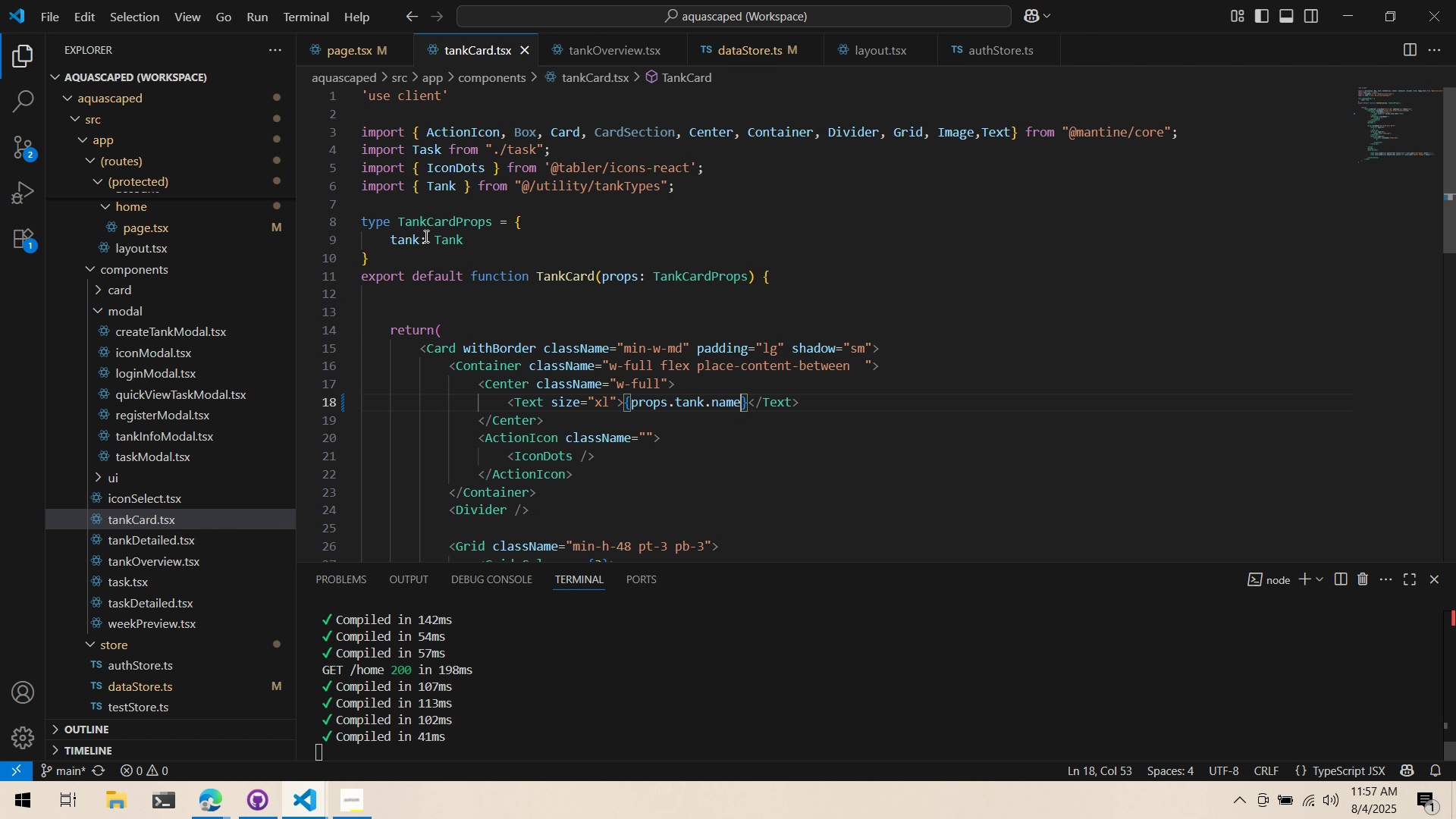 
key(Alt+AltLeft)
 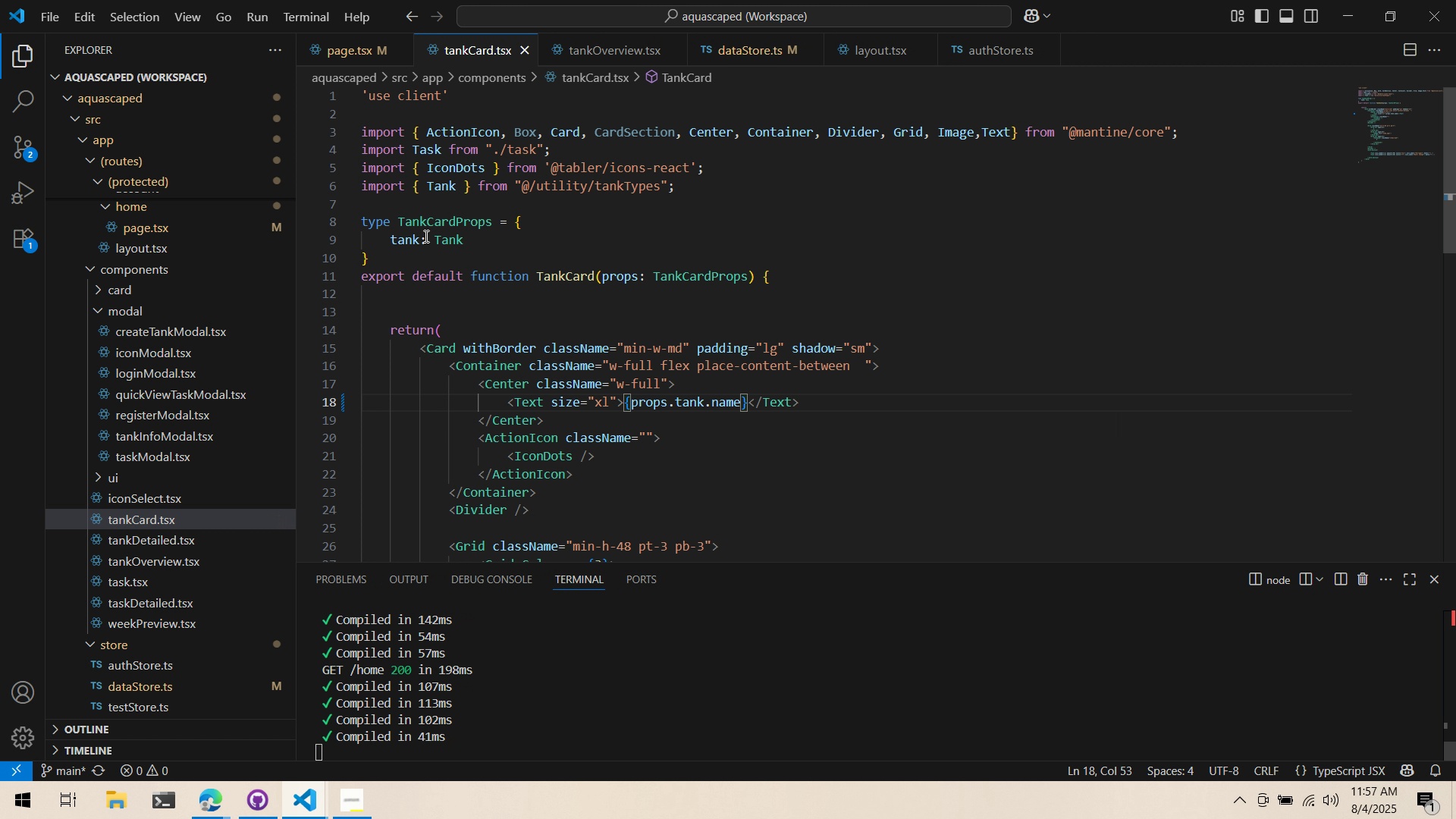 
key(Alt+Tab)
 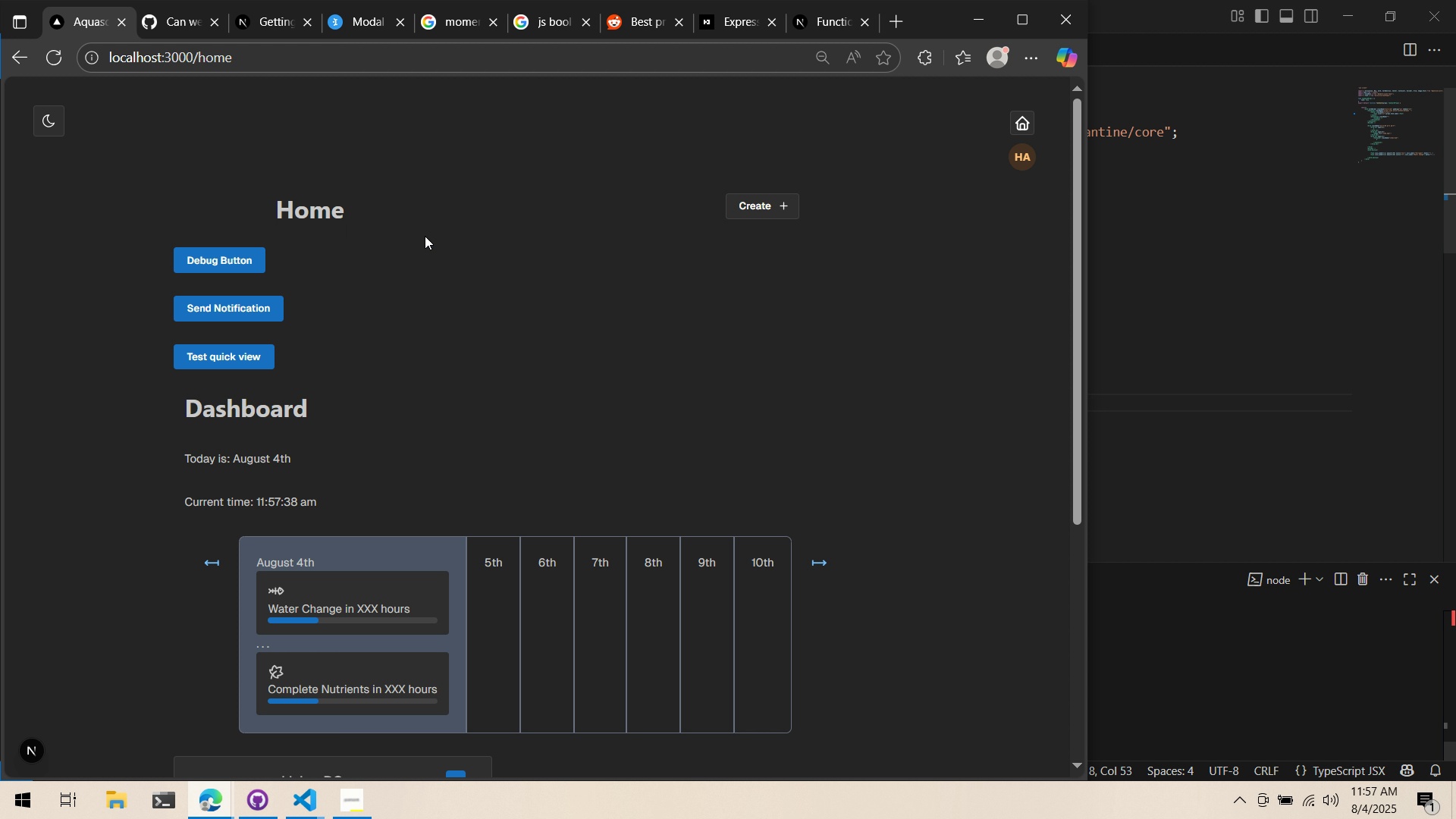 
scroll: coordinate [416, 271], scroll_direction: down, amount: 6.0
 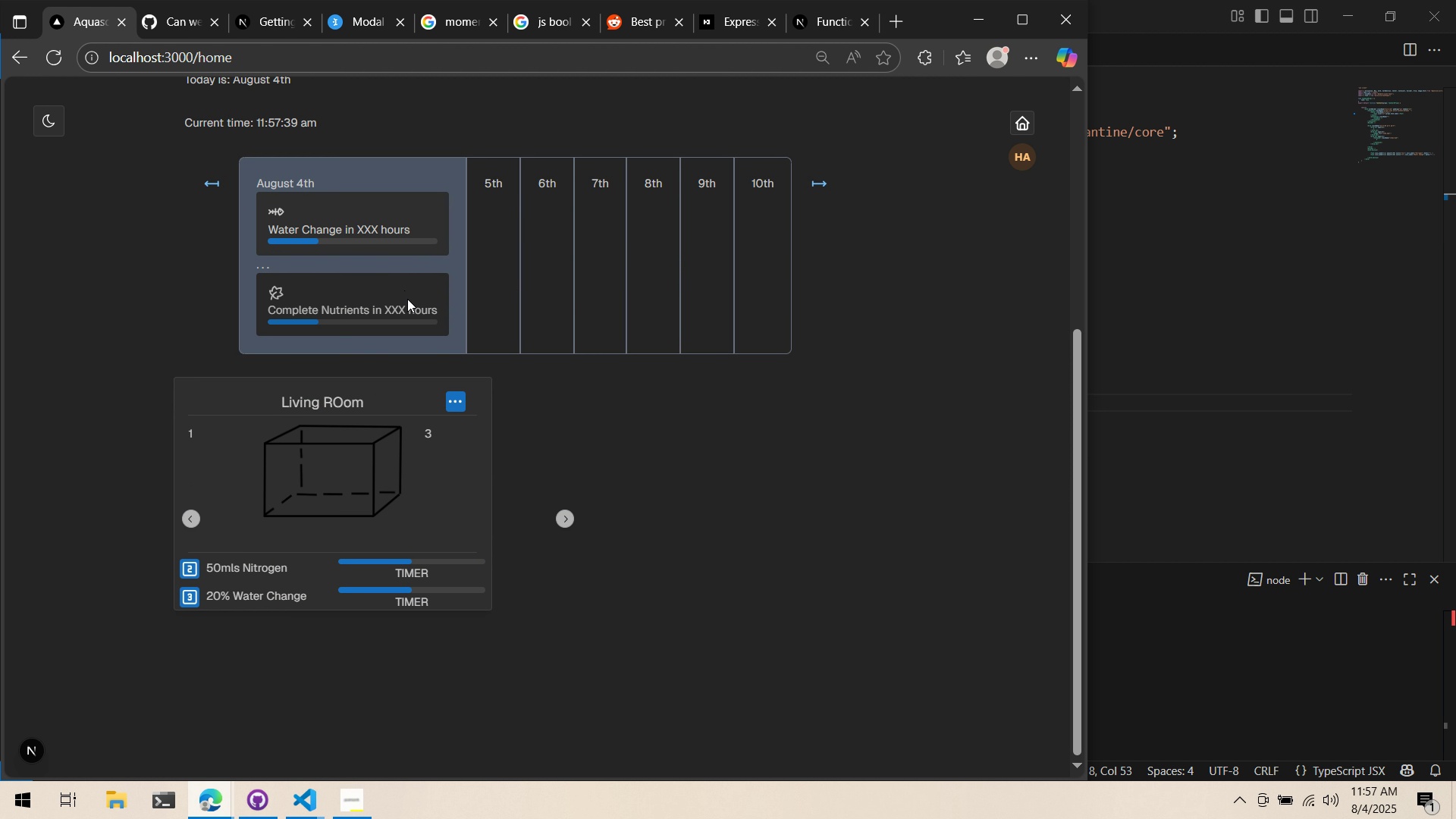 
scroll: coordinate [404, 293], scroll_direction: up, amount: 1.0
 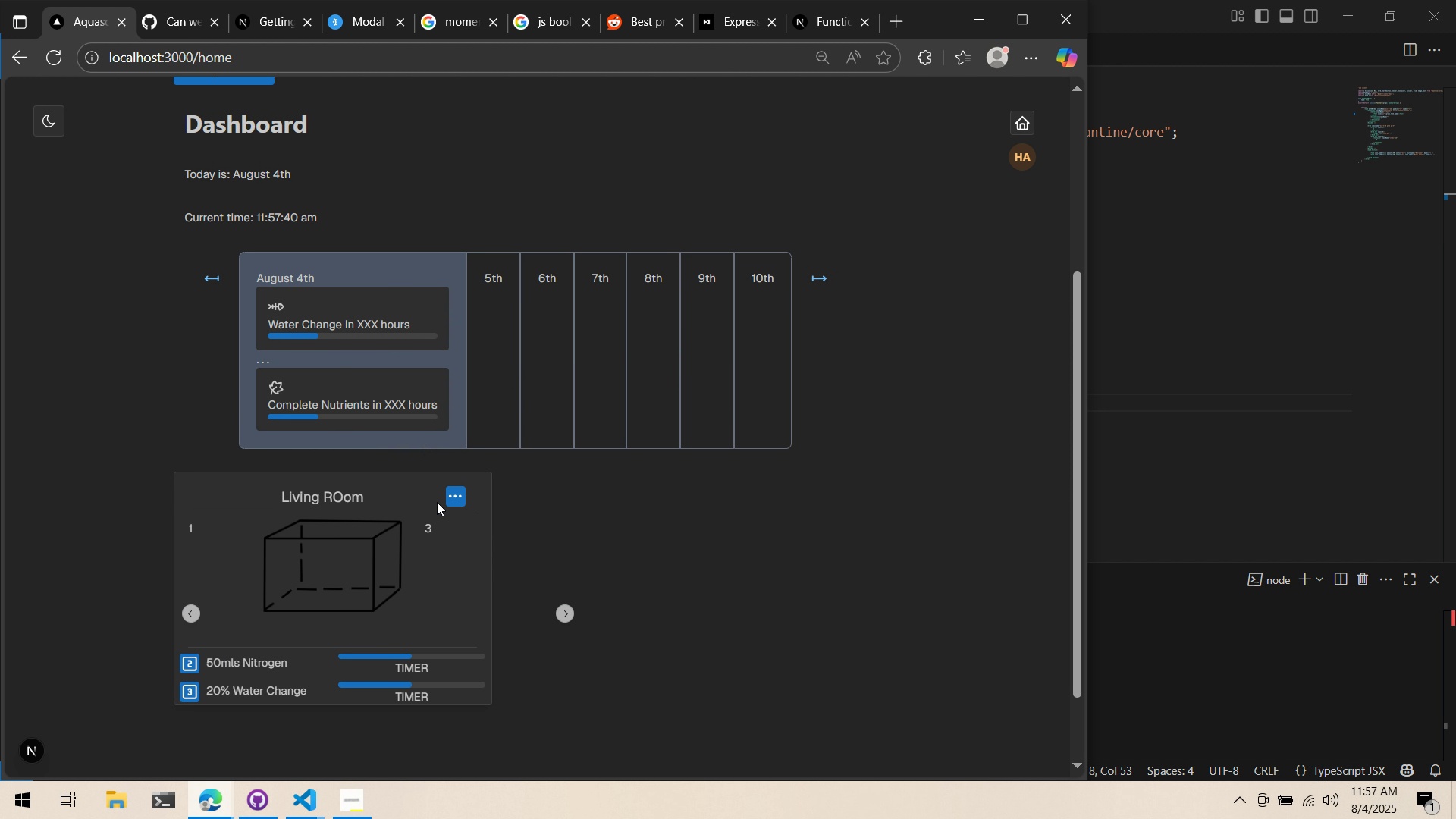 
left_click([455, 501])
 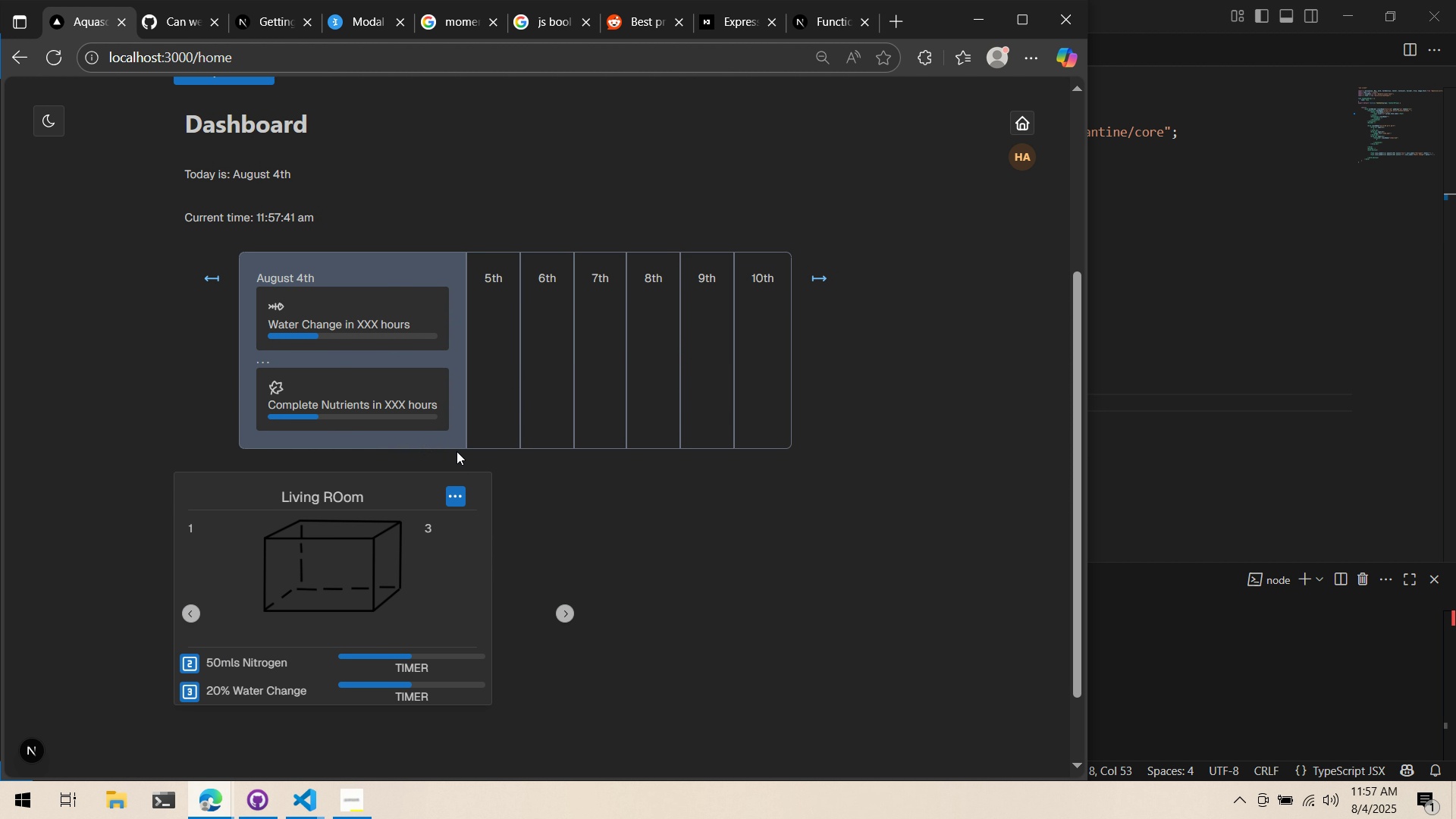 
key(Alt+AltLeft)
 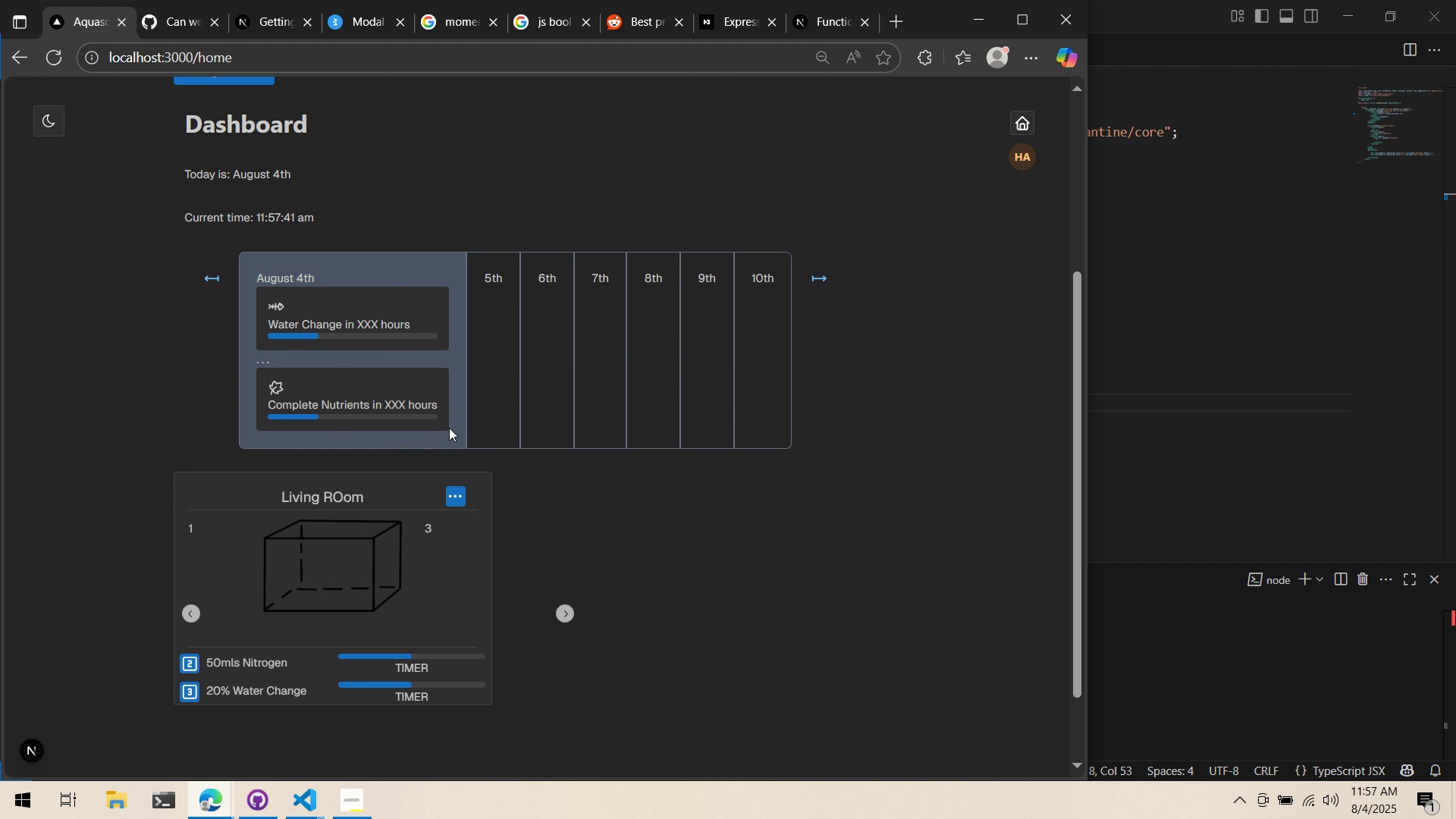 
key(Alt+Tab)
 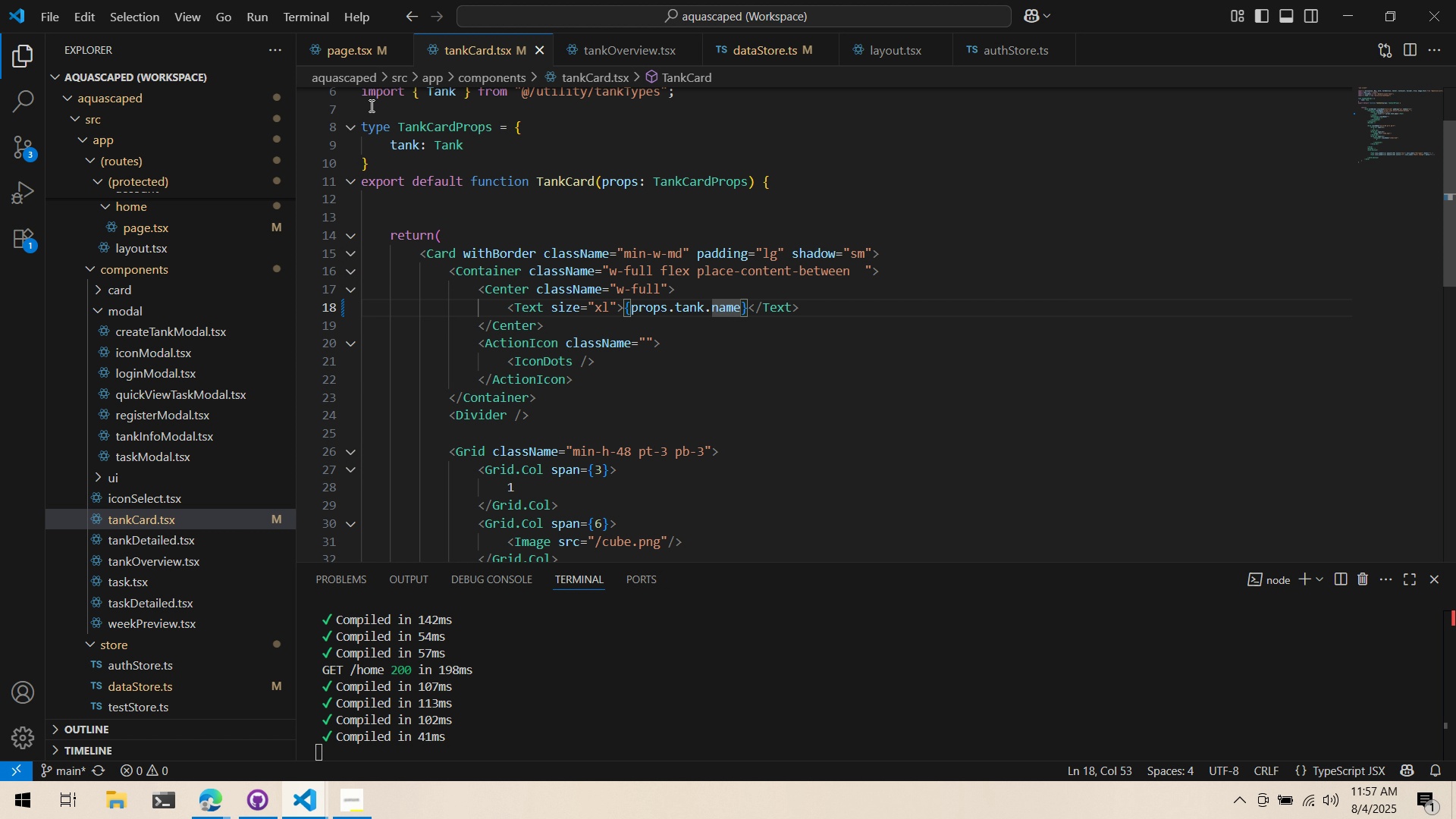 
wait(14.38)
 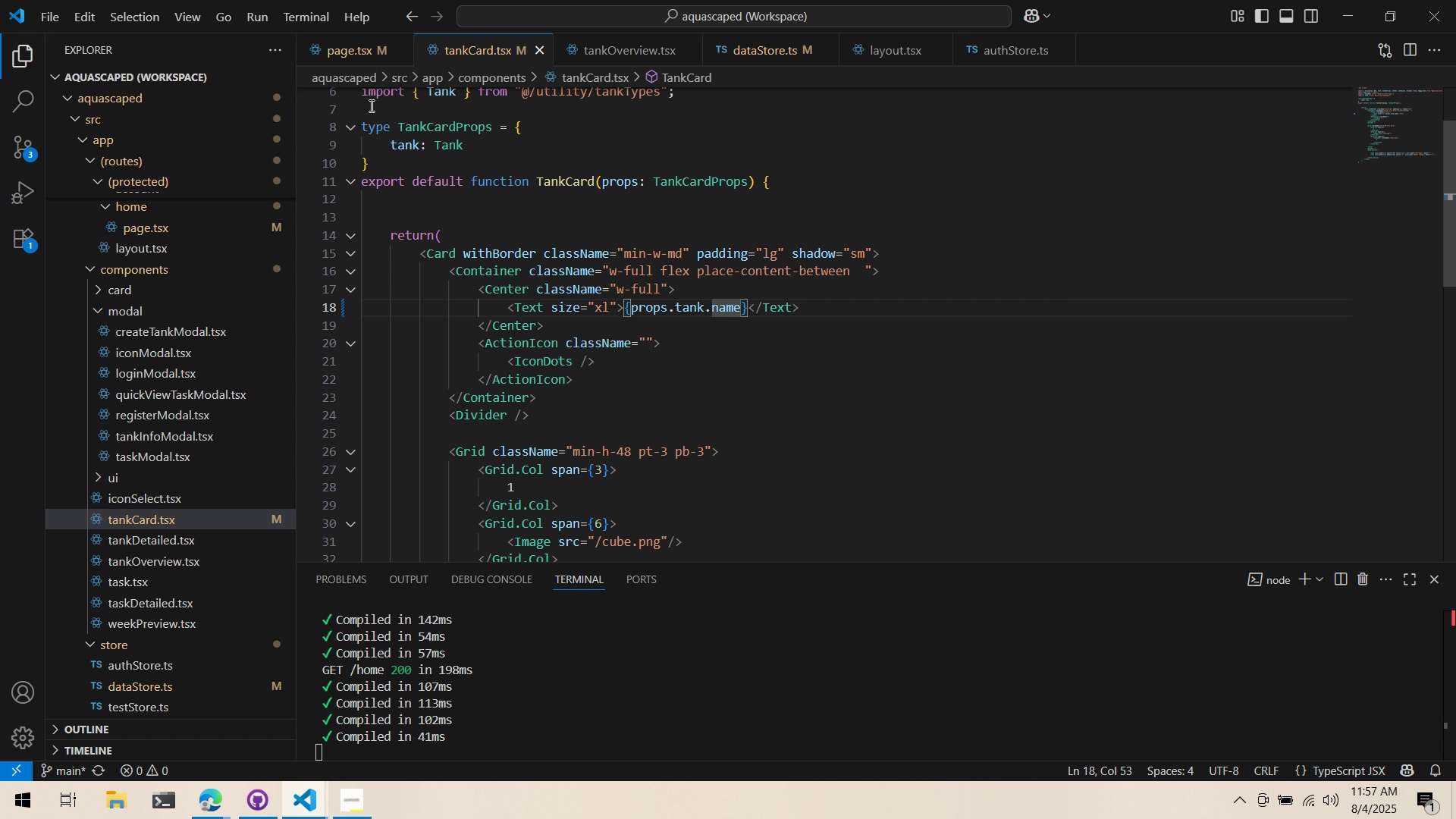 
scroll: coordinate [562, 259], scroll_direction: down, amount: 3.0
 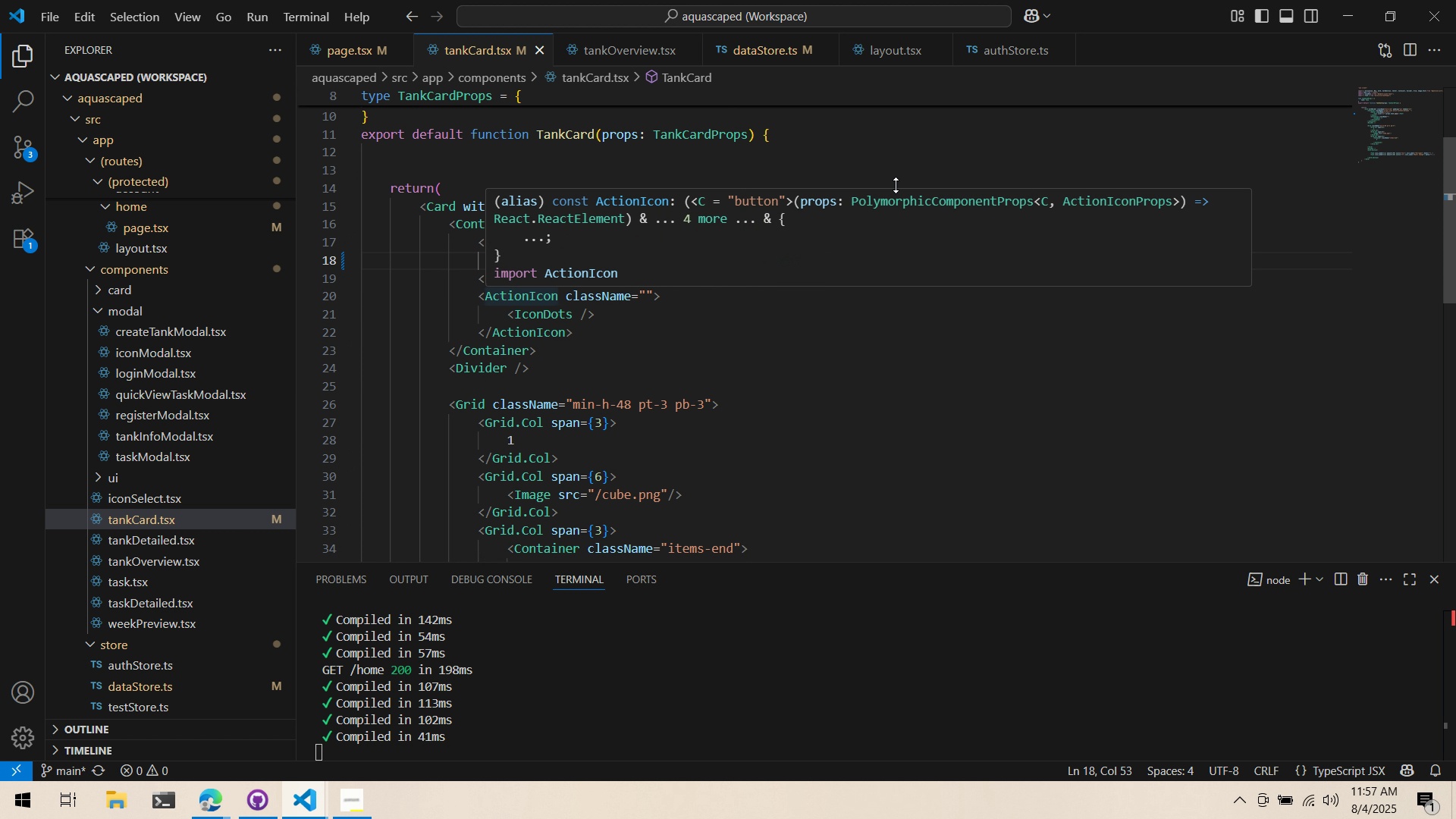 
left_click([987, 125])
 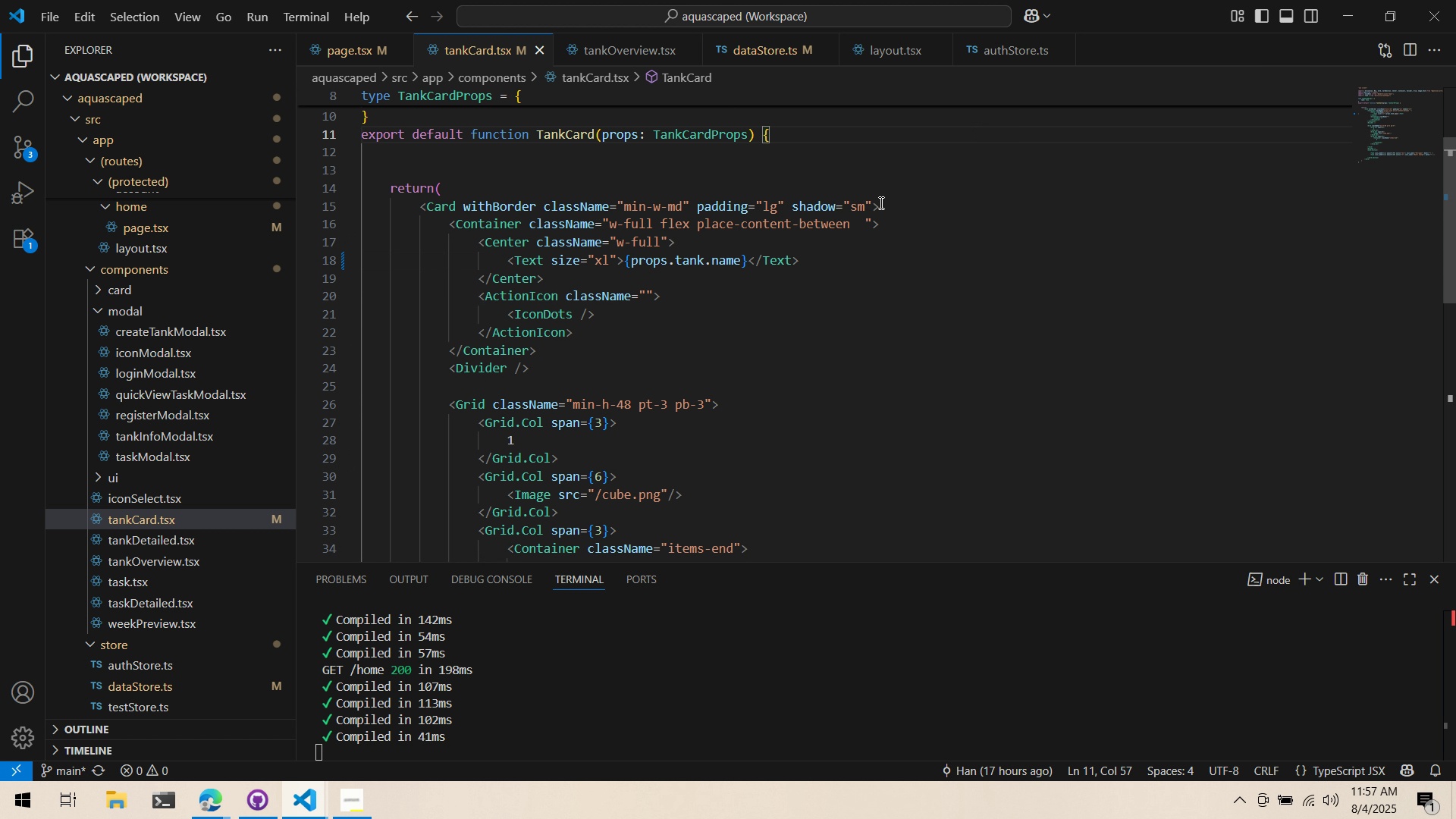 
left_click([880, 202])
 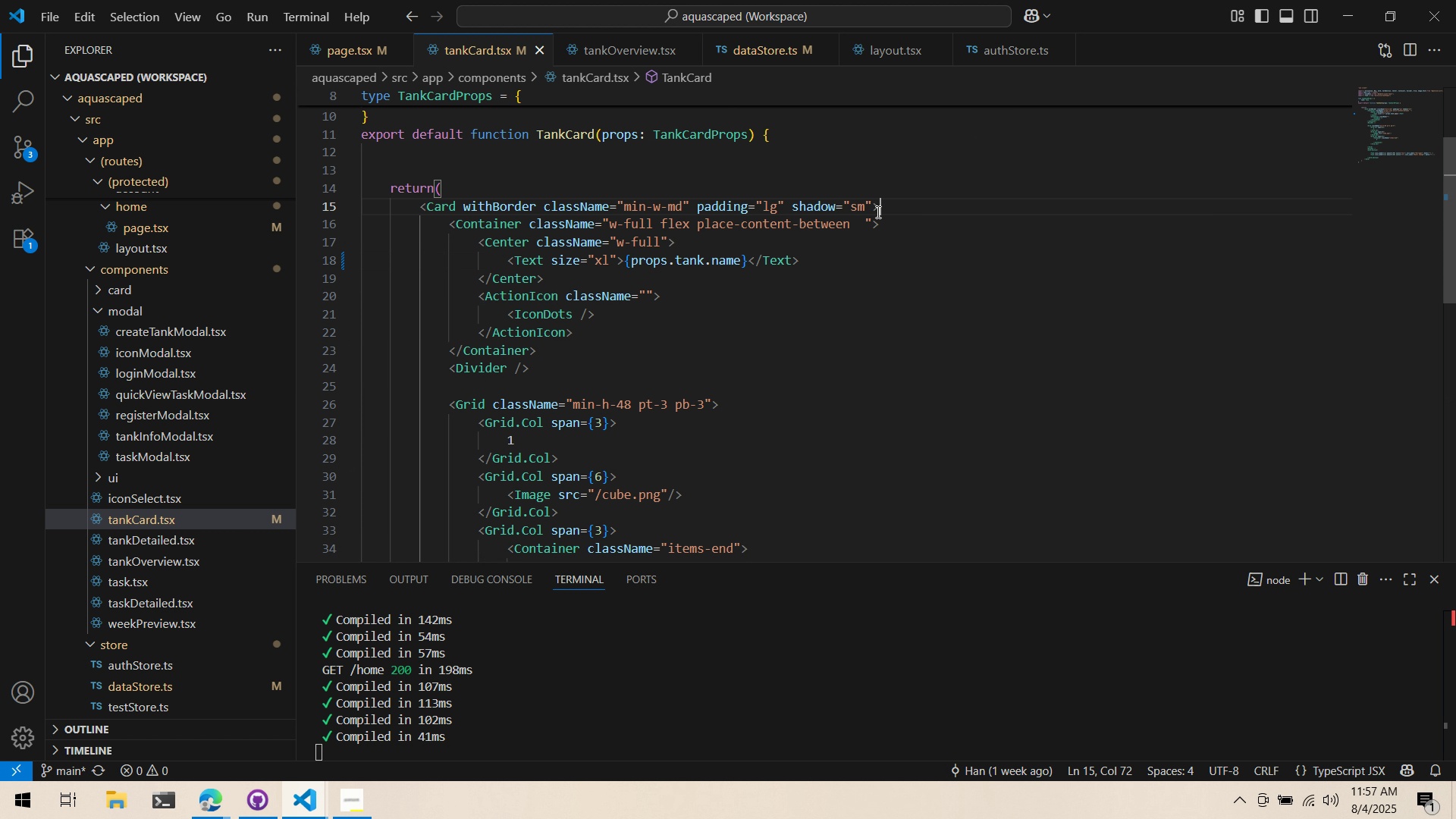 
left_click([877, 212])
 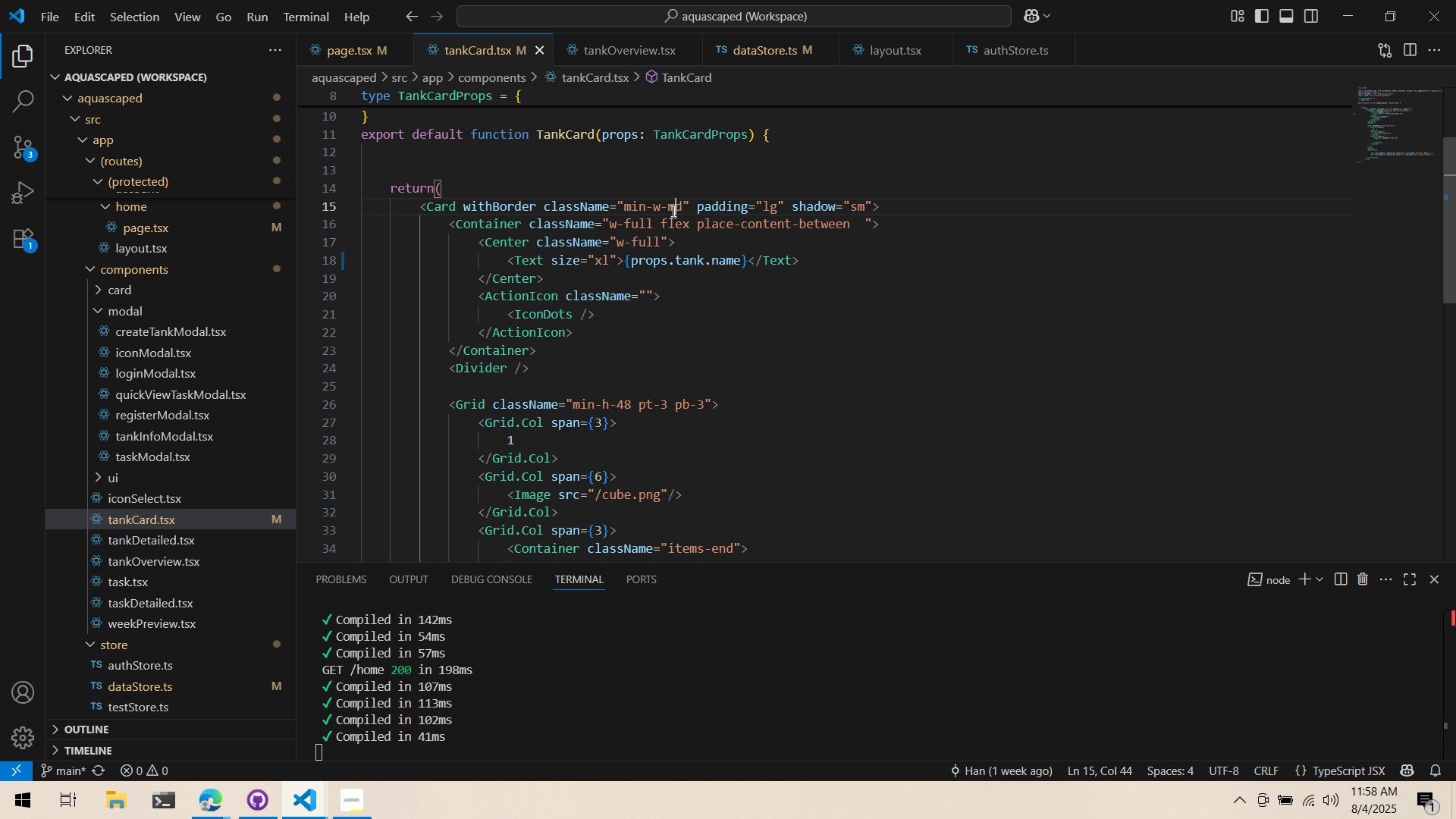 
double_click([682, 206])
 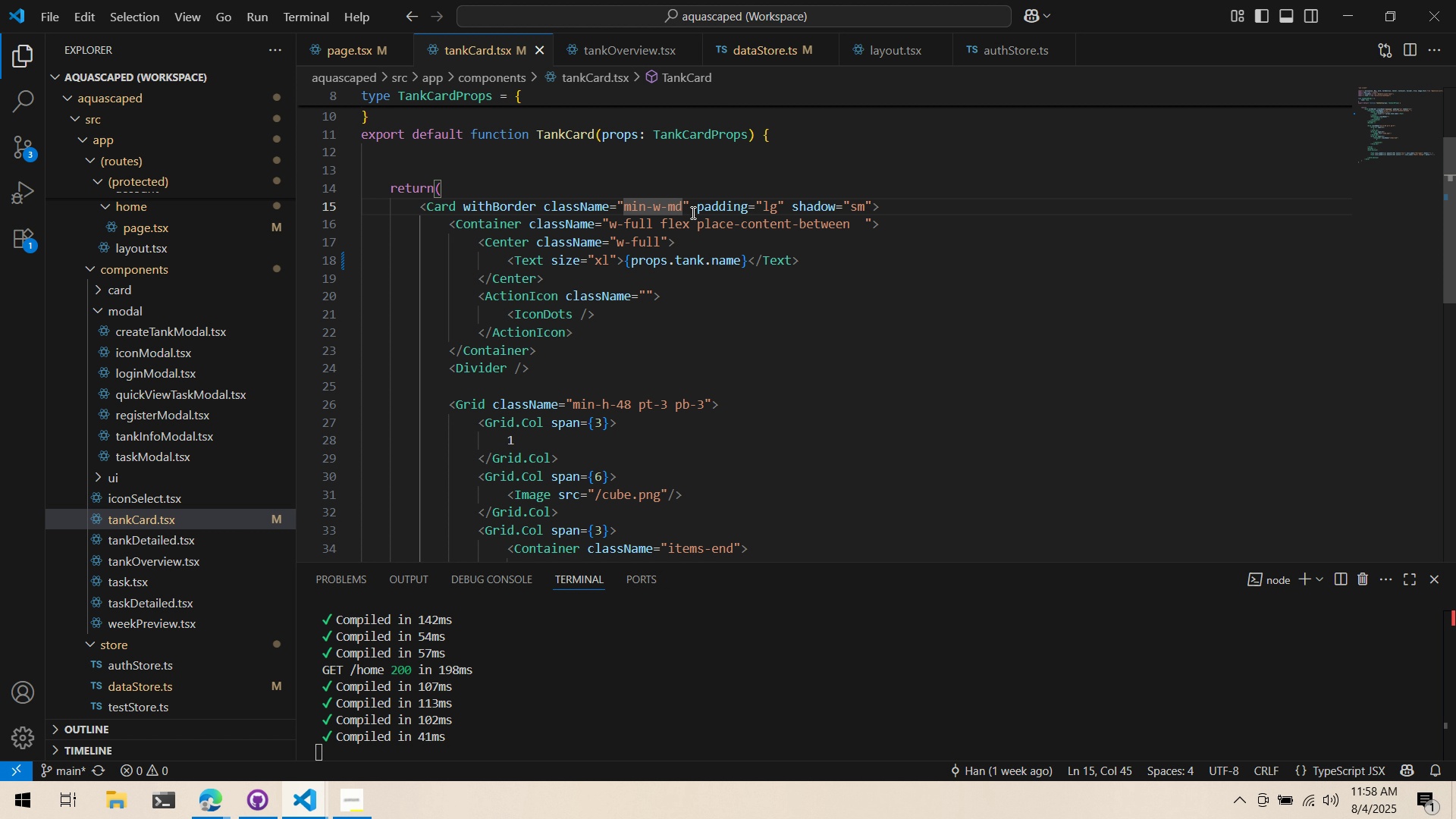 
type( hover:)
 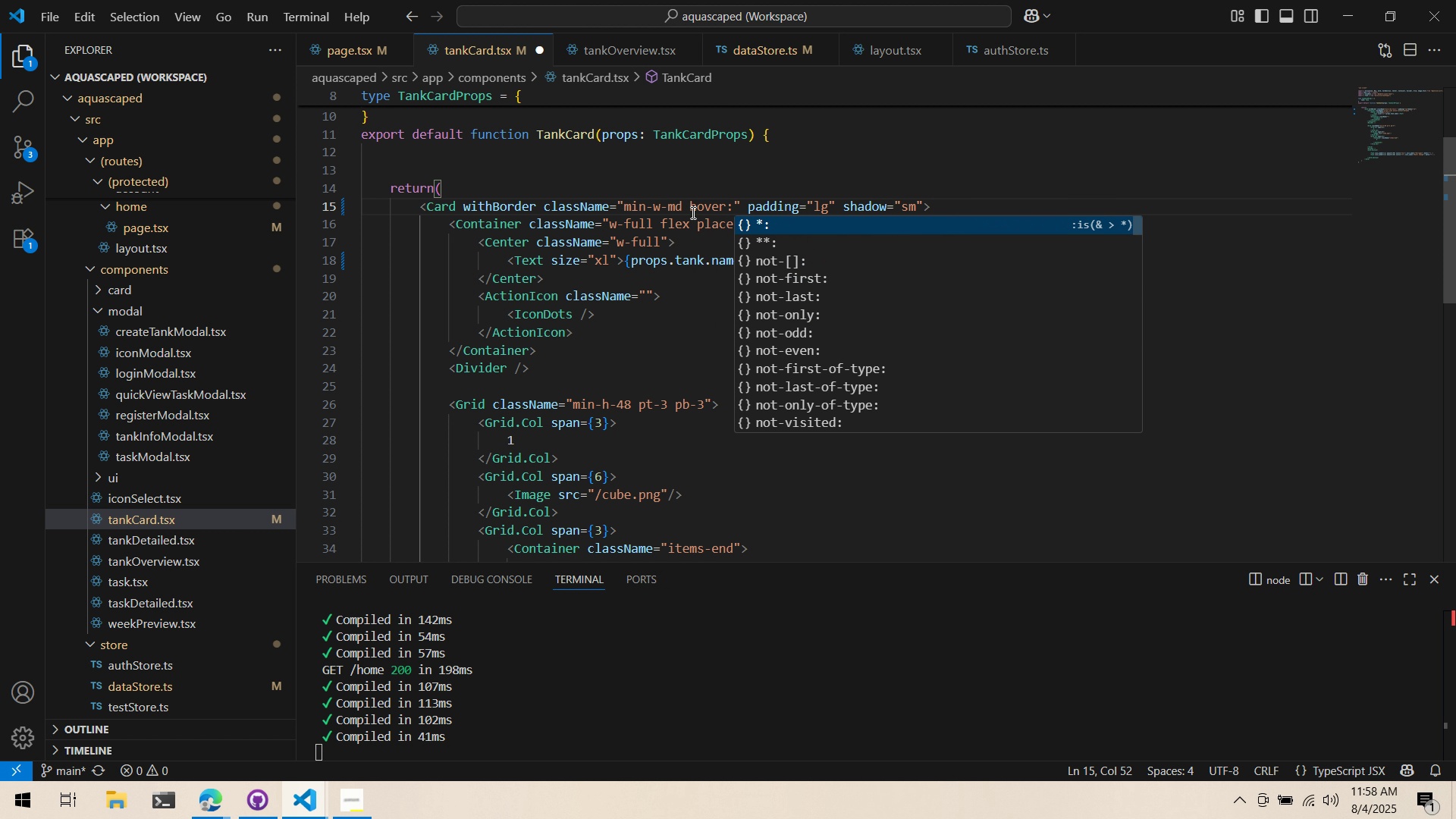 
key(Alt+AltLeft)
 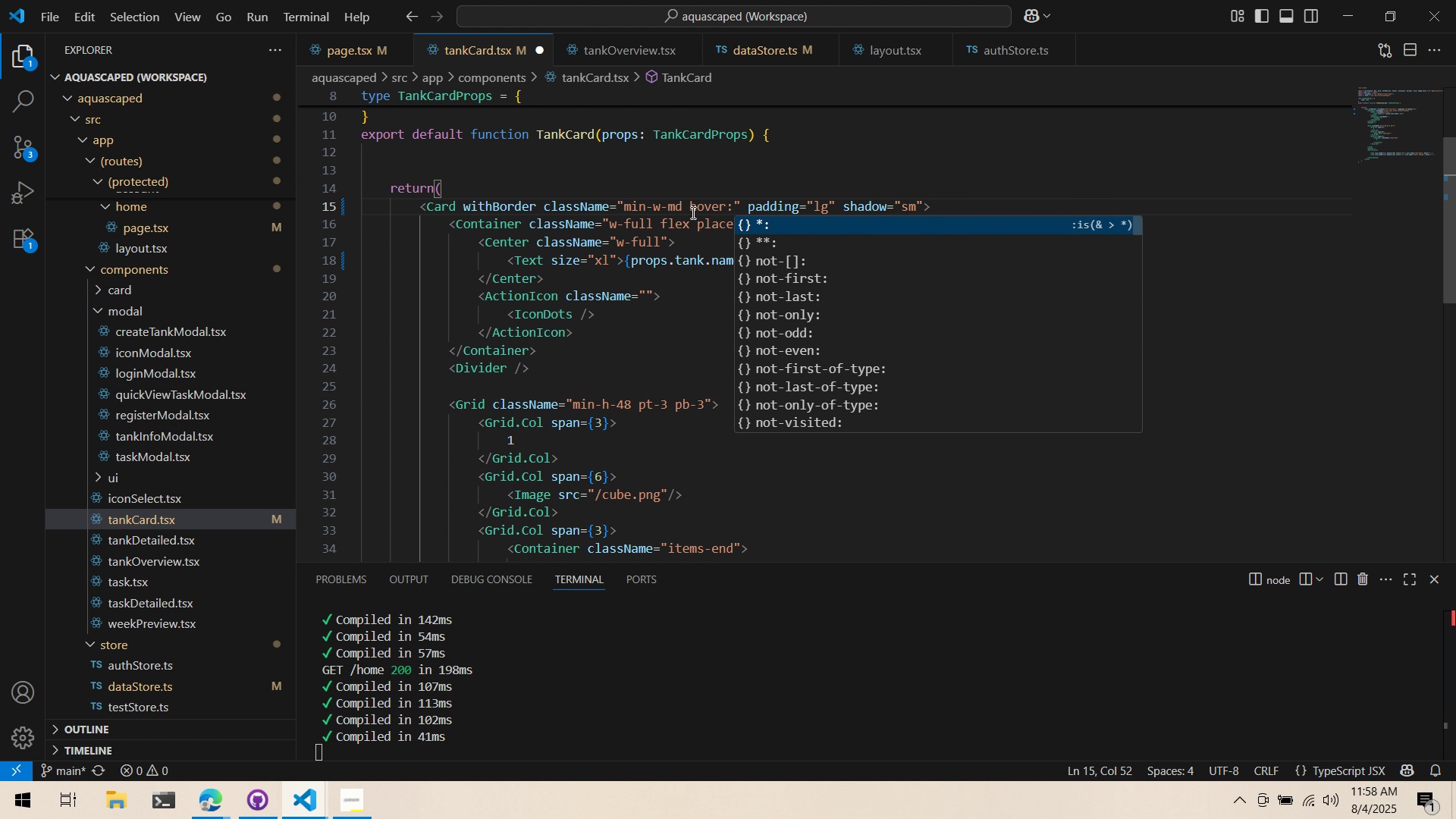 
key(Alt+Tab)
 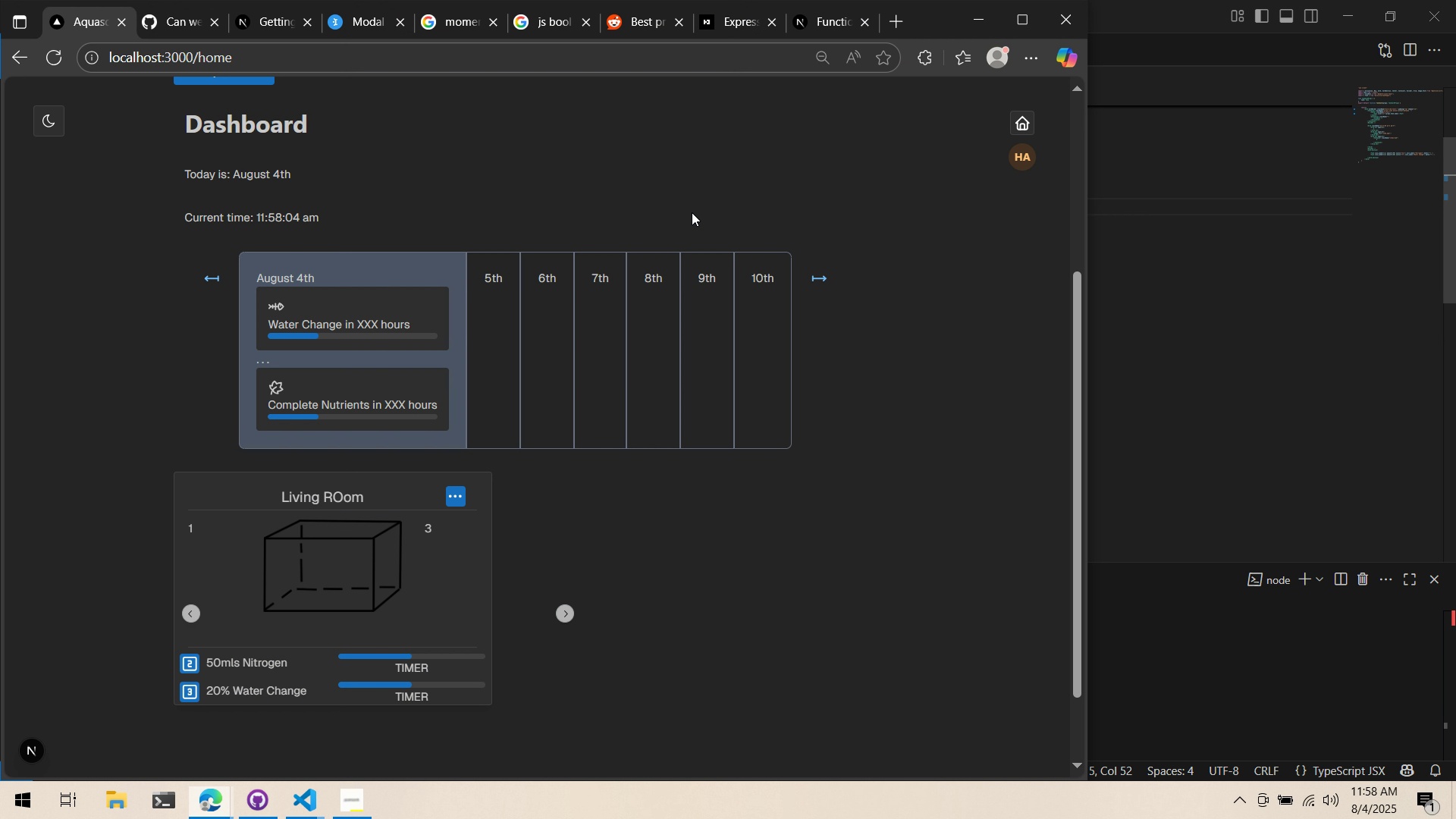 
key(Alt+AltLeft)
 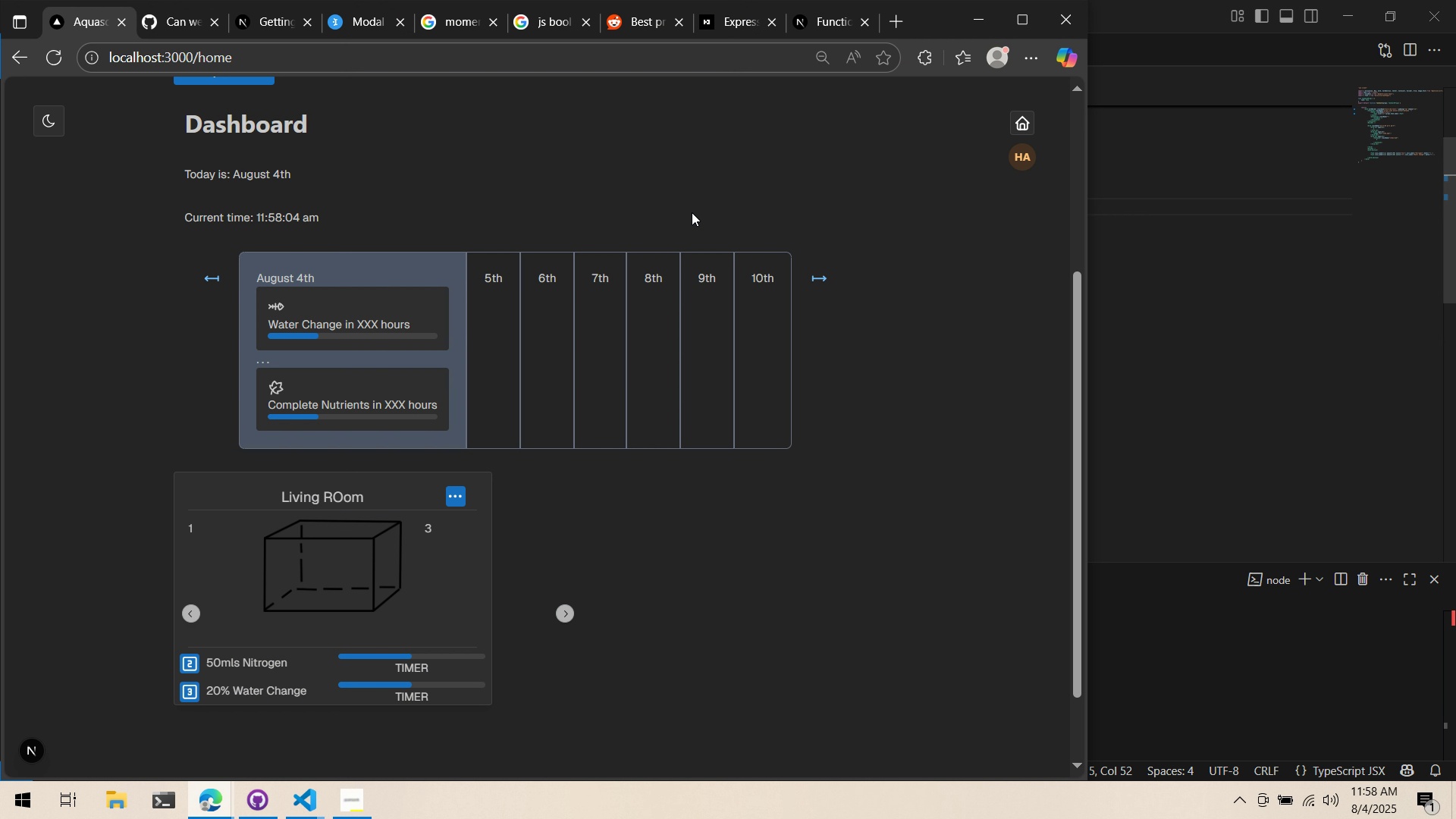 
key(Alt+Tab)
 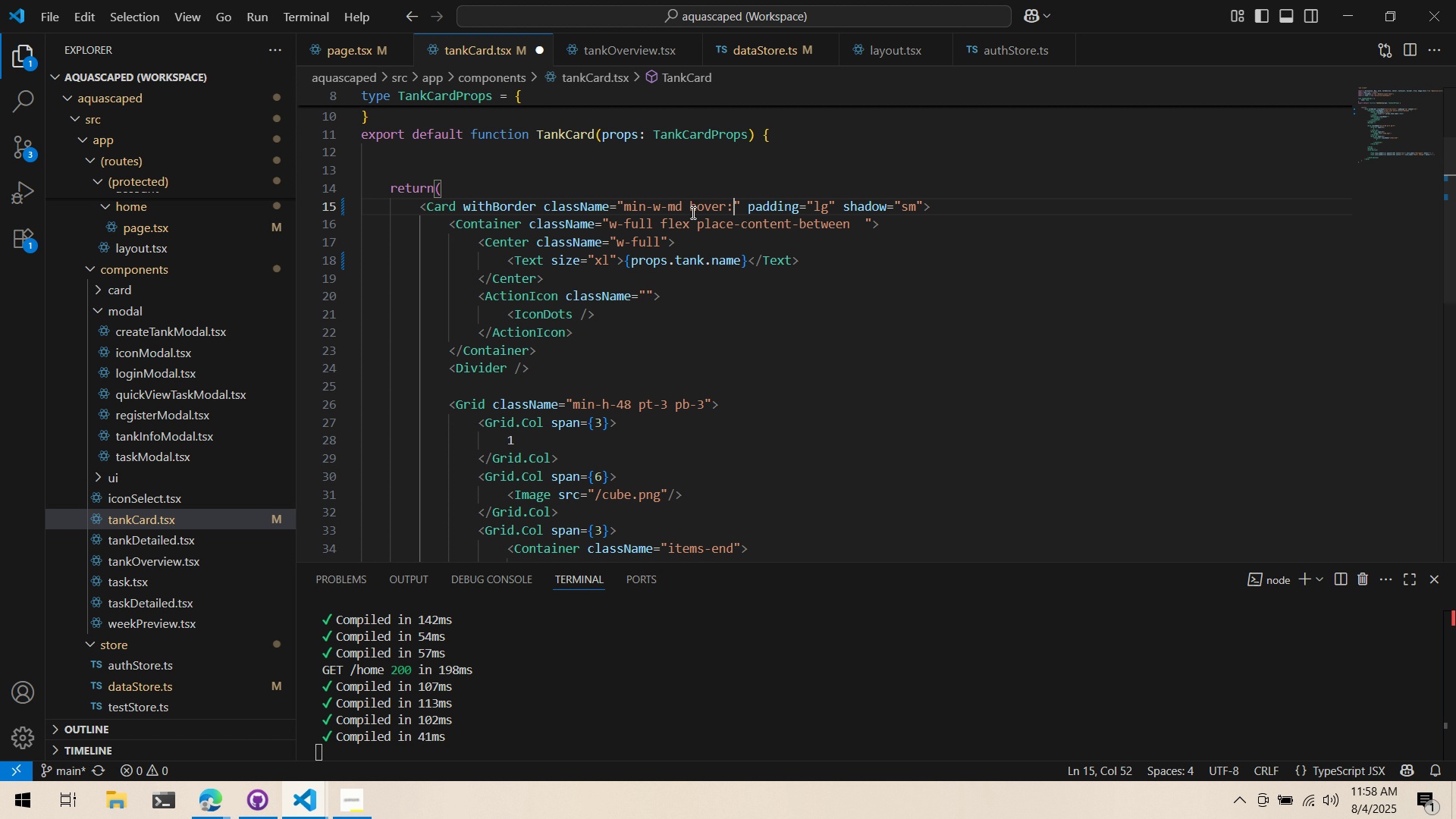 
key(X)
 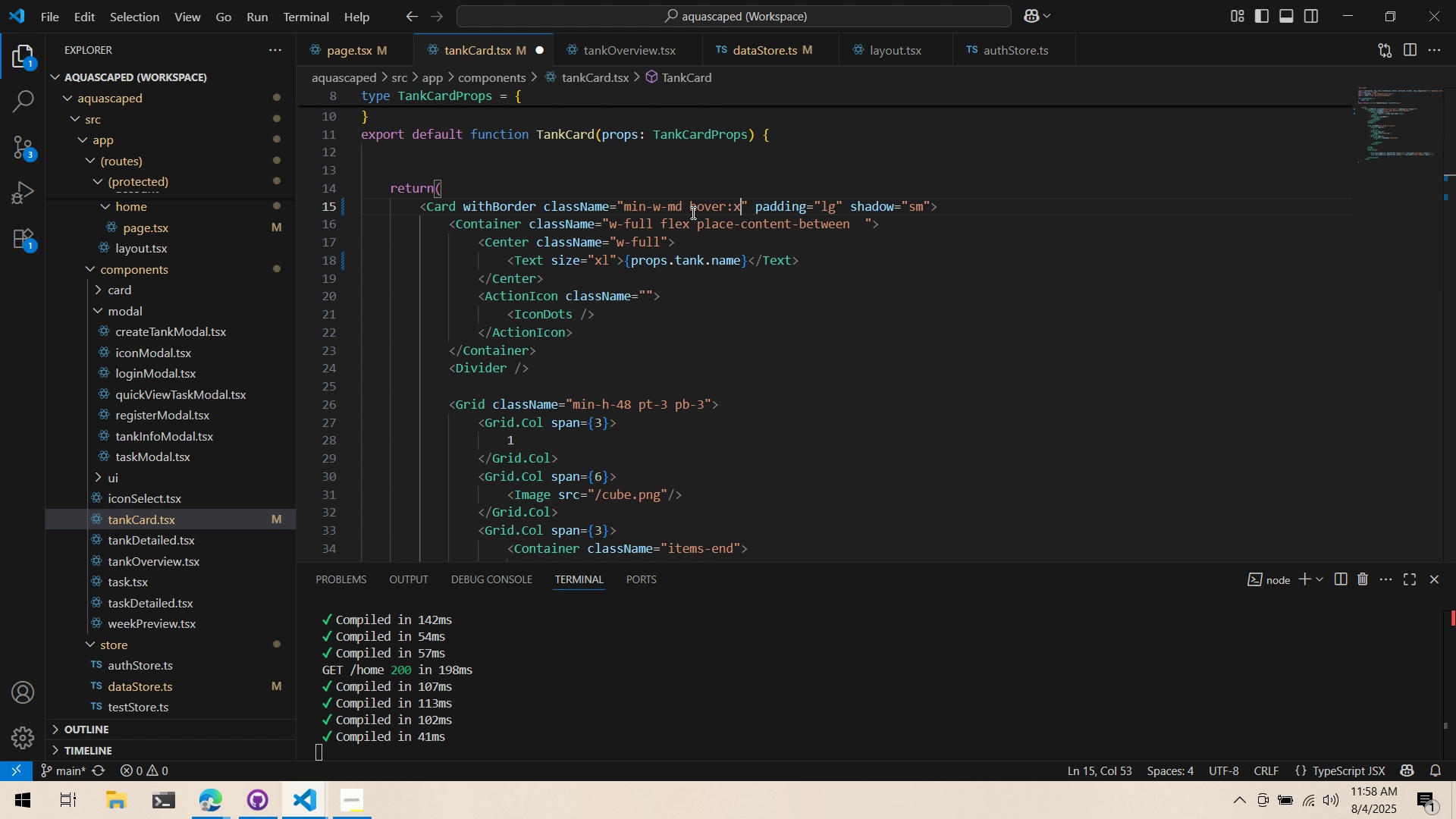 
key(Minus)
 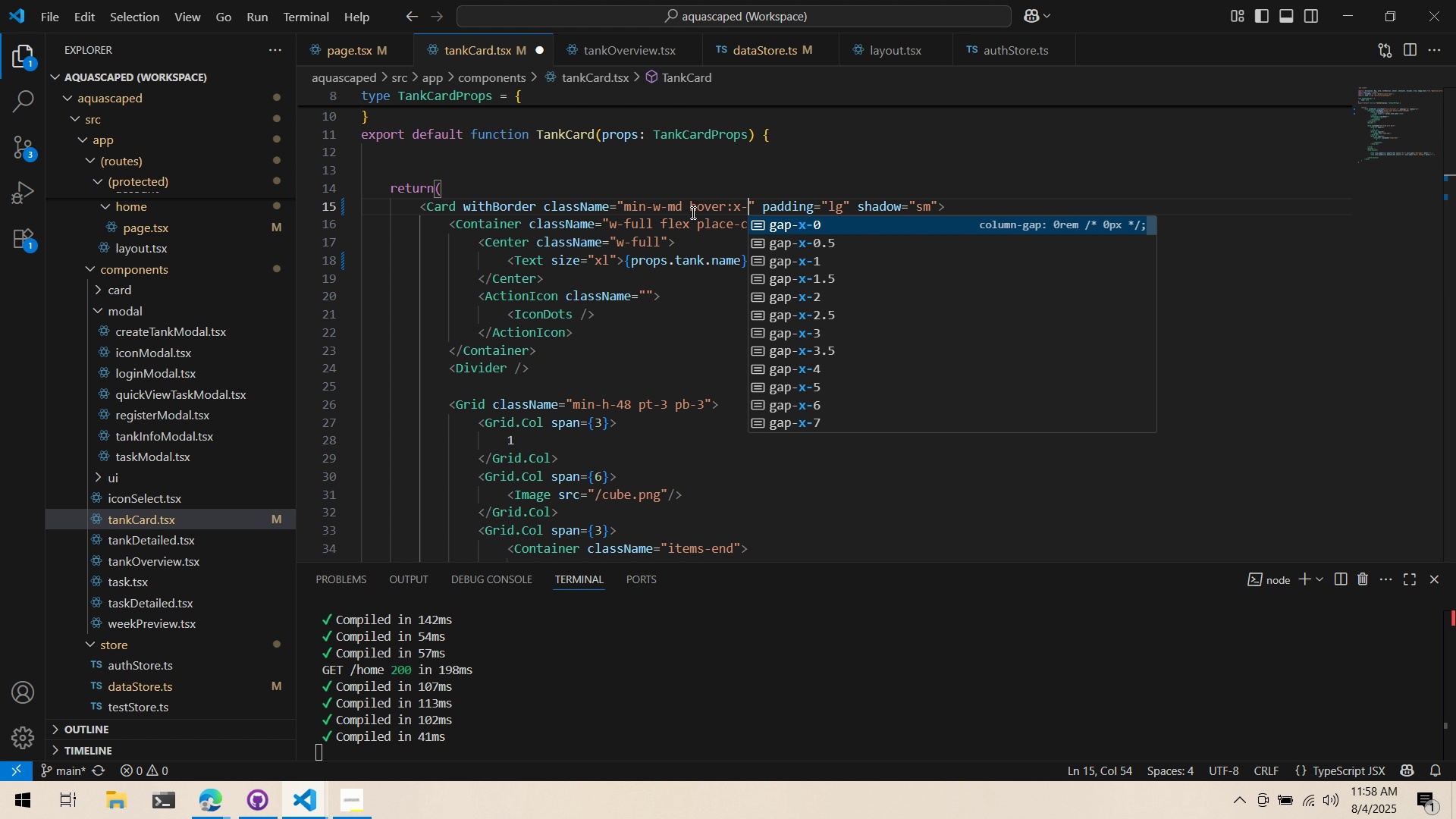 
key(Backspace)
 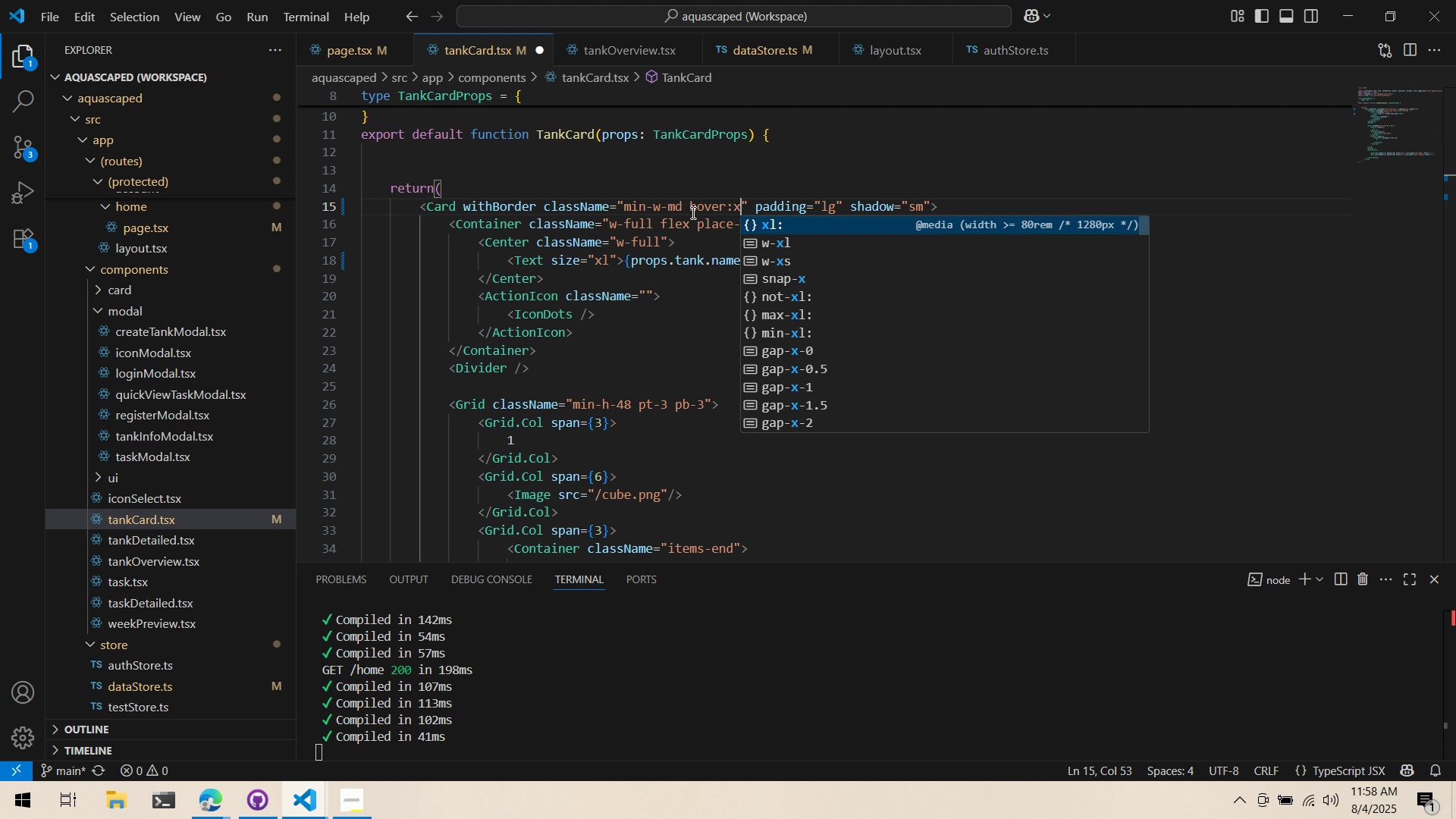 
key(Backspace)
 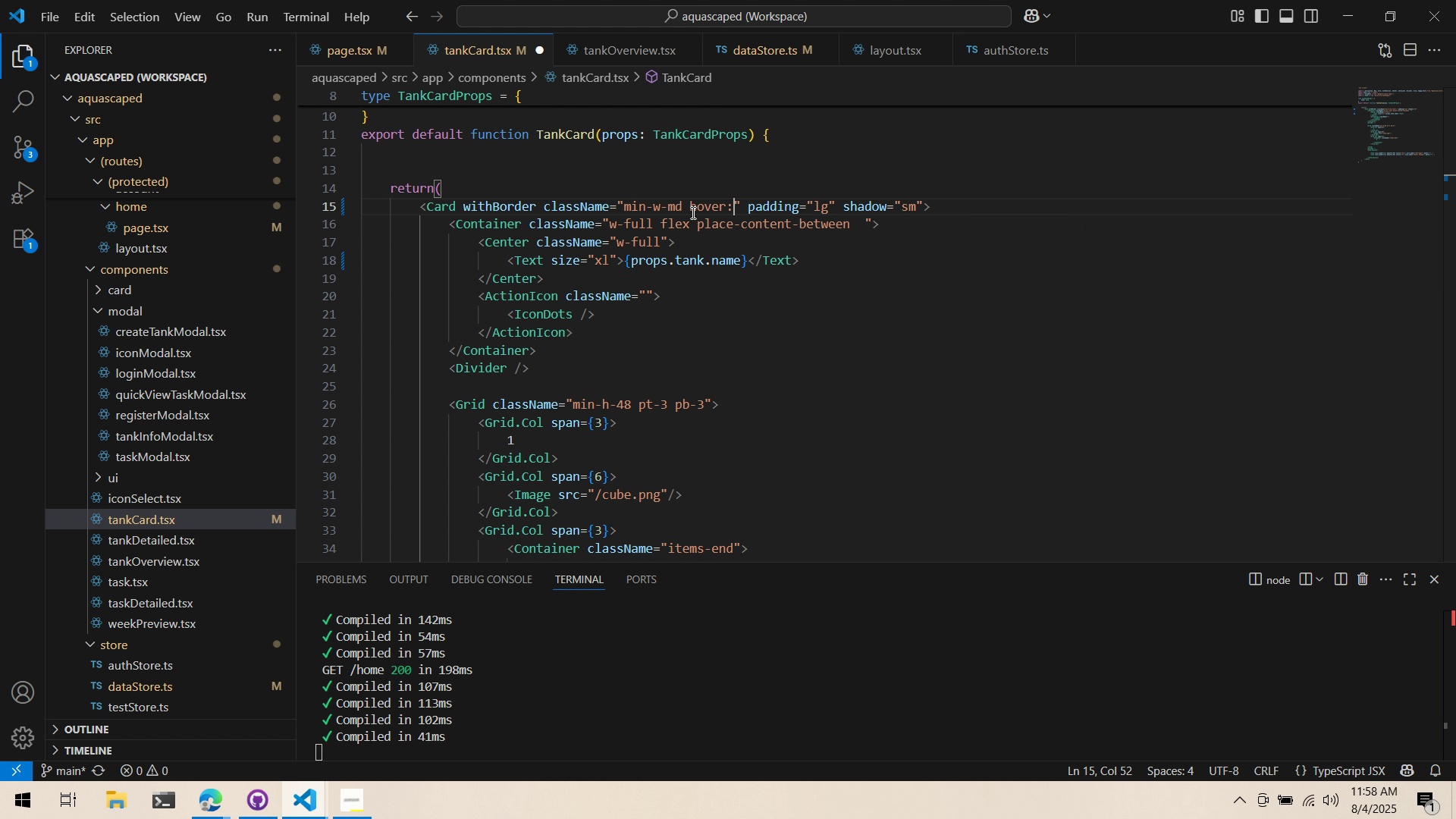 
key(Alt+AltLeft)
 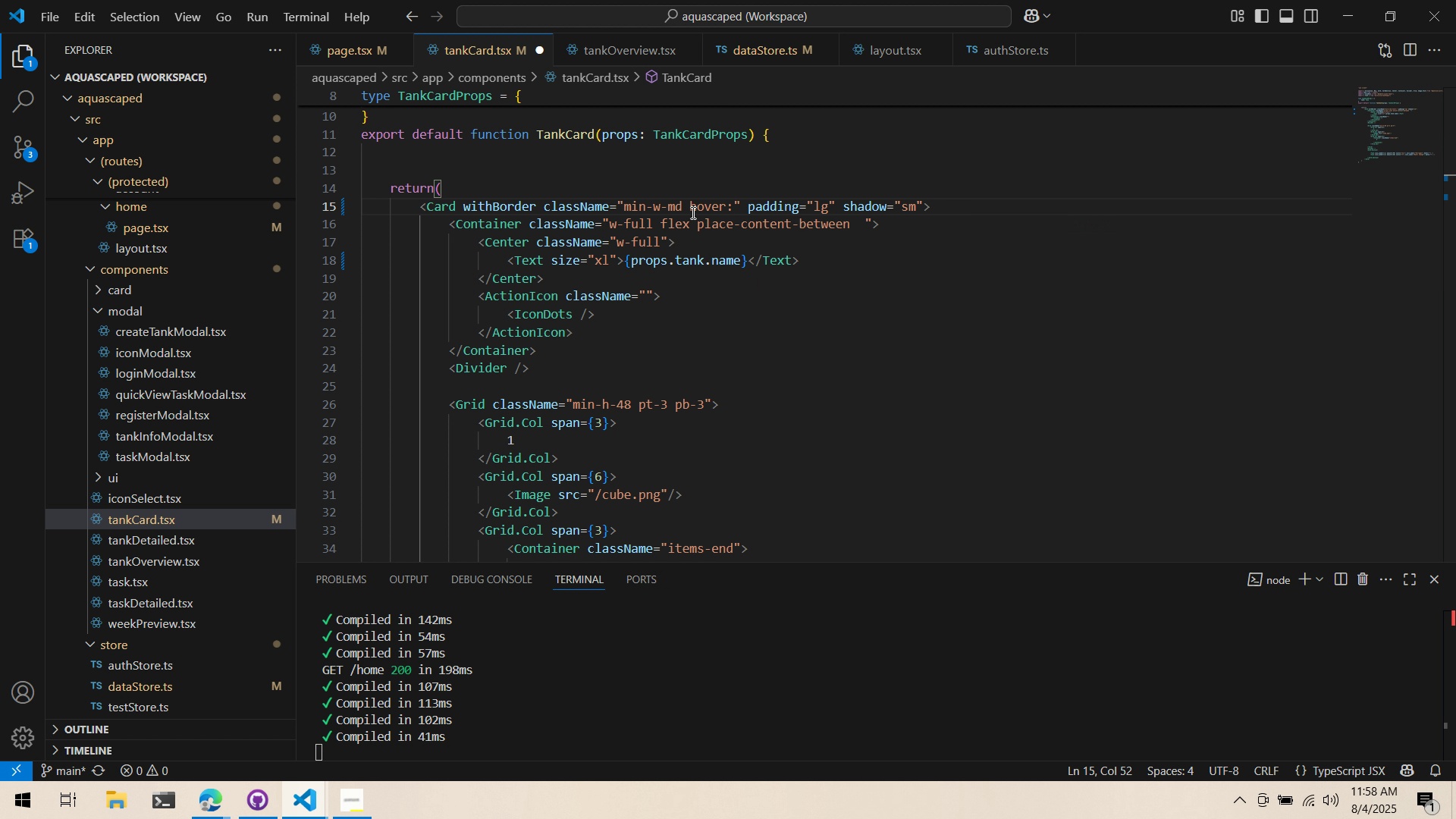 
key(Alt+Tab)
 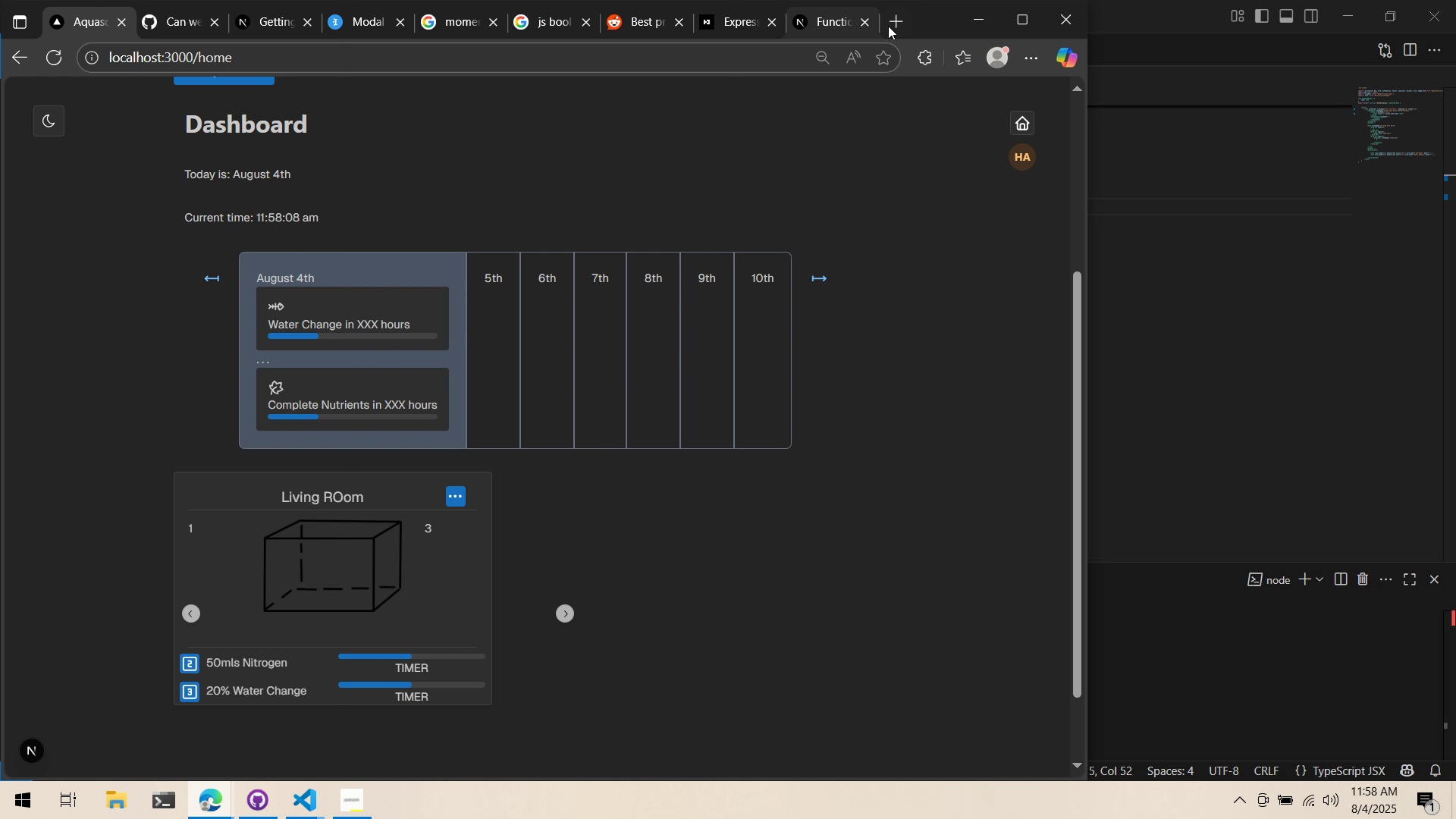 
left_click([891, 26])
 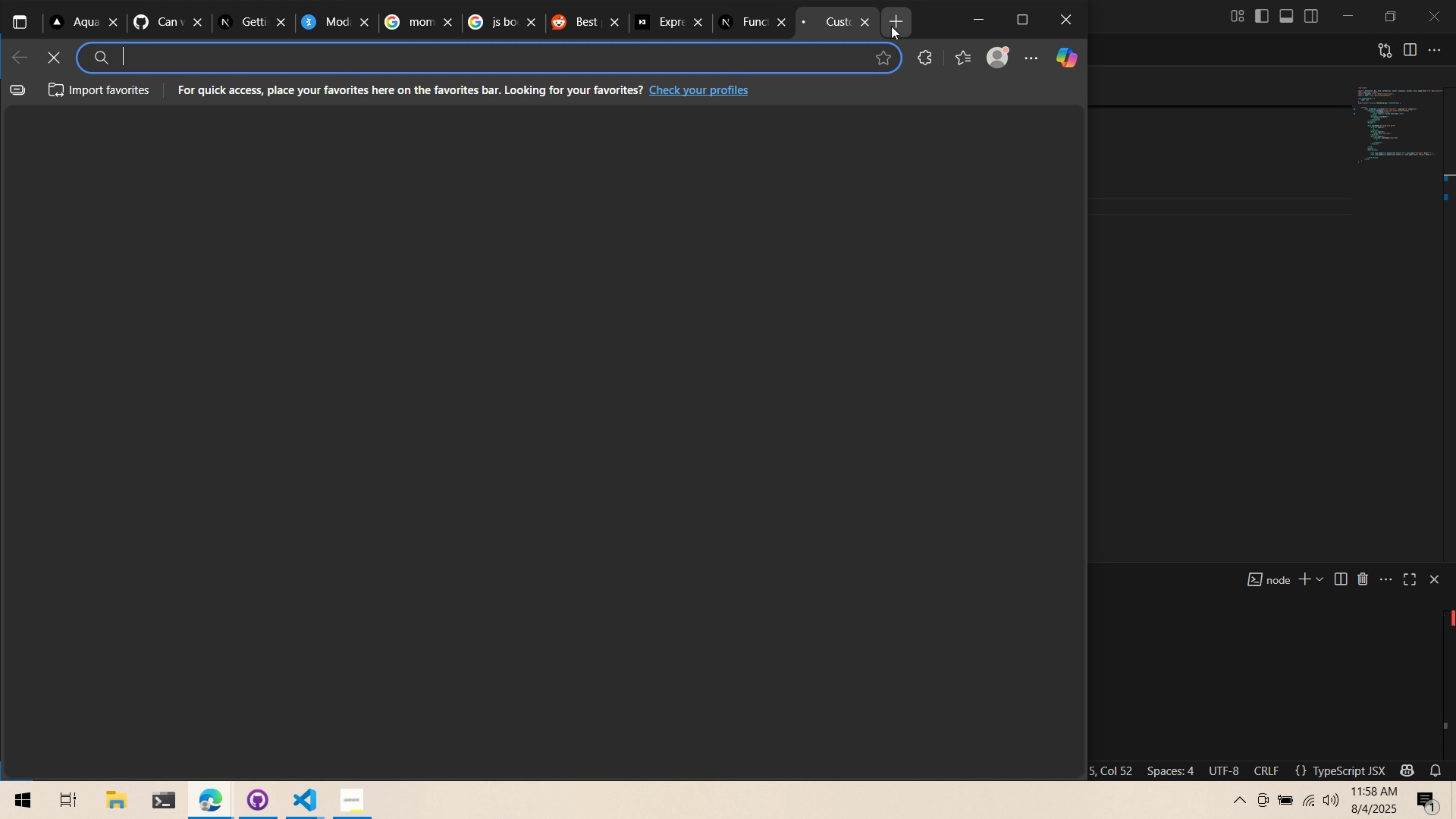 
type(ttailwind h)
key(Backspace)
type(o)
key(Backspace)
type(hover translate)
 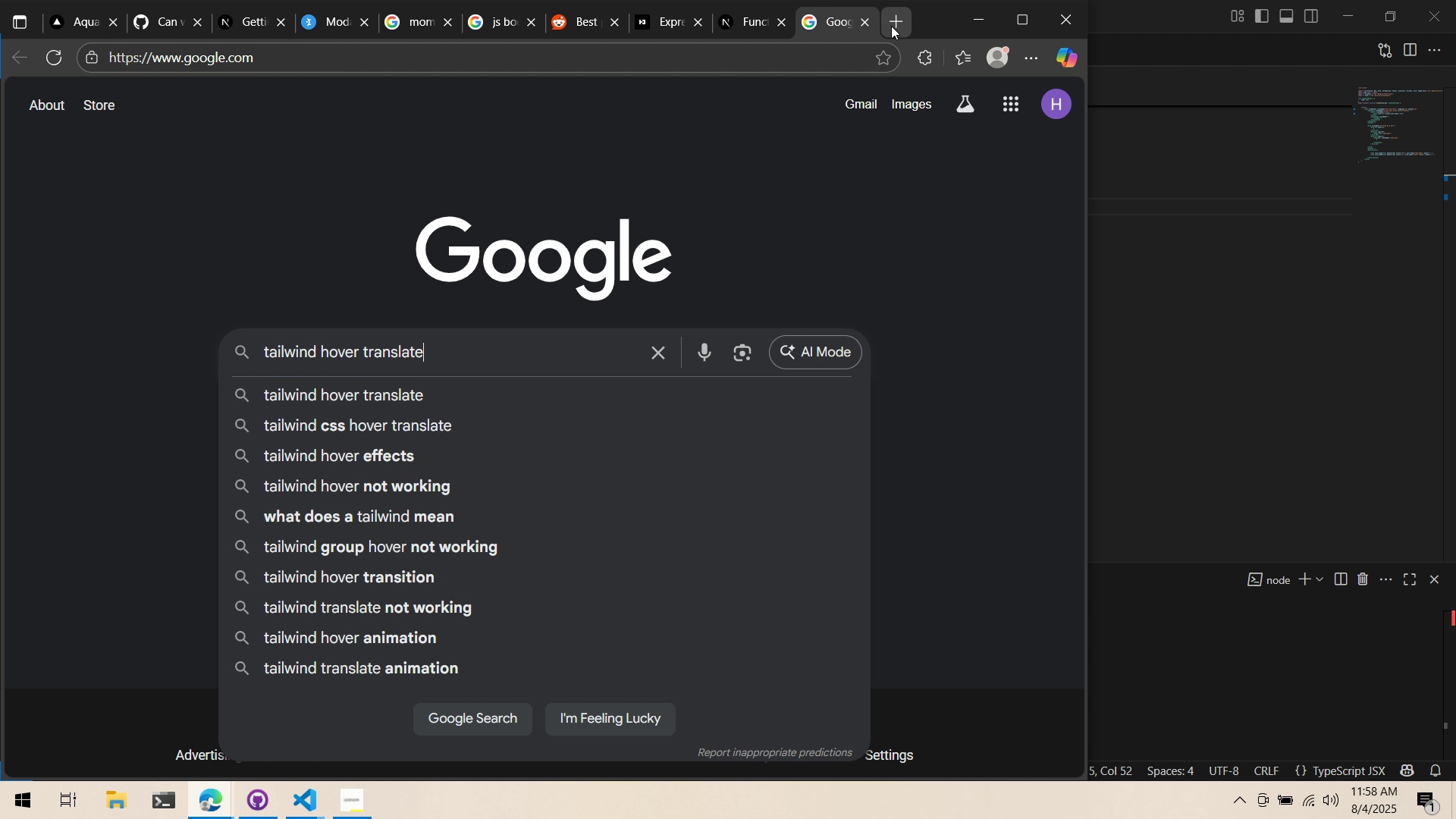 
key(Enter)
 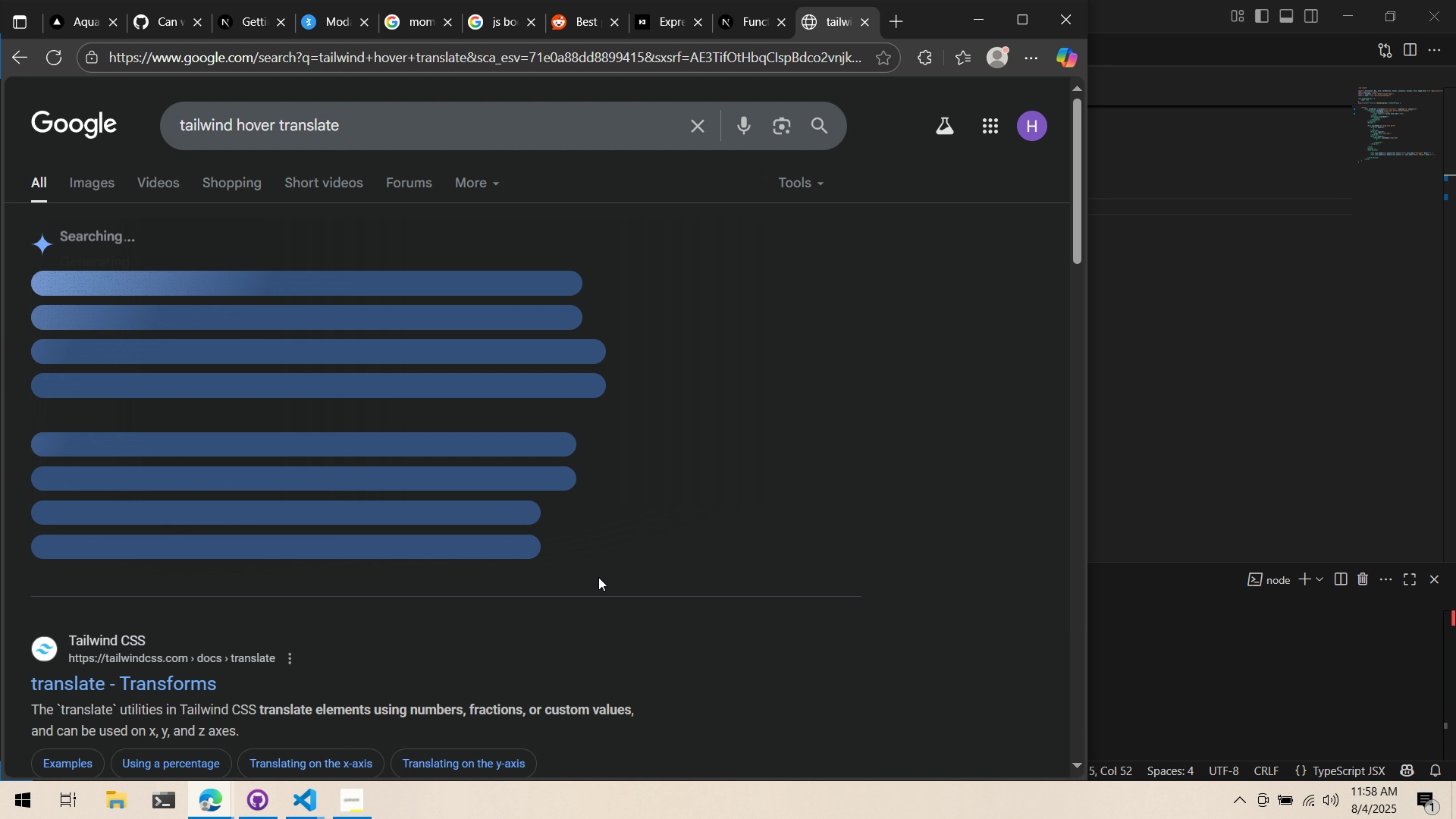 
scroll: coordinate [406, 658], scroll_direction: down, amount: 1.0
 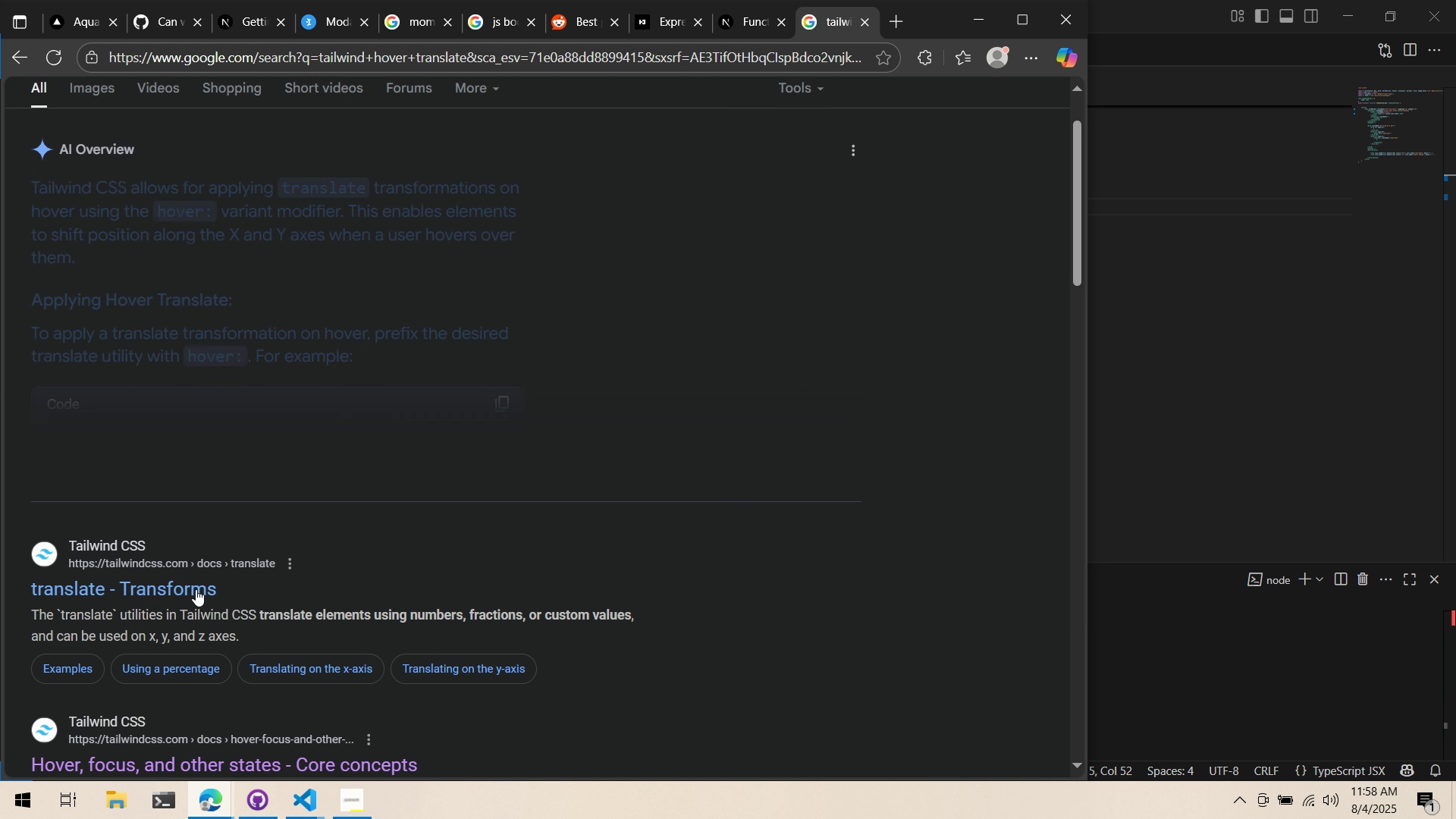 
left_click([195, 589])
 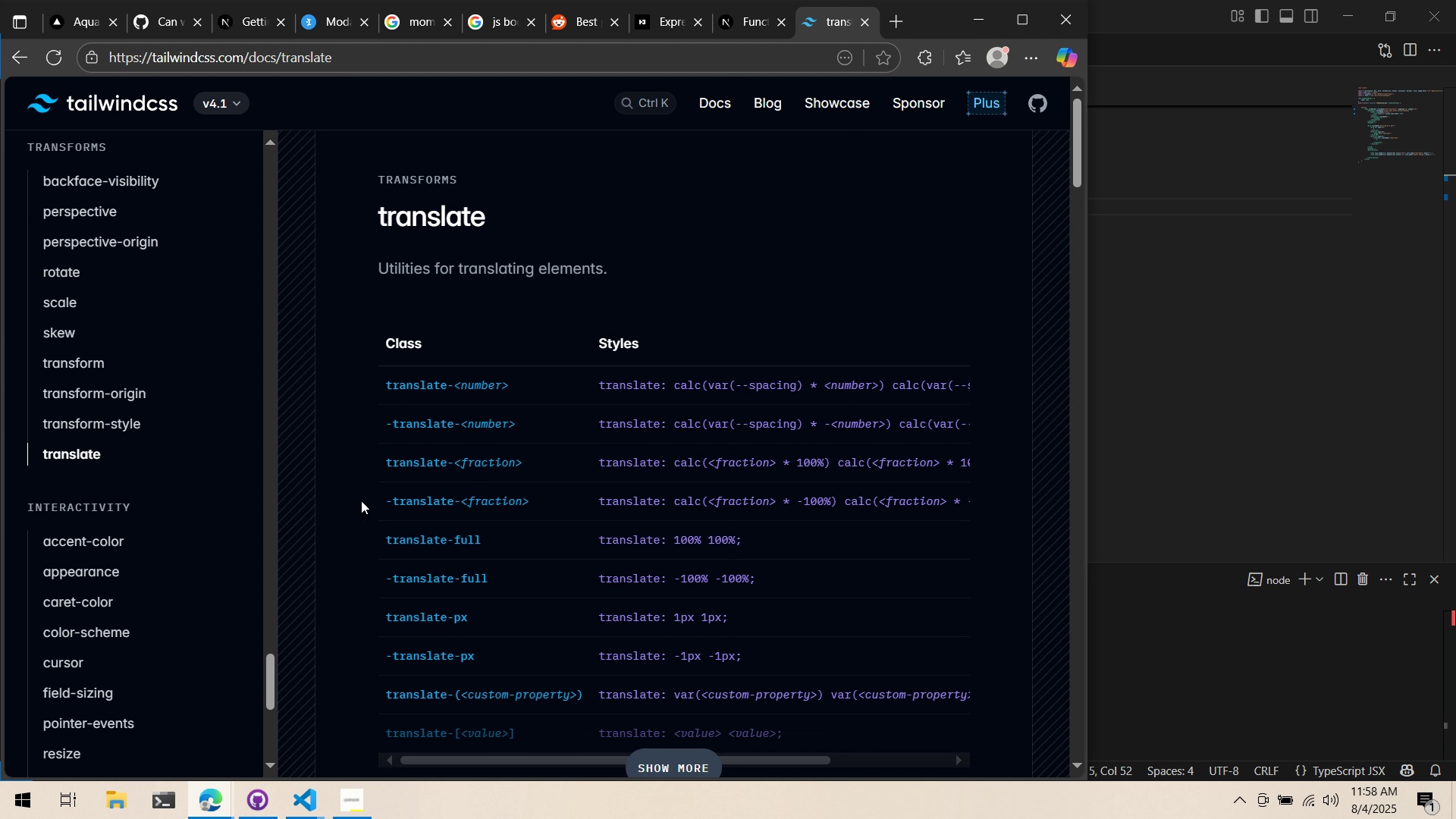 
key(Alt+AltLeft)
 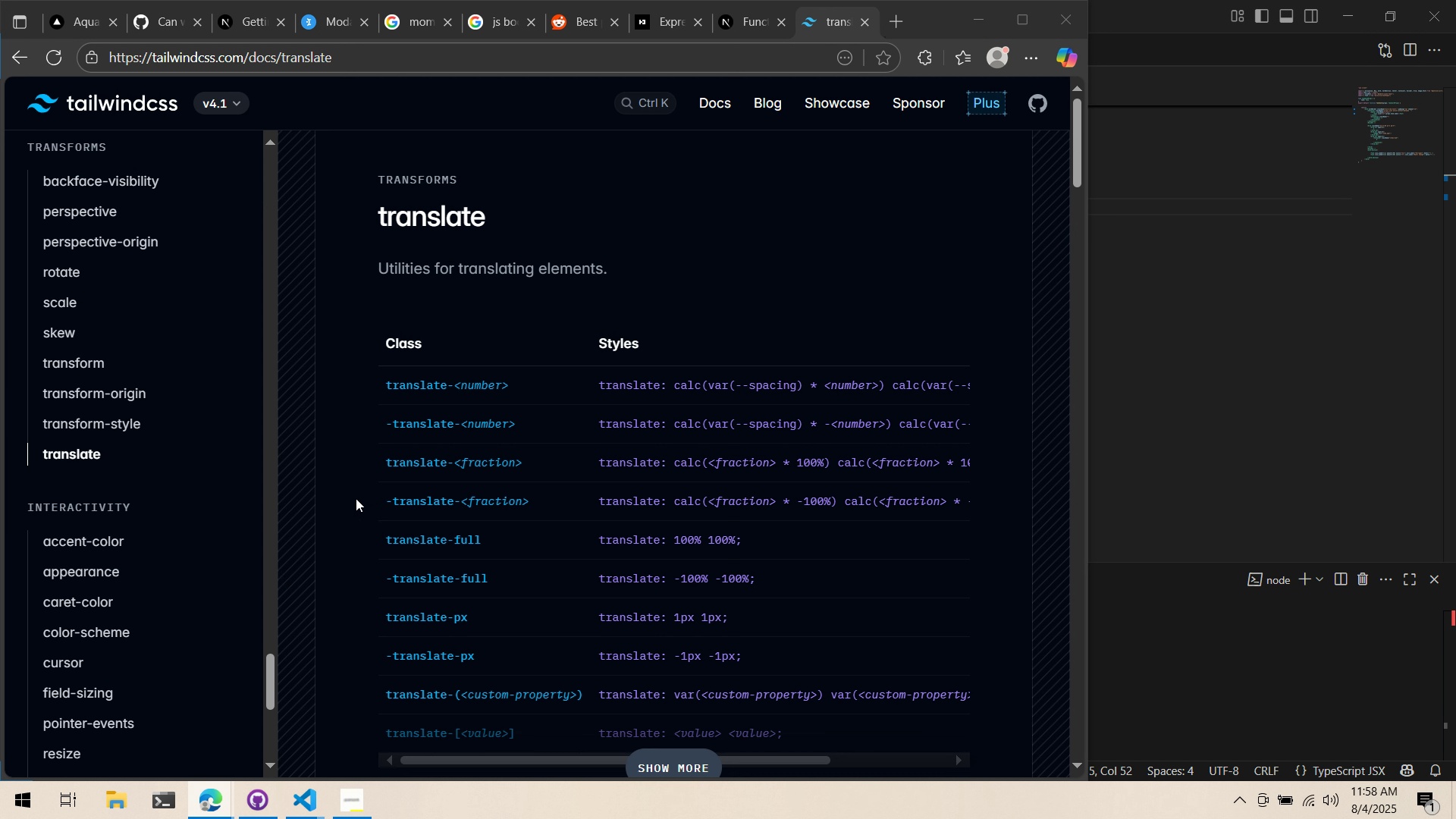 
key(Tab)
type(translate-)
 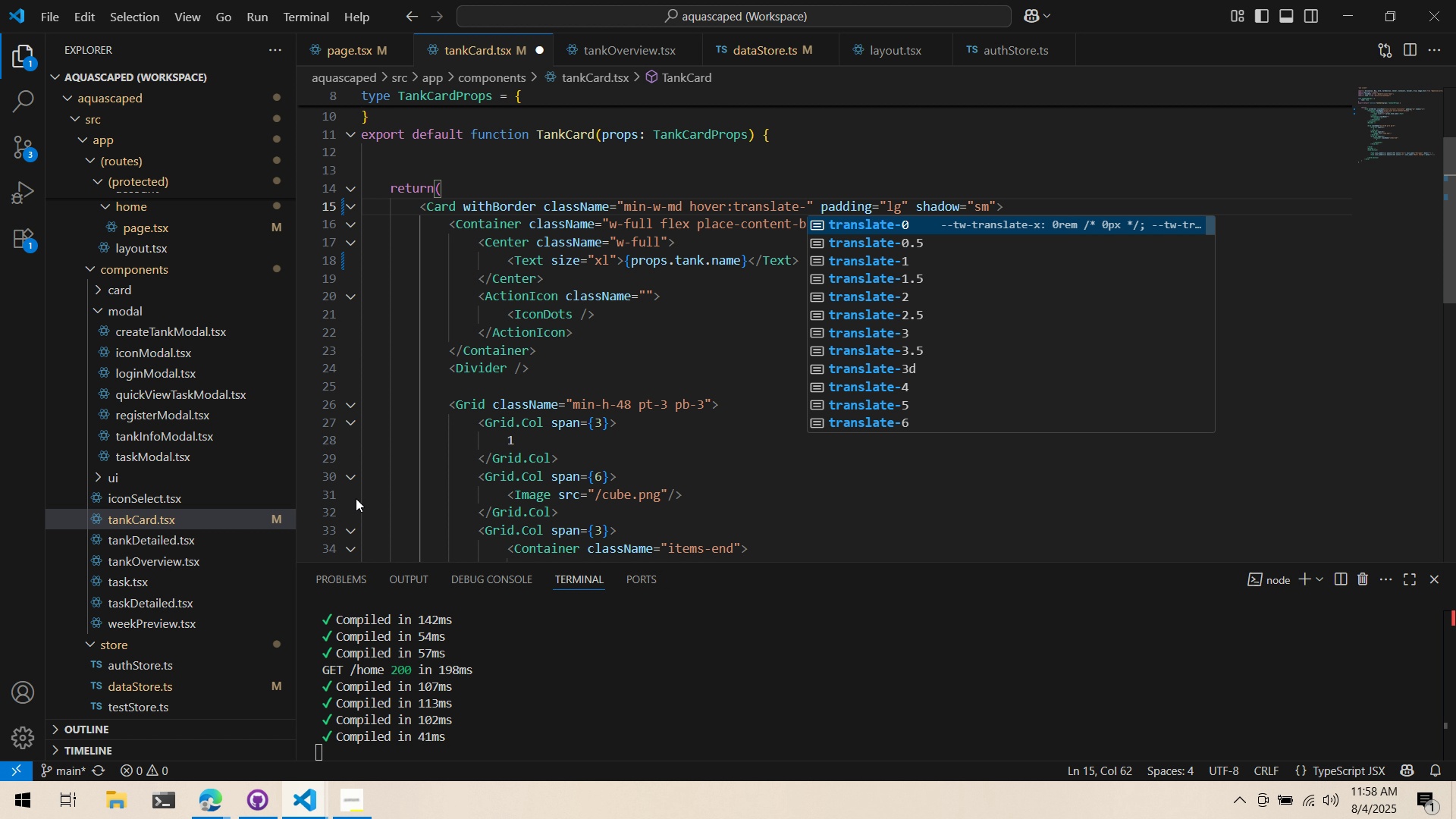 
key(ArrowDown)
 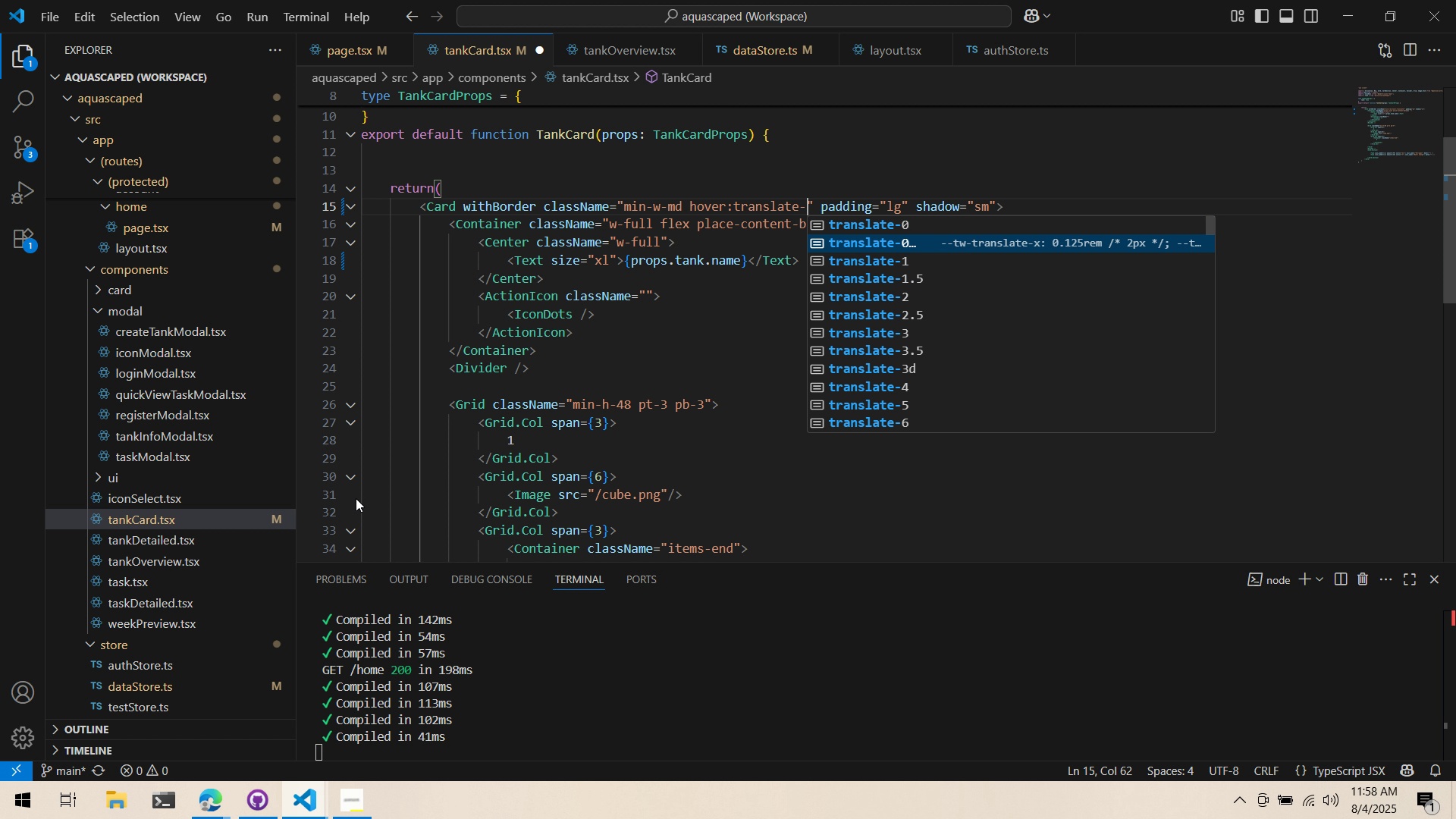 
key(ArrowDown)
 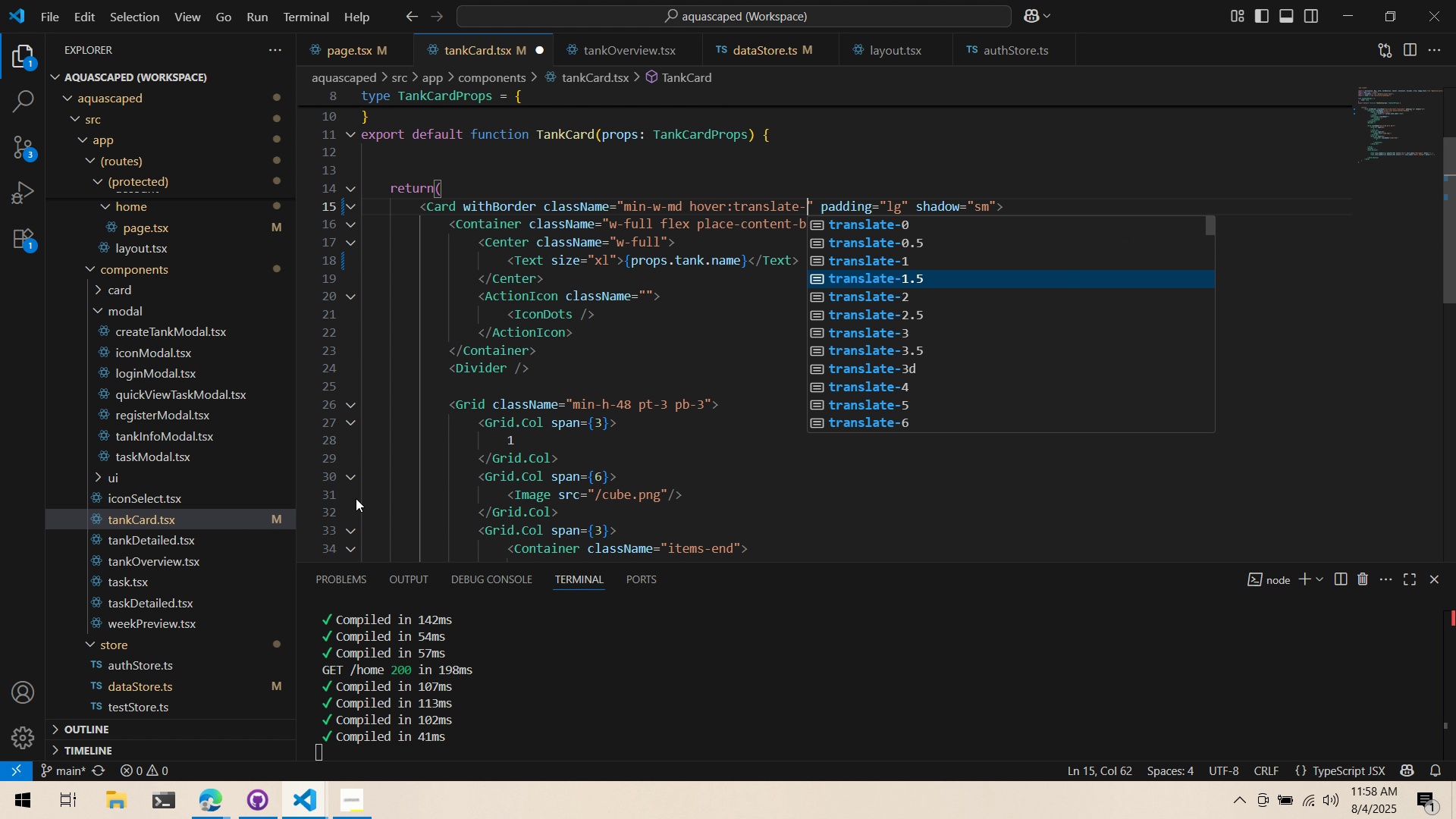 
key(ArrowDown)
 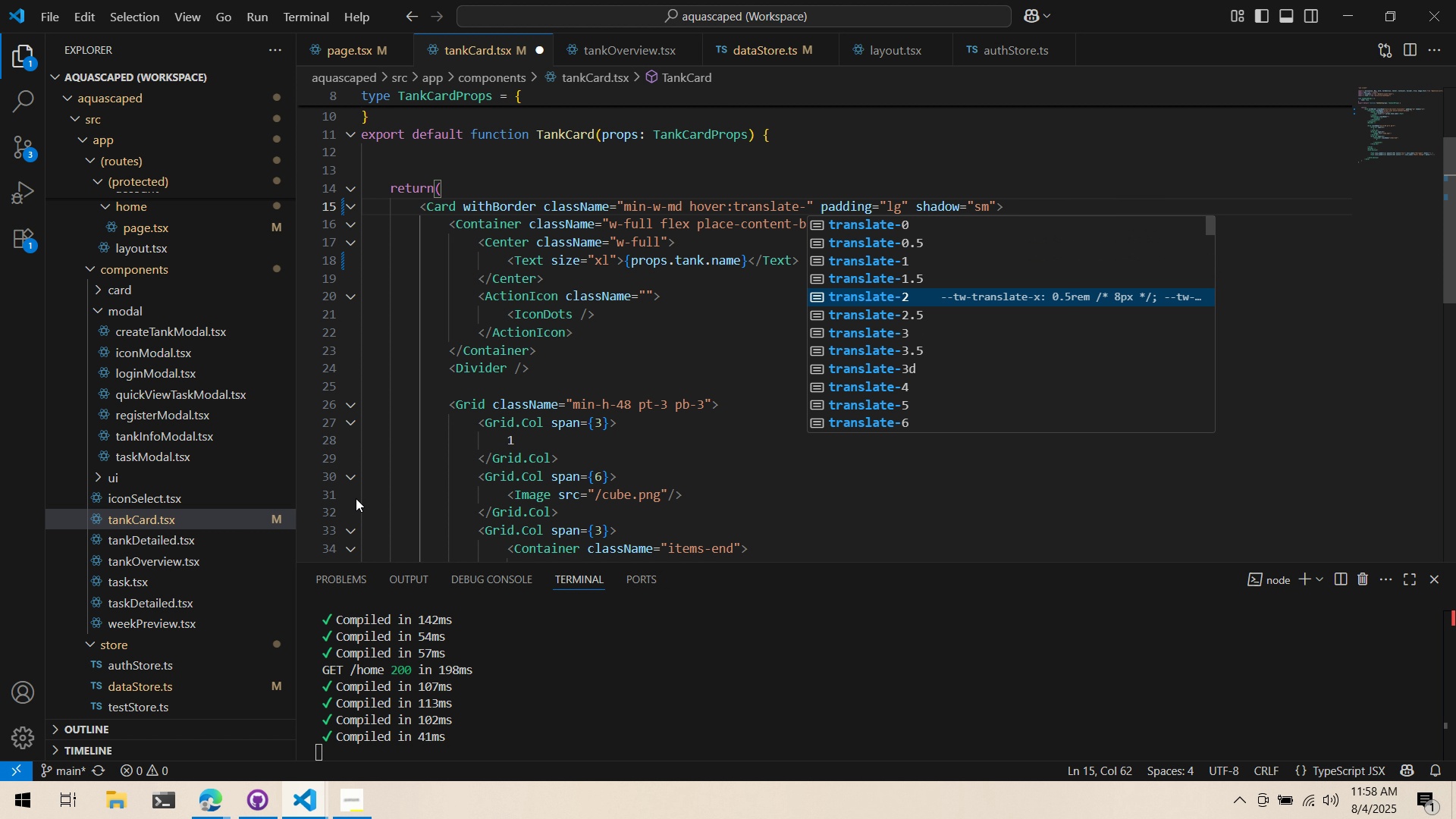 
key(ArrowDown)
 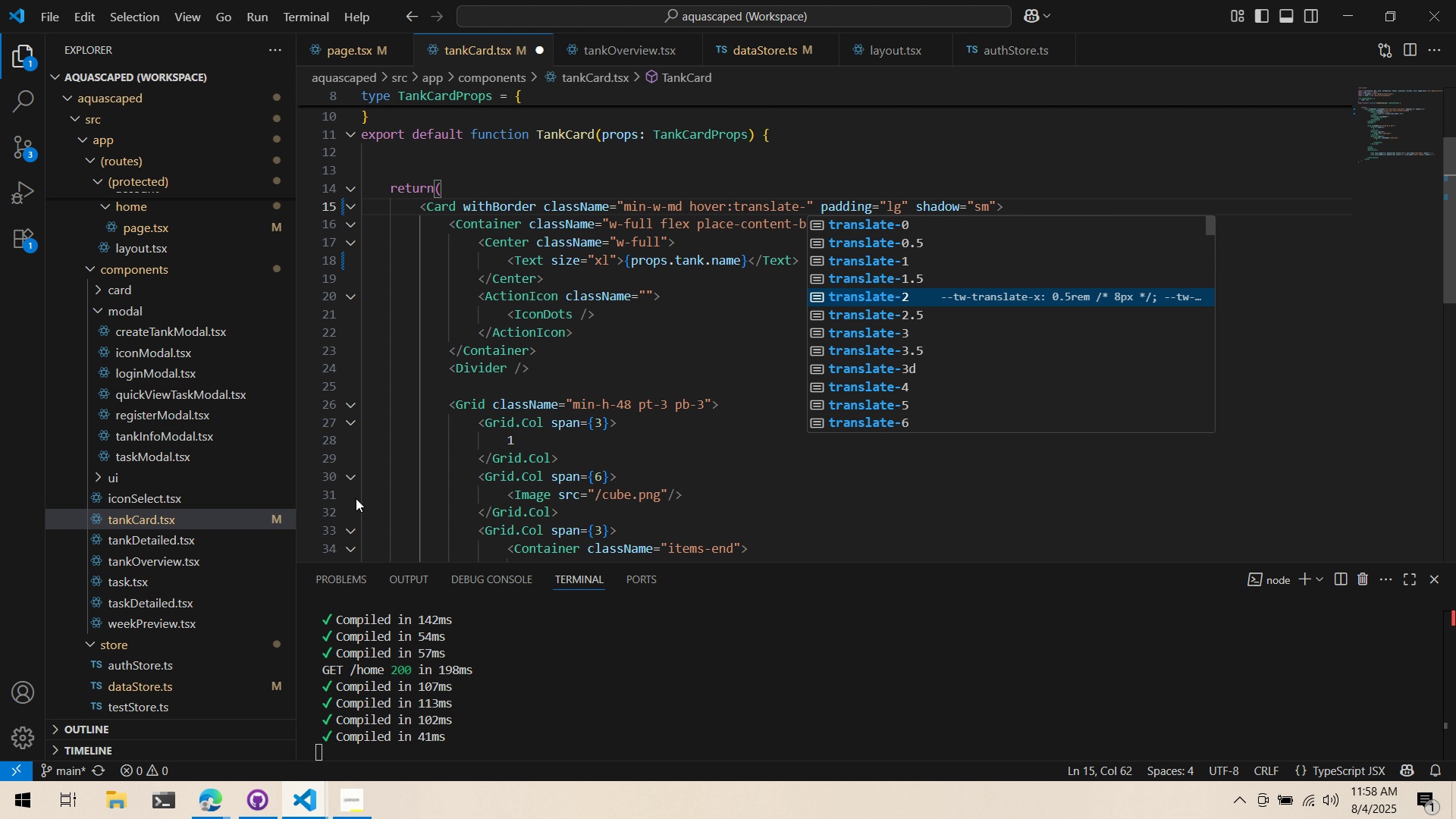 
key(ArrowDown)
 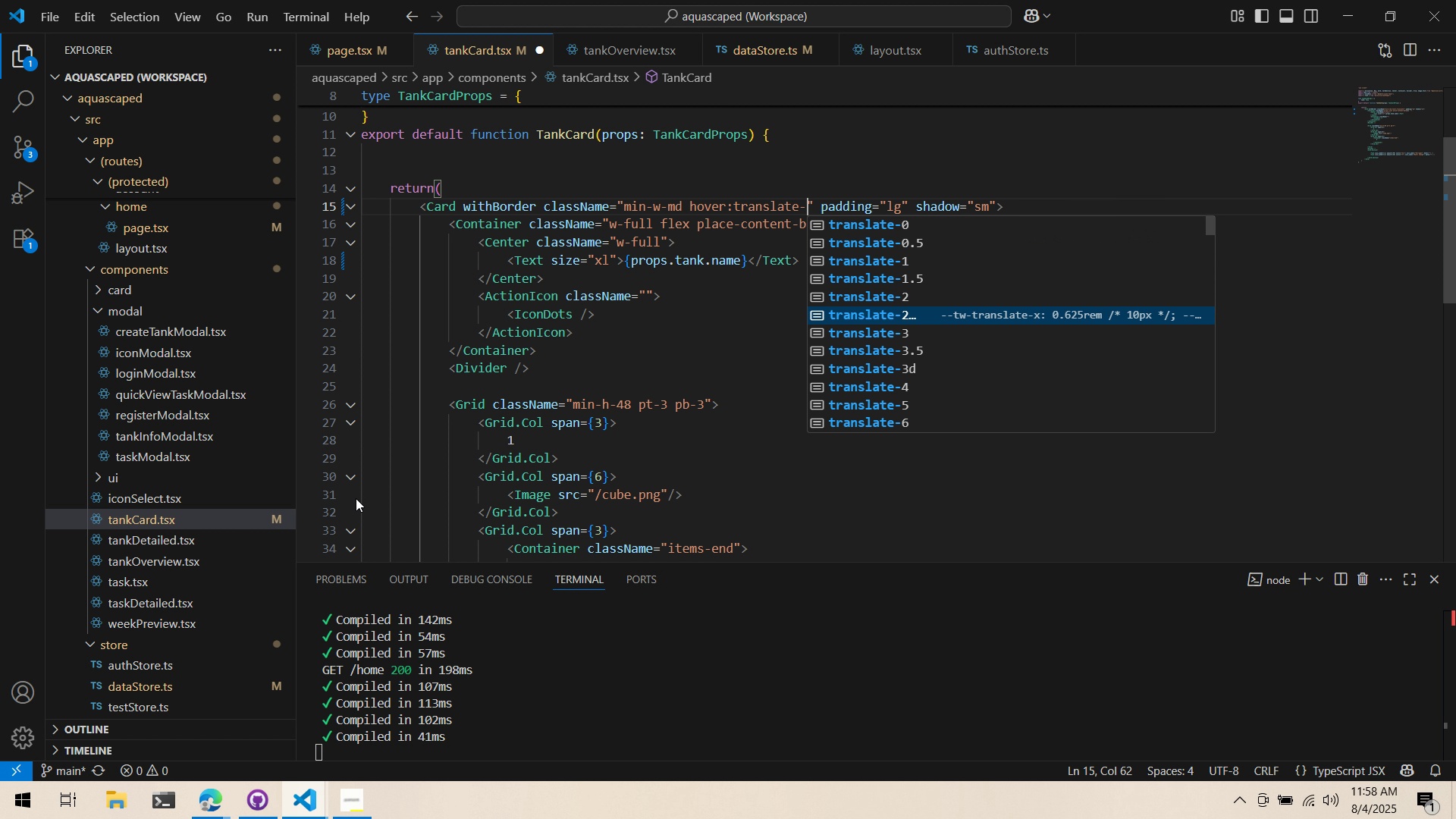 
key(ArrowDown)
 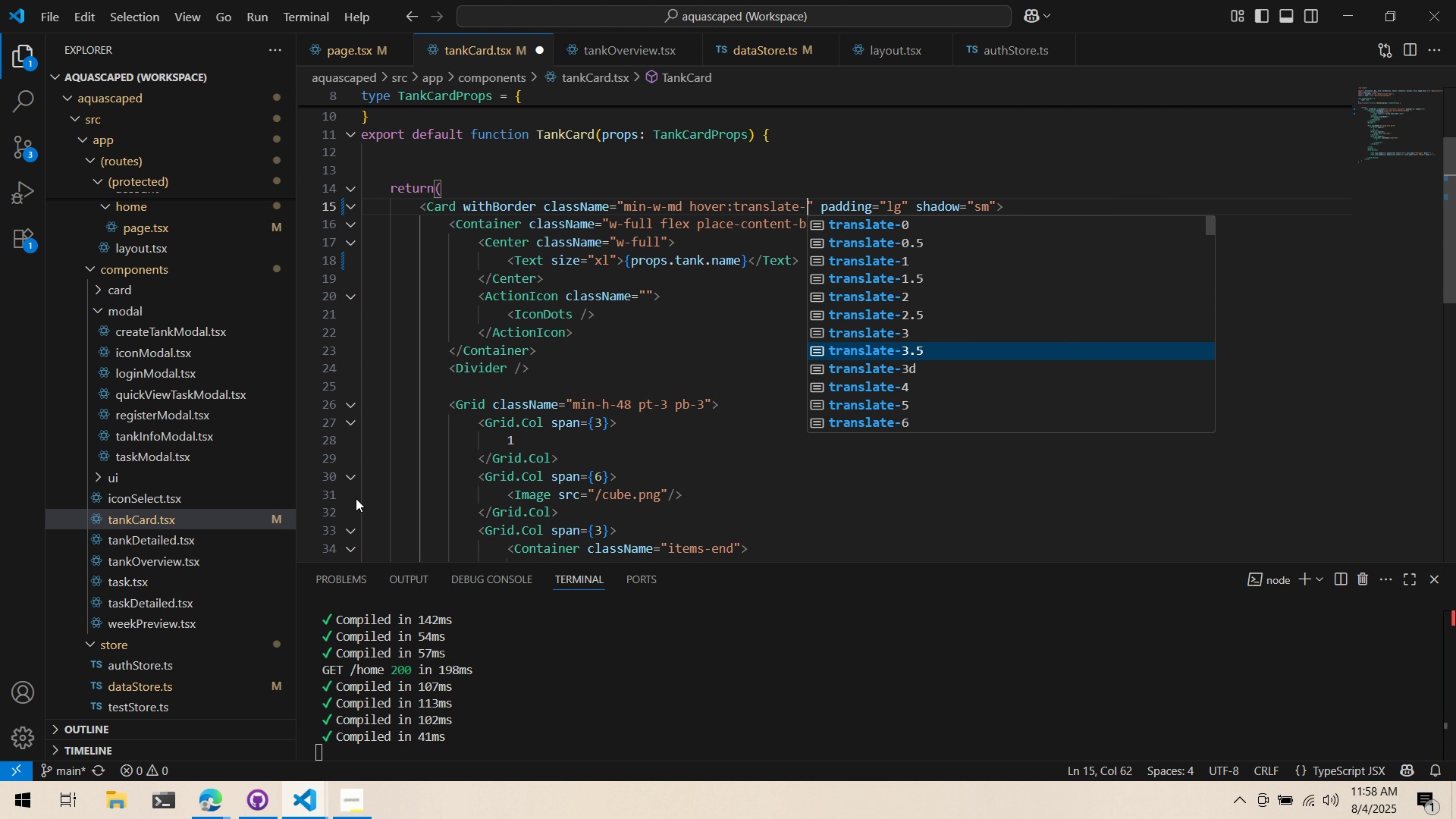 
hold_key(key=ArrowDown, duration=0.57)
 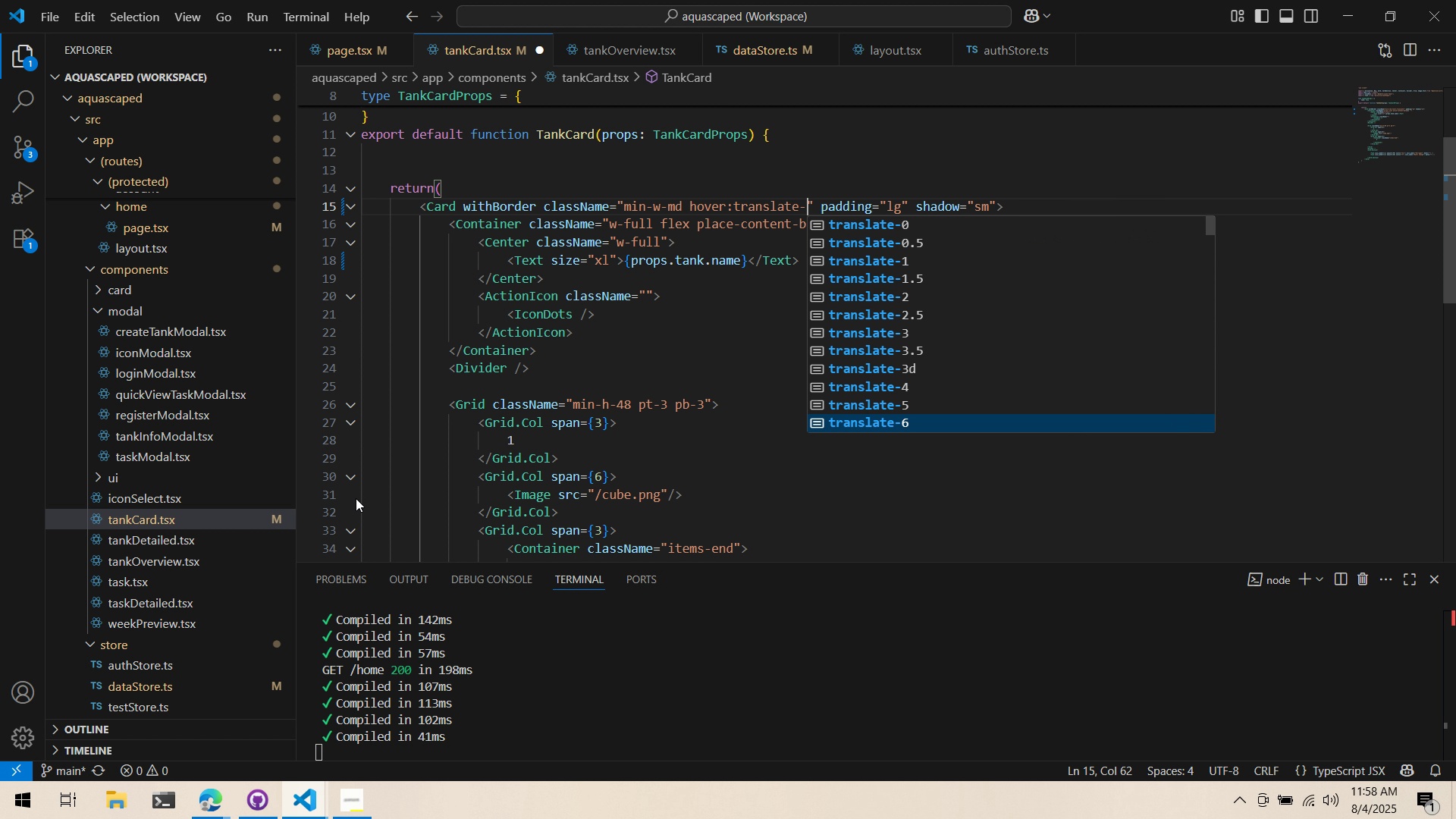 
key(ArrowDown)
 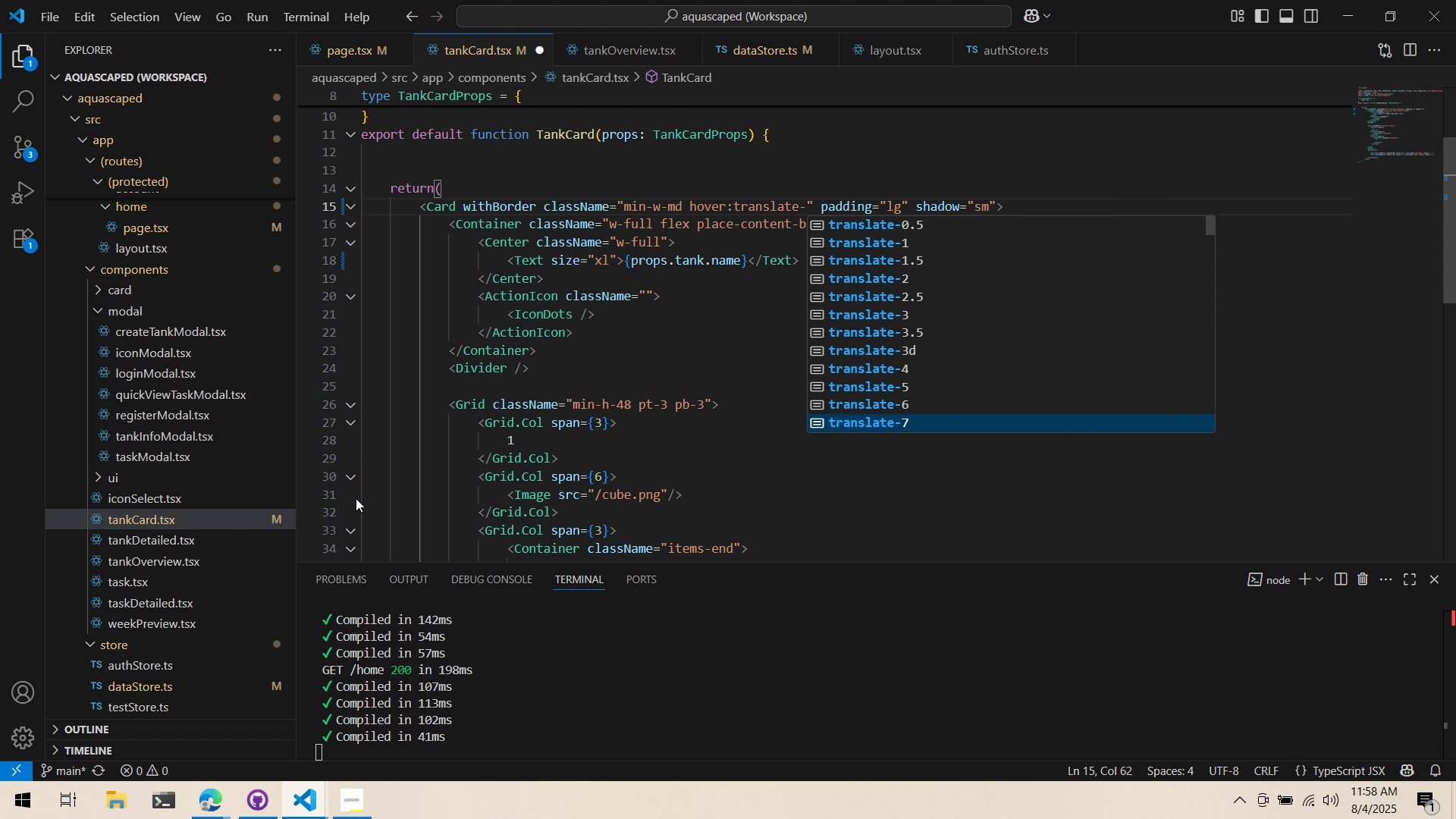 
key(ArrowDown)
 